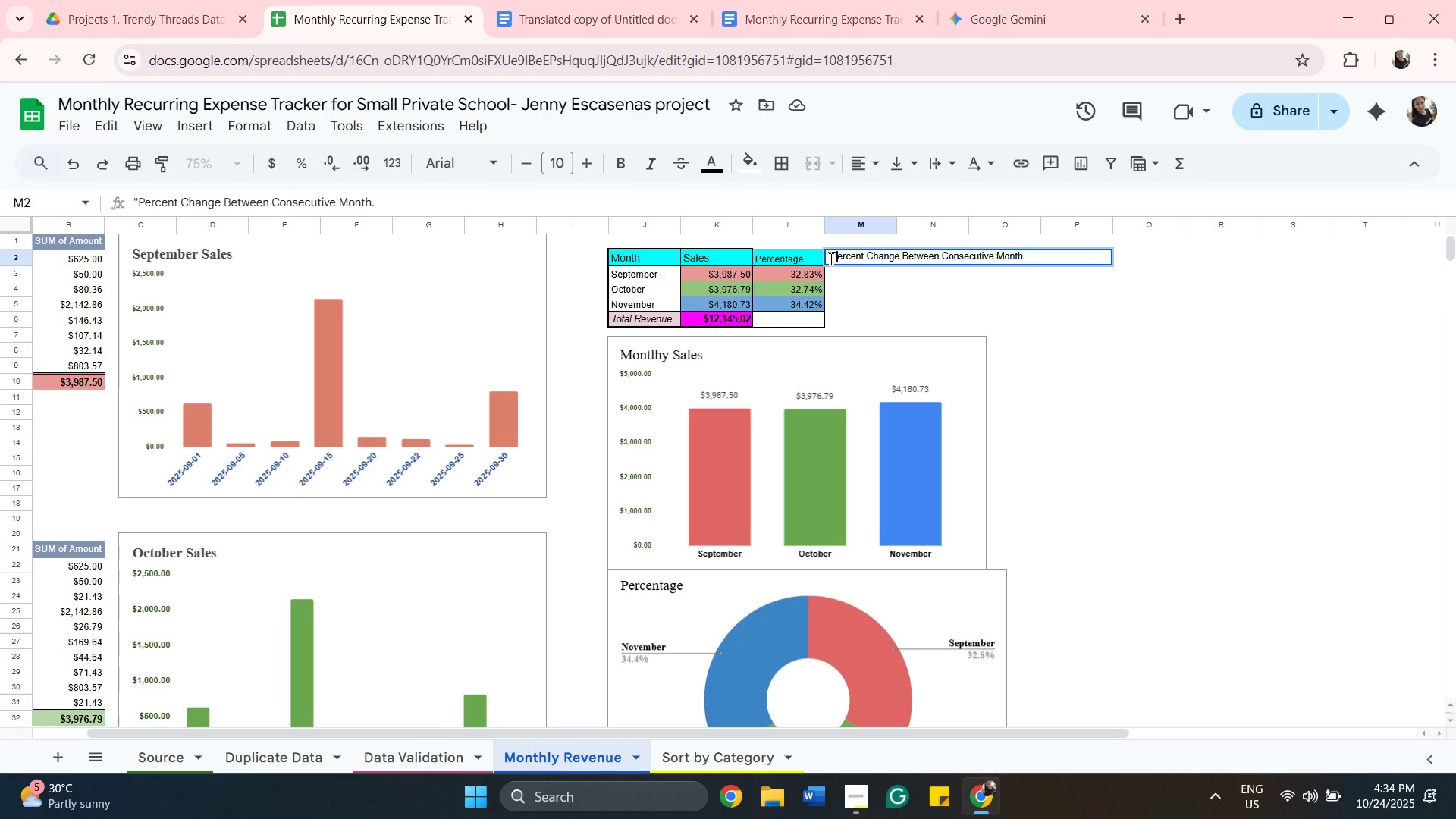 
key(ArrowLeft)
 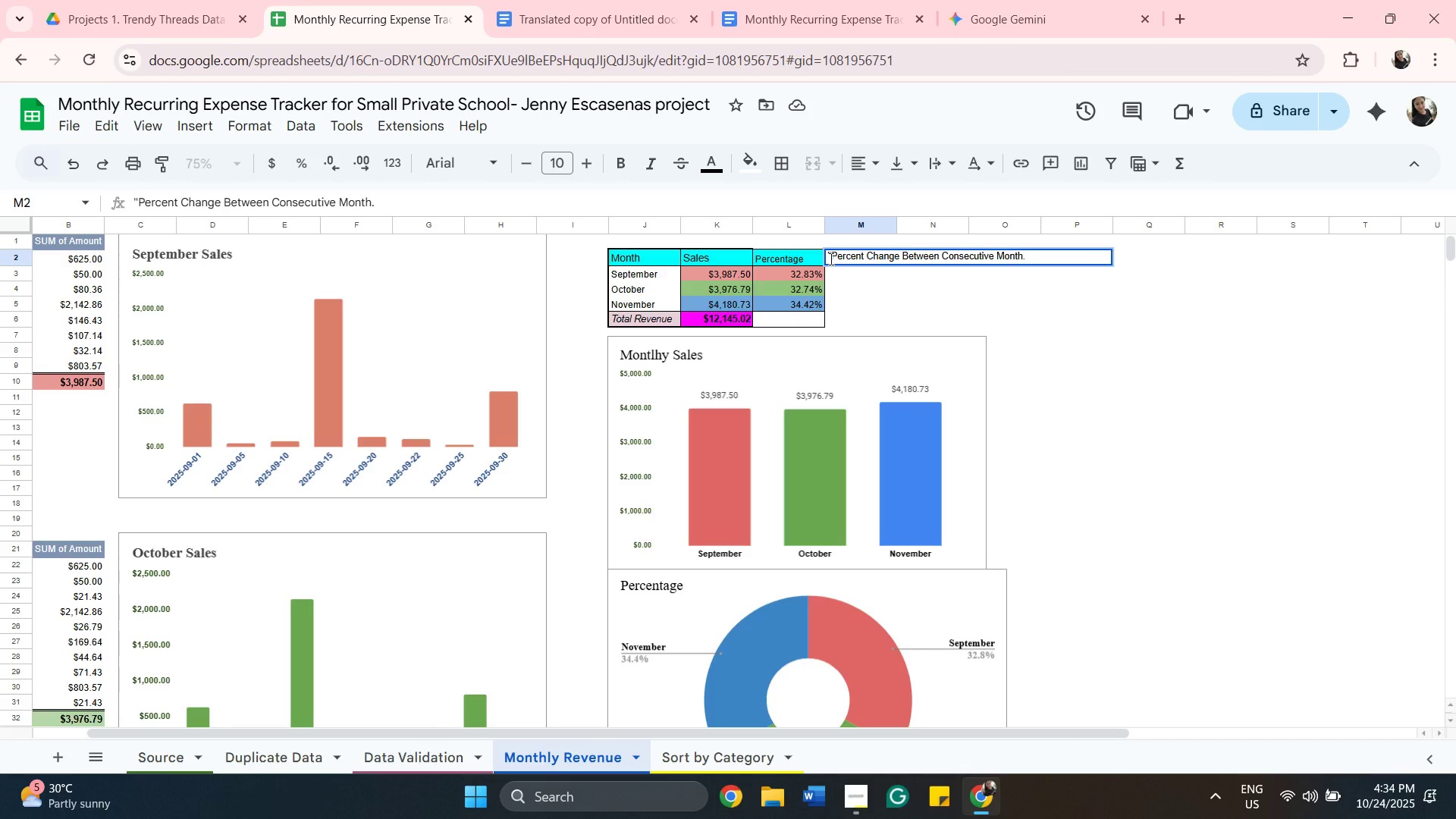 
key(Backspace)
 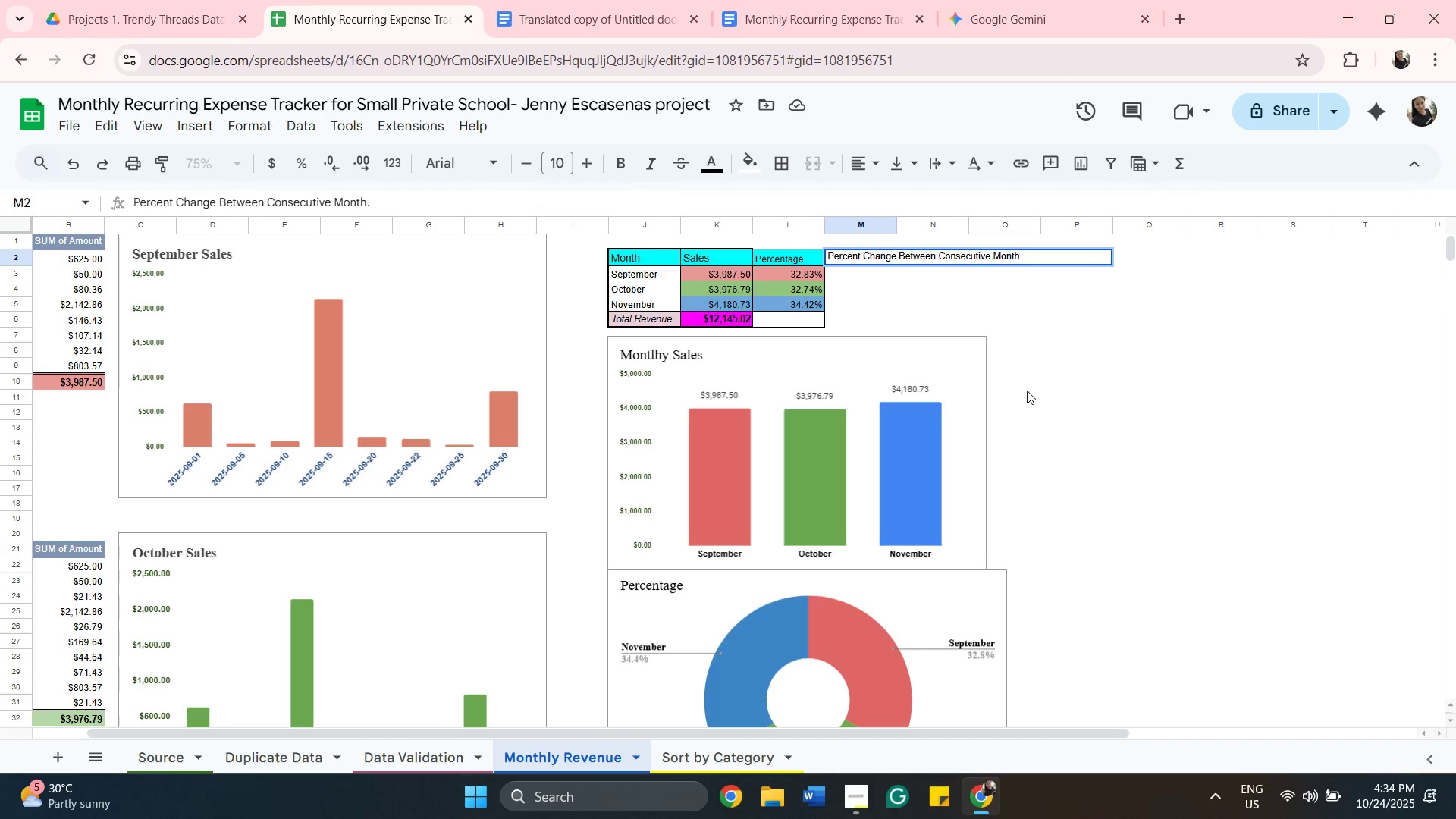 
mouse_move([1299, 821])
 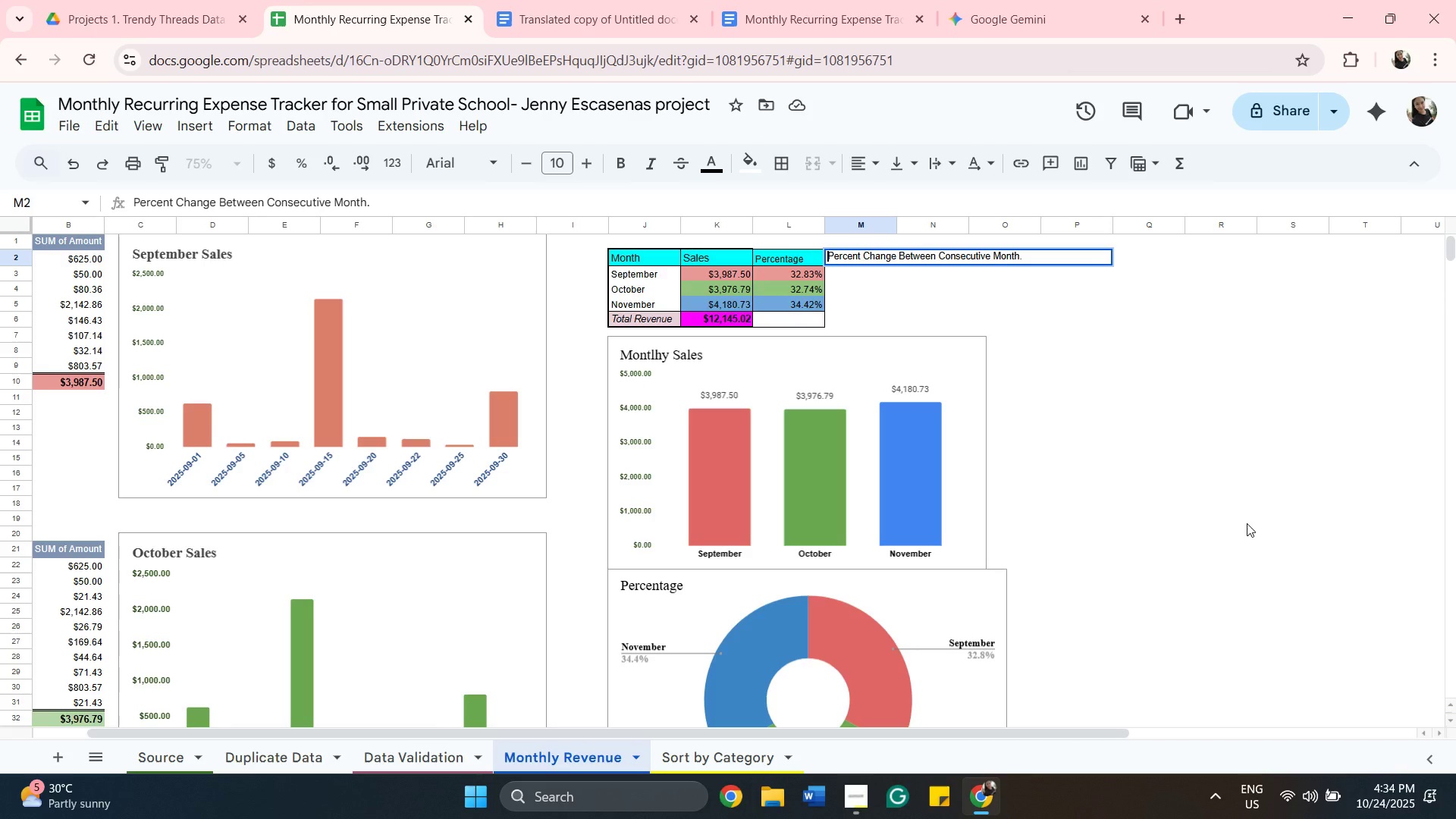 
left_click([1247, 522])
 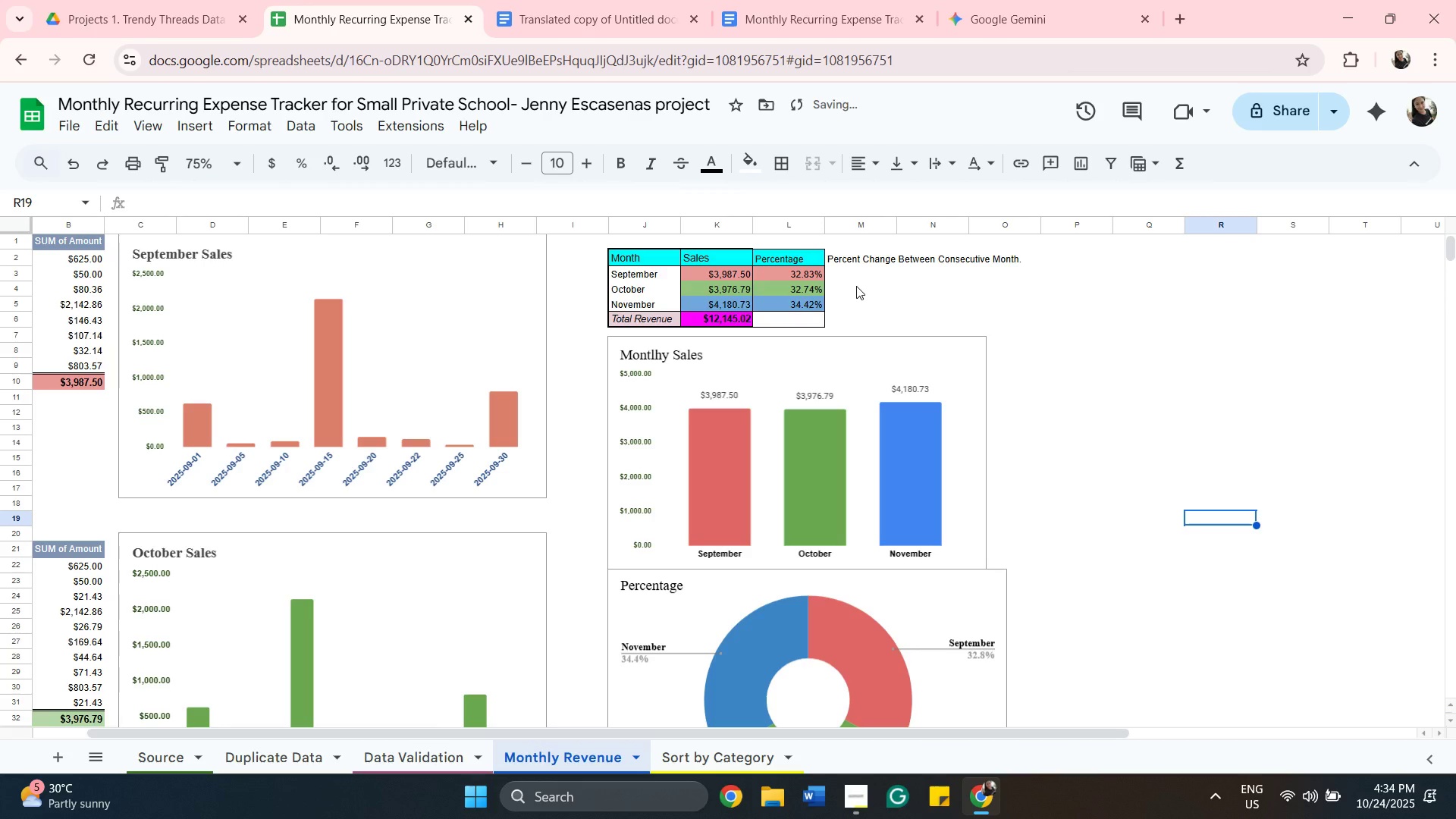 
left_click([856, 285])
 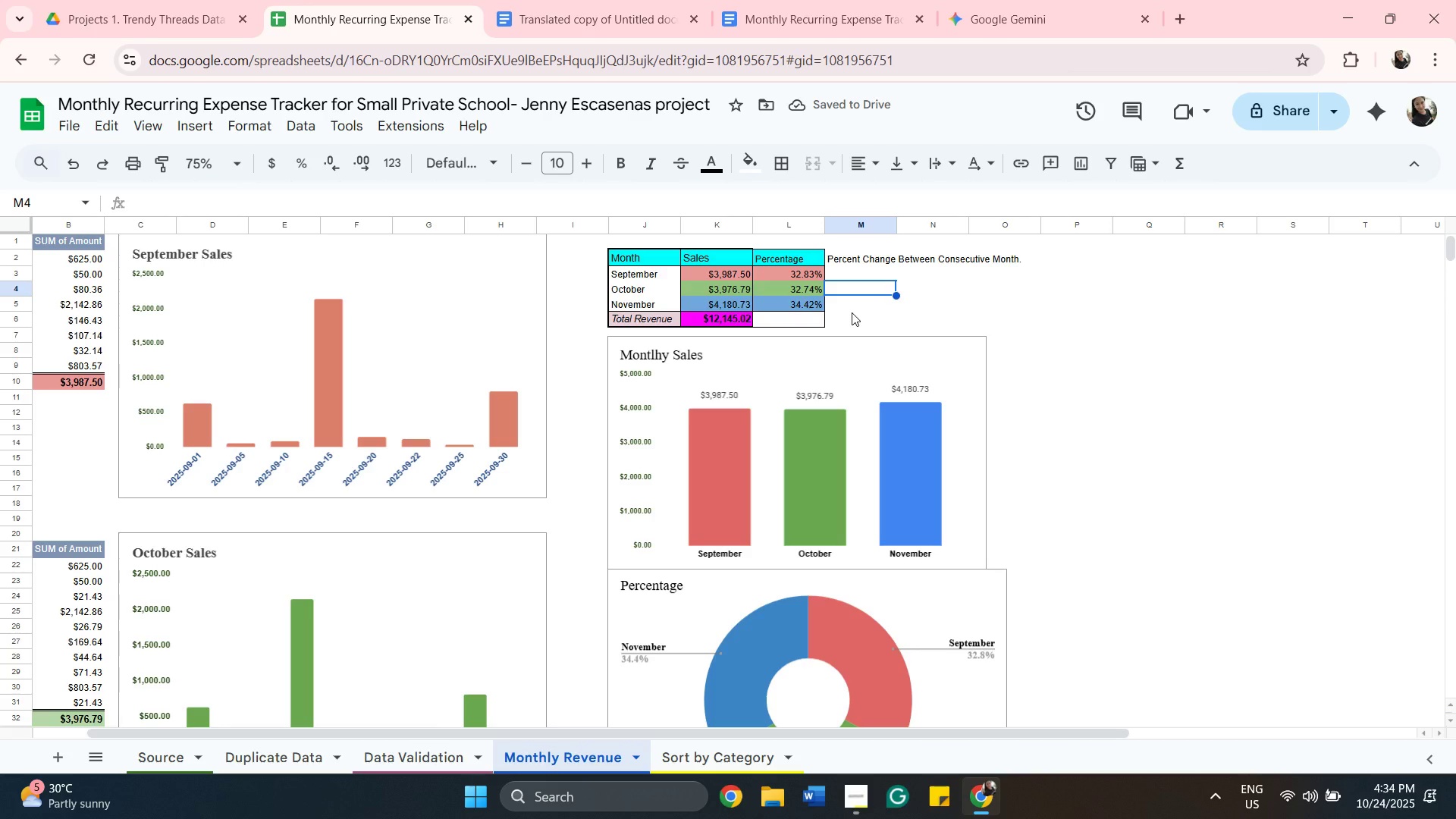 
hold_key(key=ShiftLeft, duration=0.34)
left_click([852, 312])
 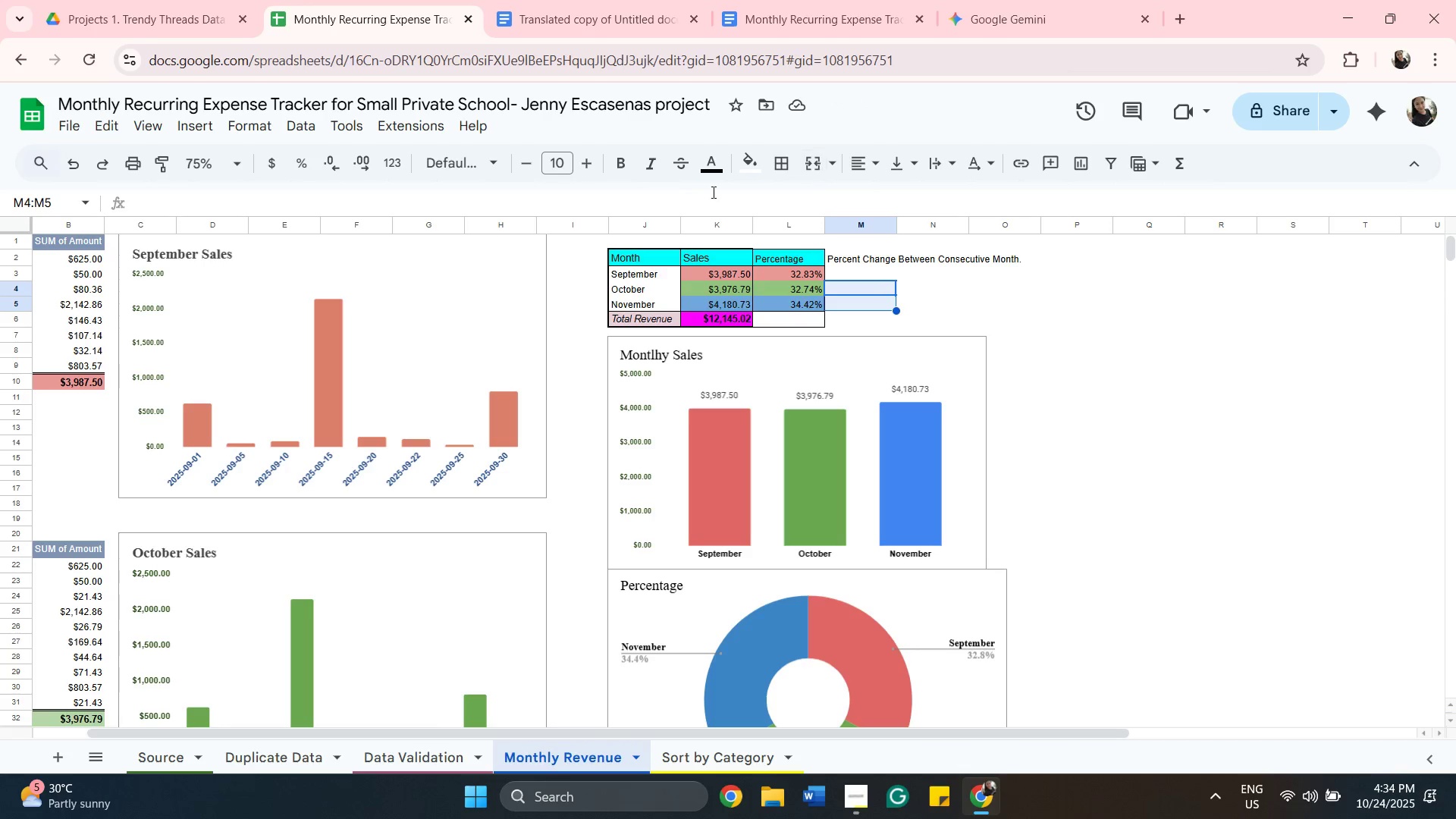 
left_click([745, 168])
 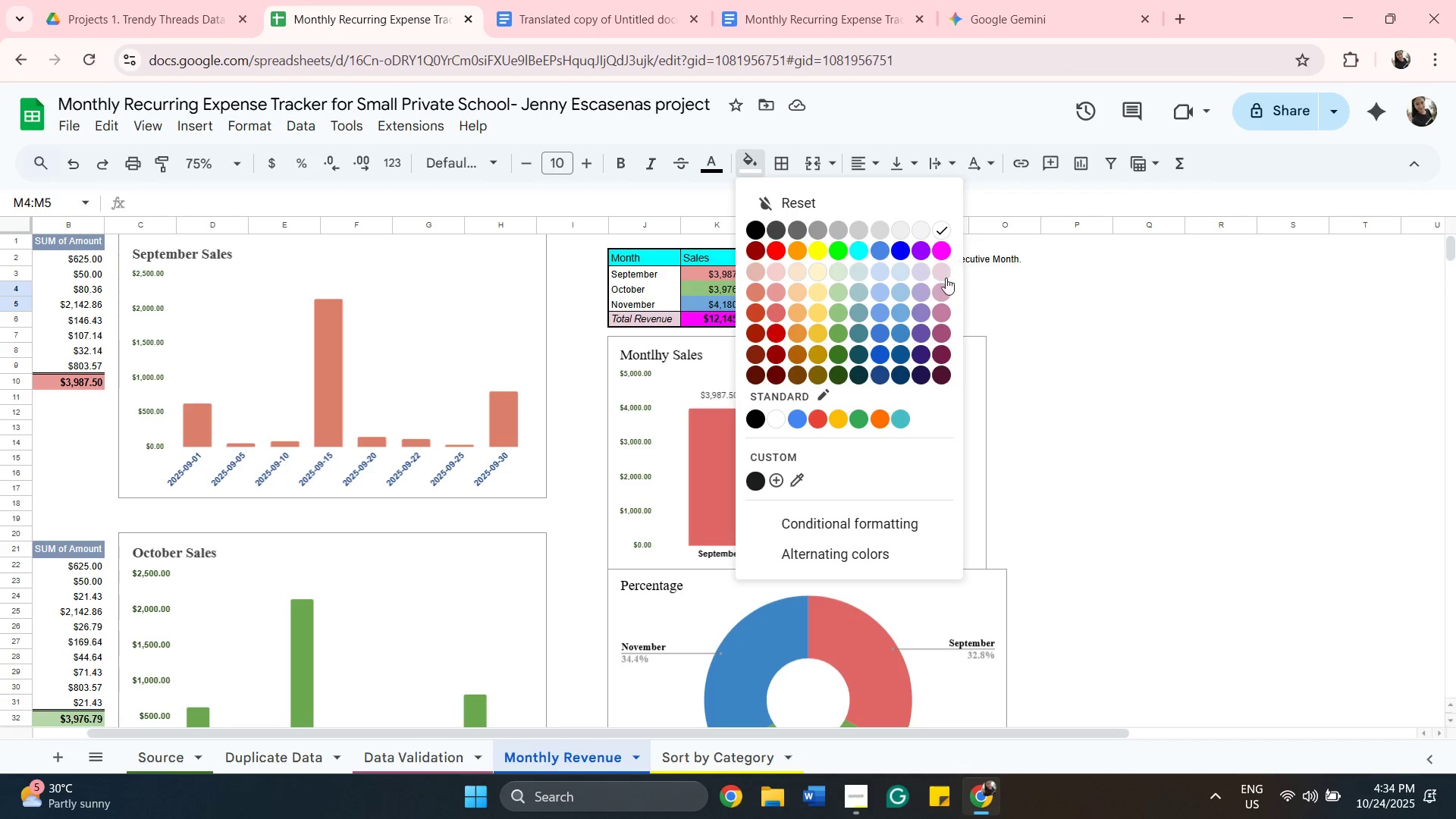 
mouse_move([927, 311])
 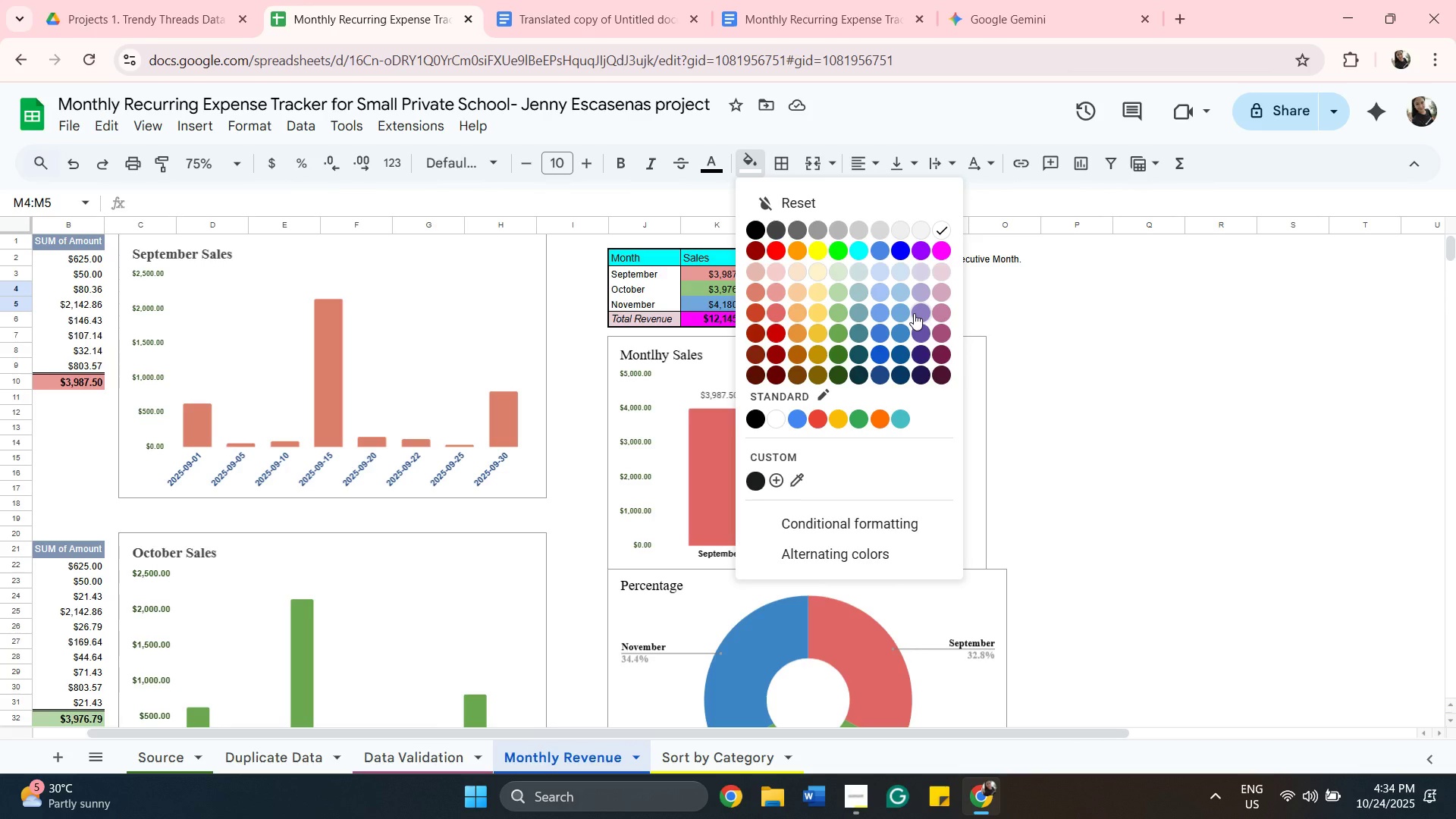 
left_click([914, 313])
 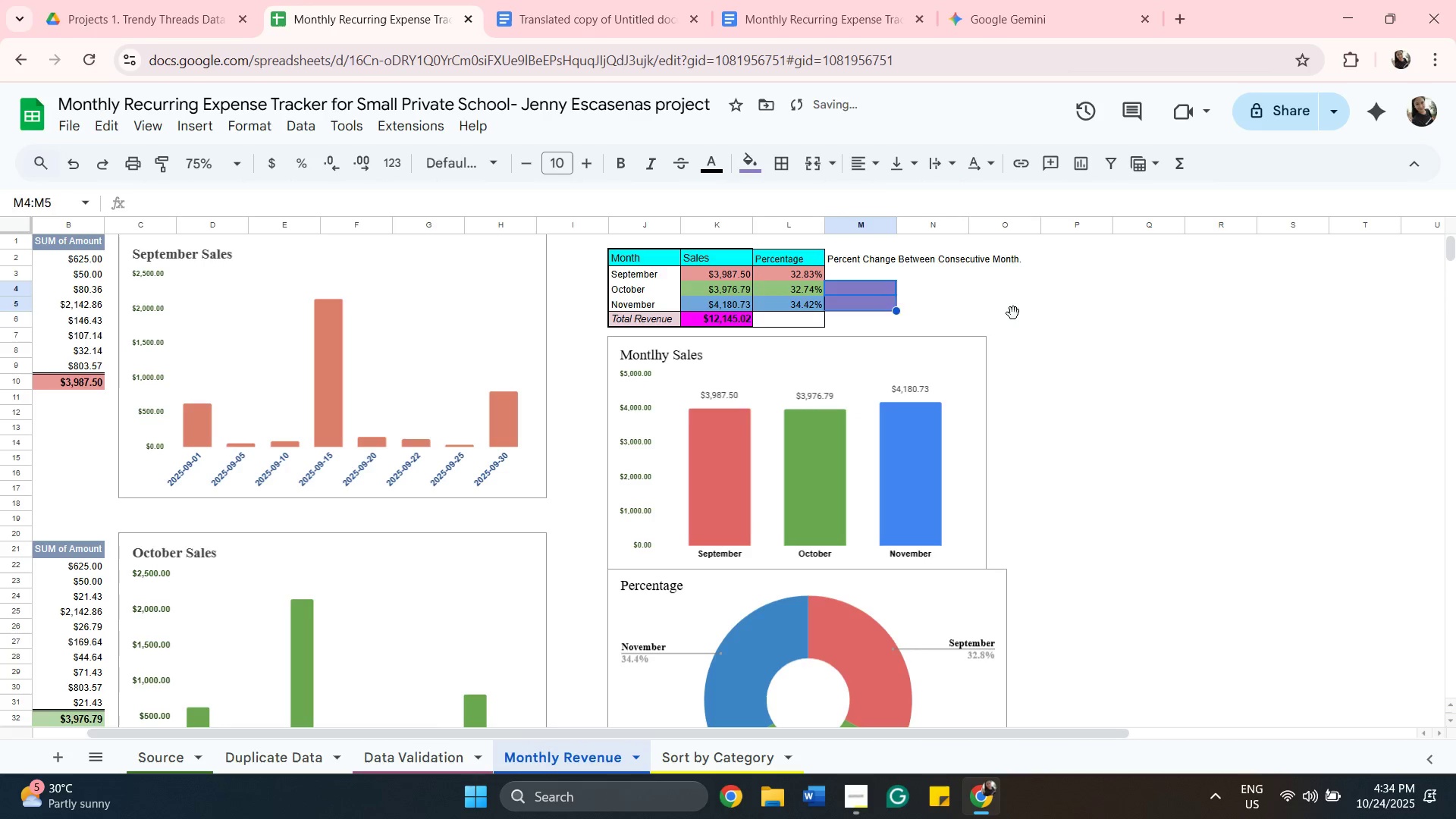 
left_click([1013, 313])
 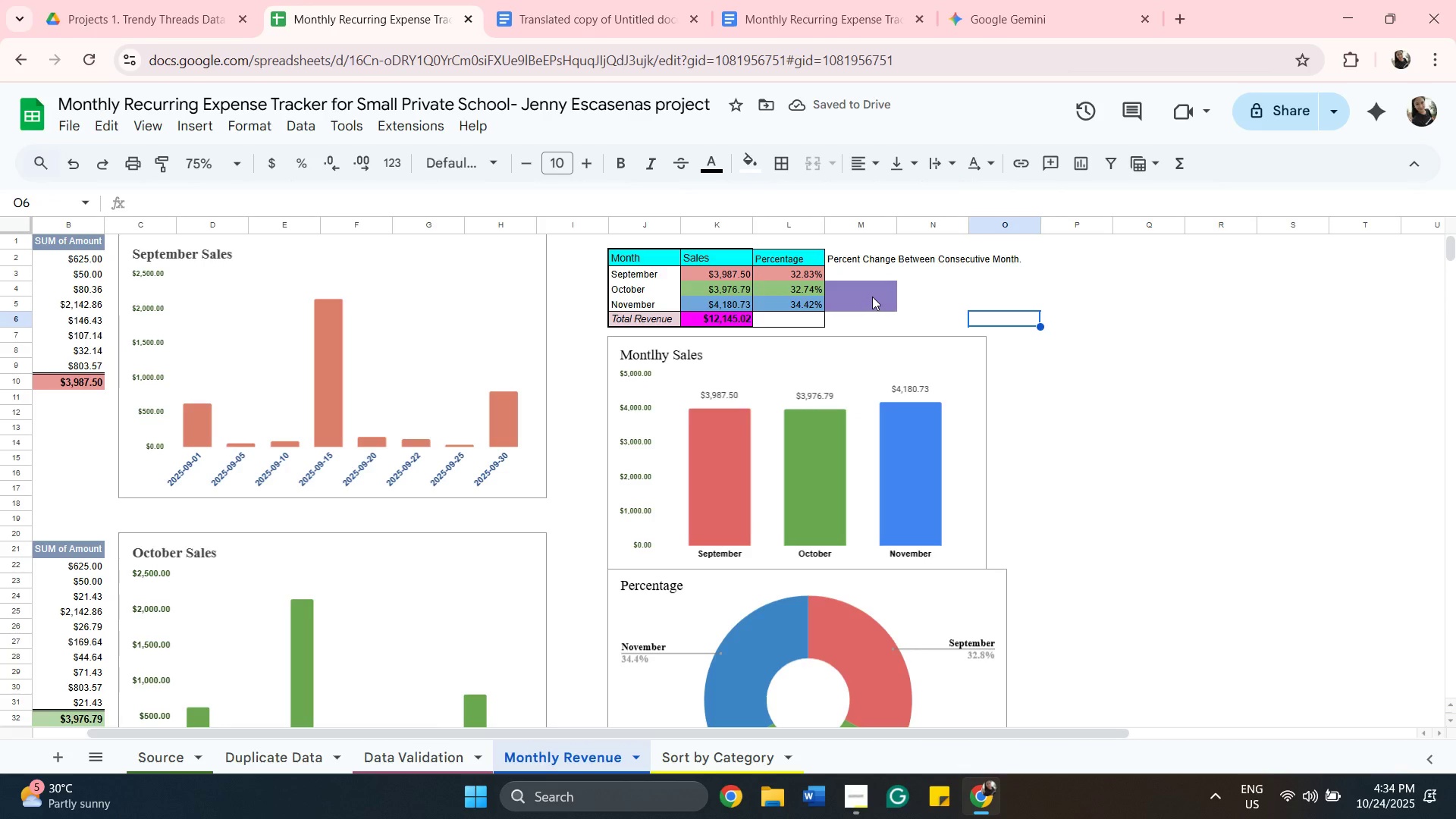 
left_click([872, 294])
 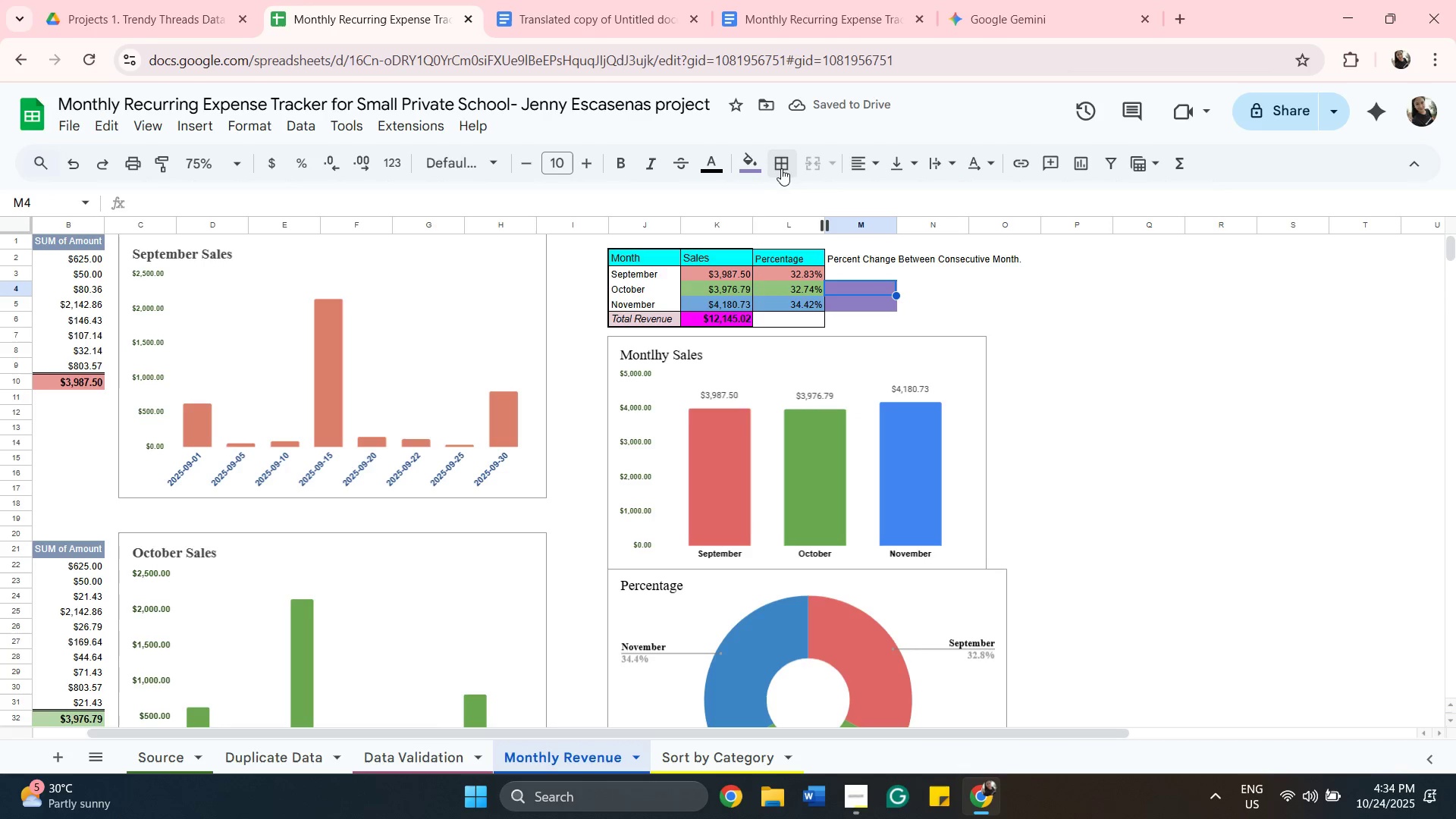 
left_click([788, 166])
 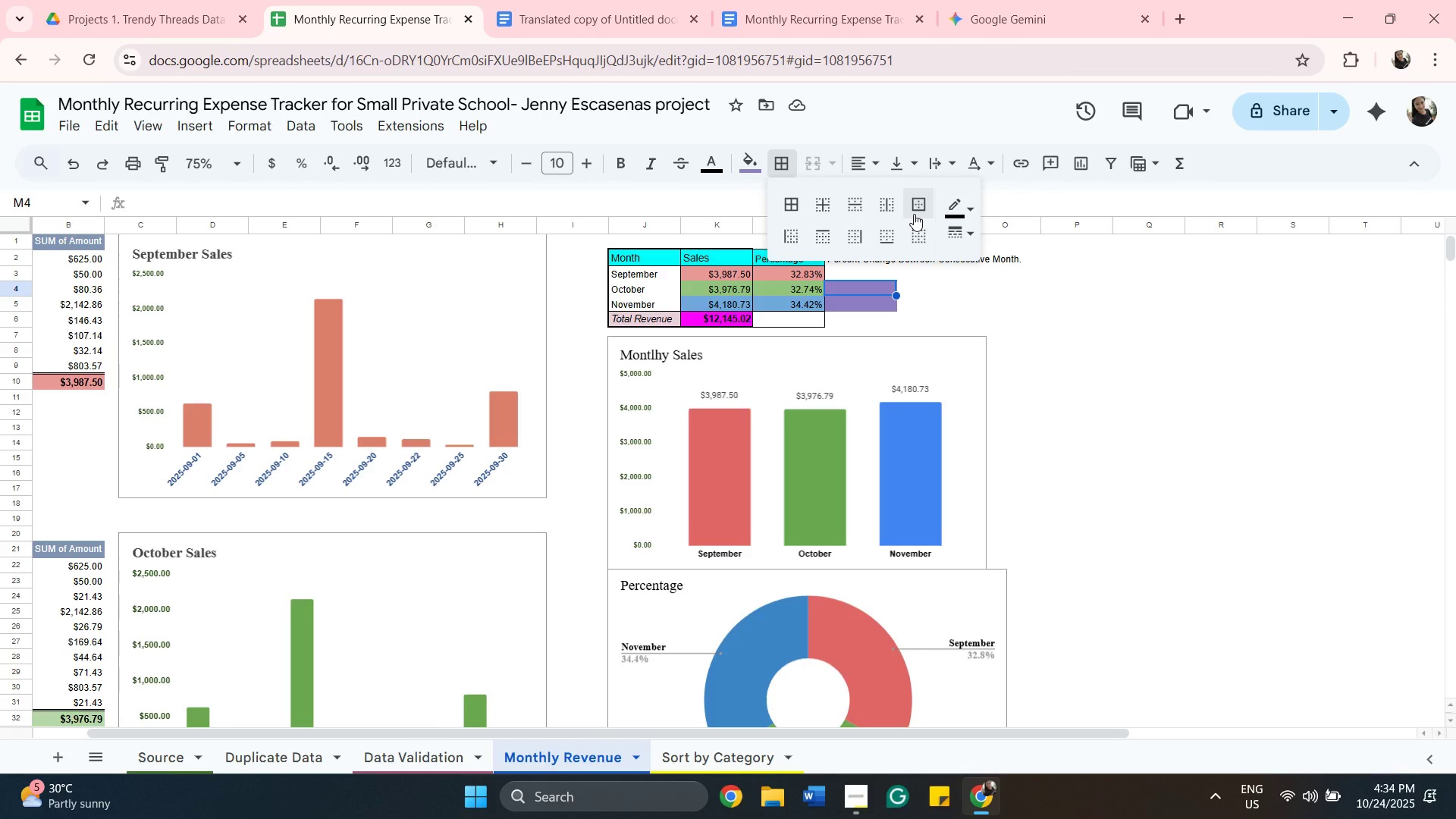 
left_click([914, 214])
 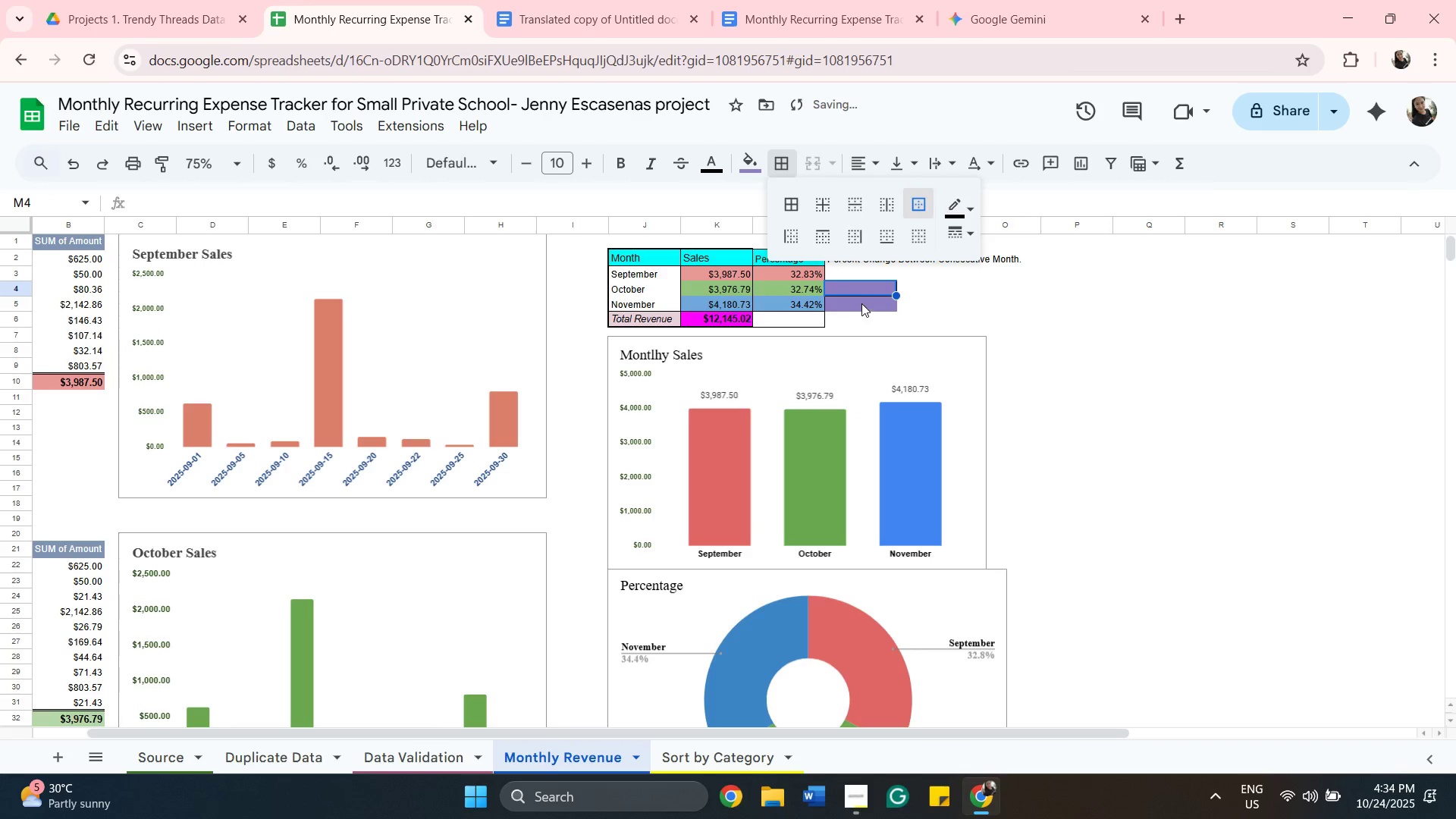 
left_click([860, 301])
 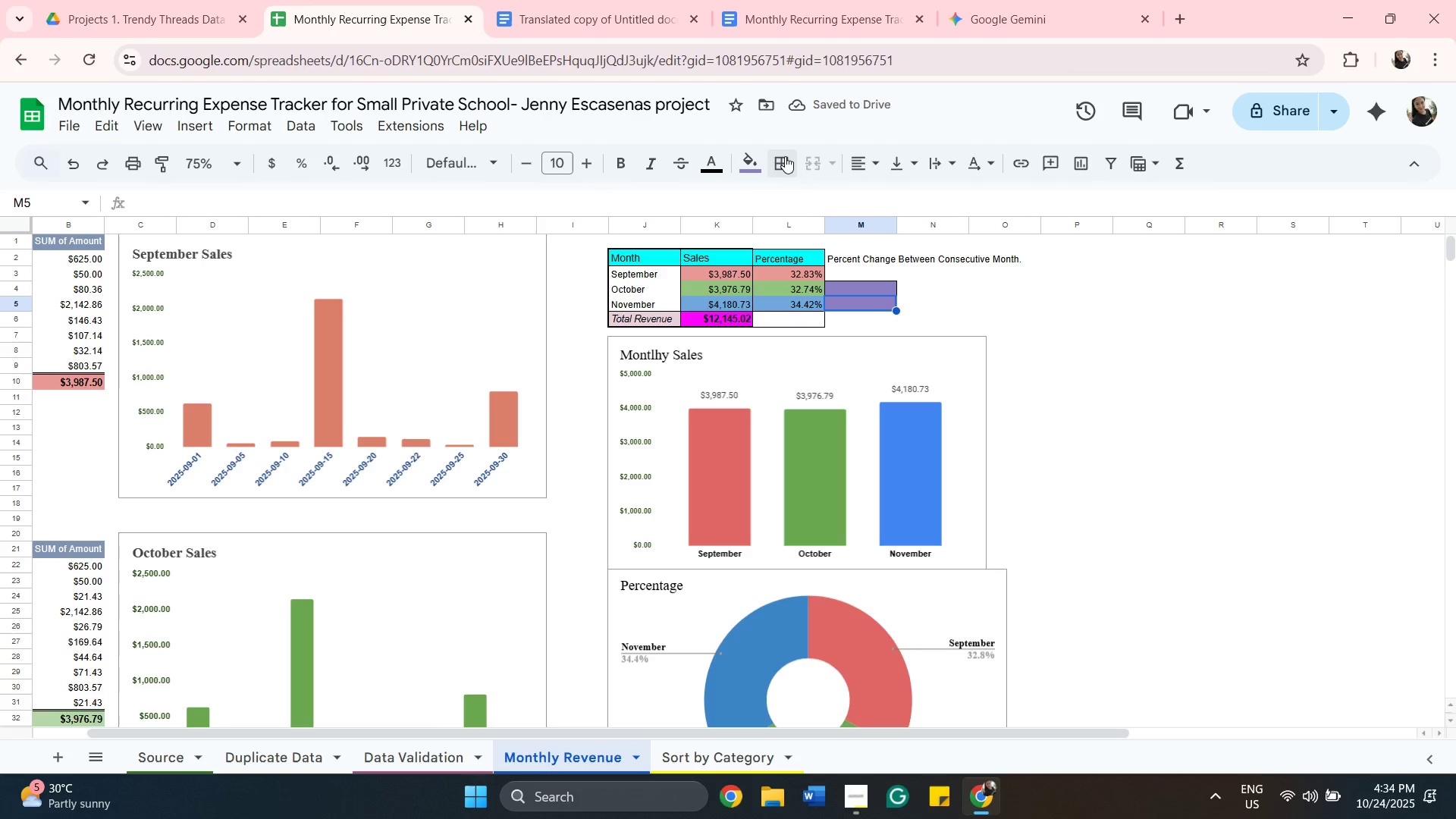 
left_click([777, 161])
 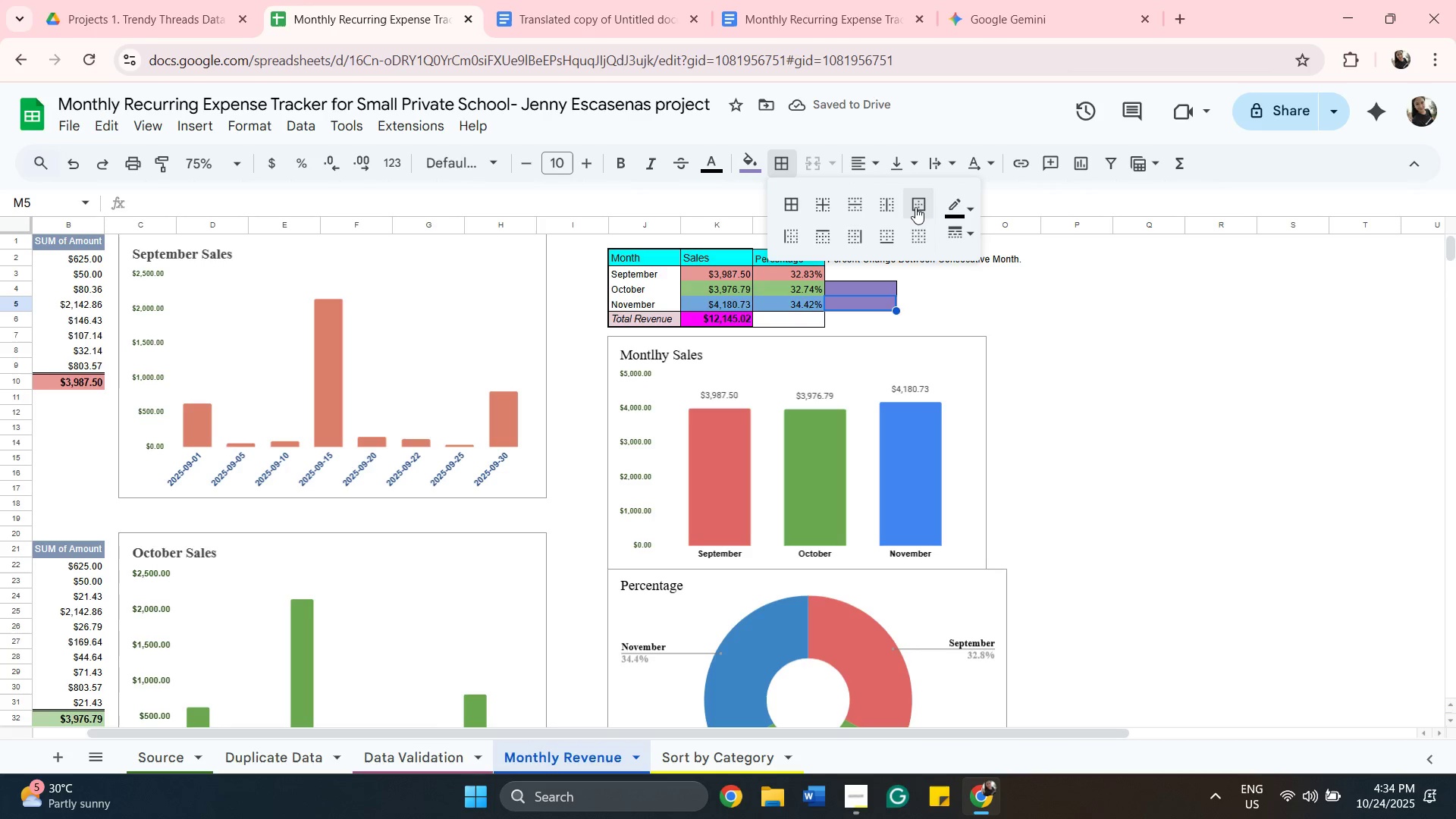 
left_click([915, 207])
 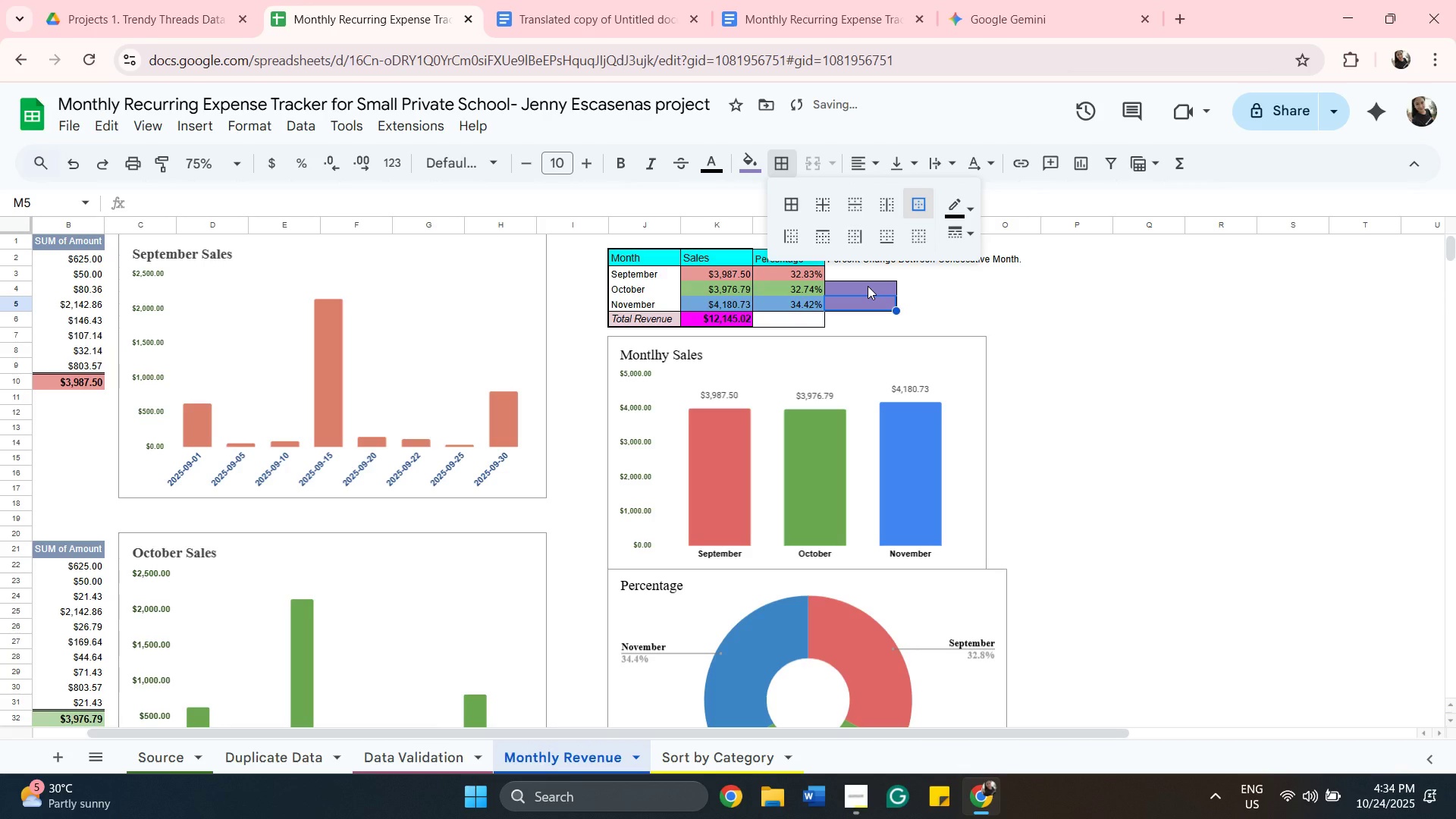 
left_click([868, 286])
 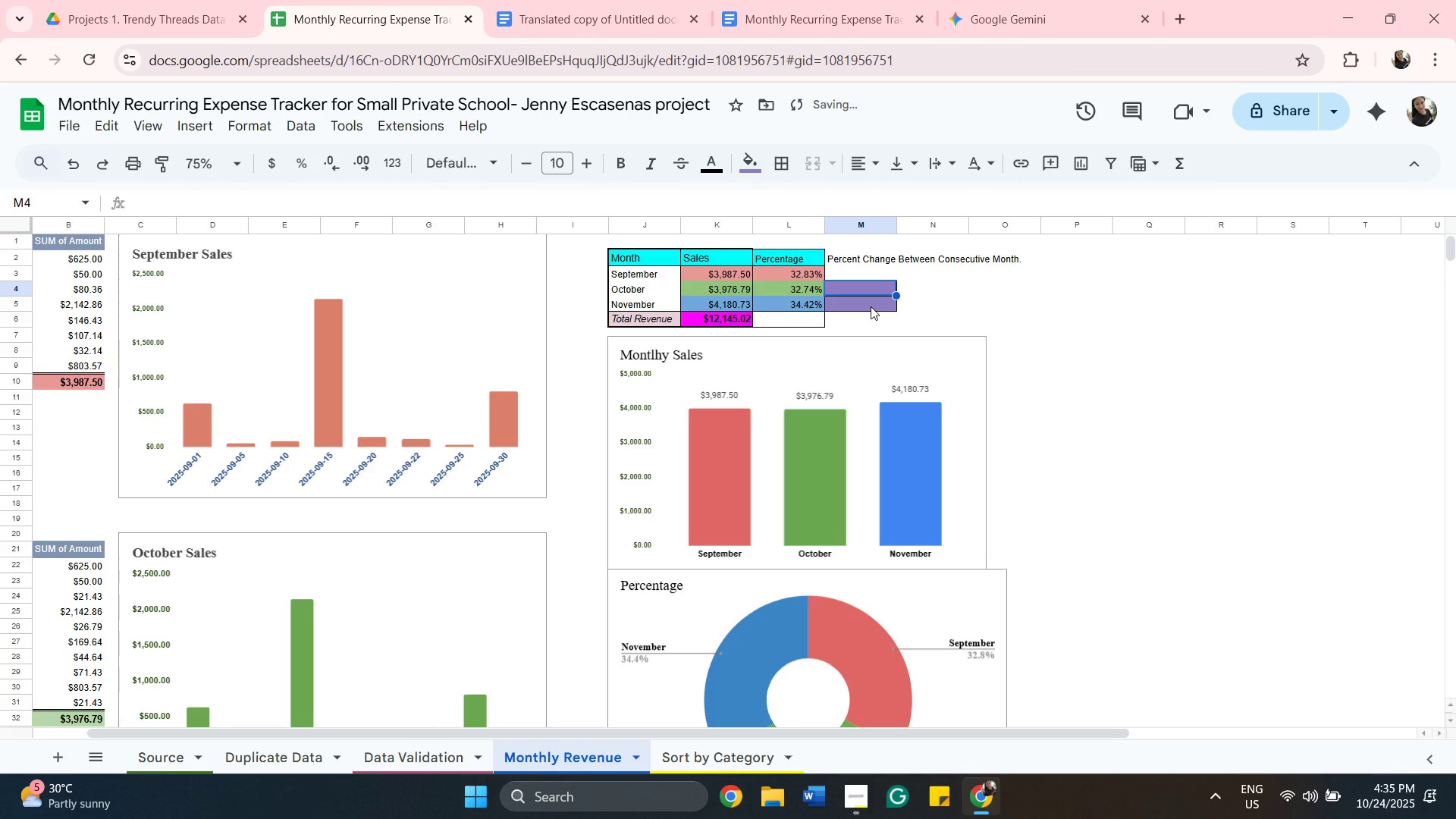 
key(Shift+ShiftLeft)
 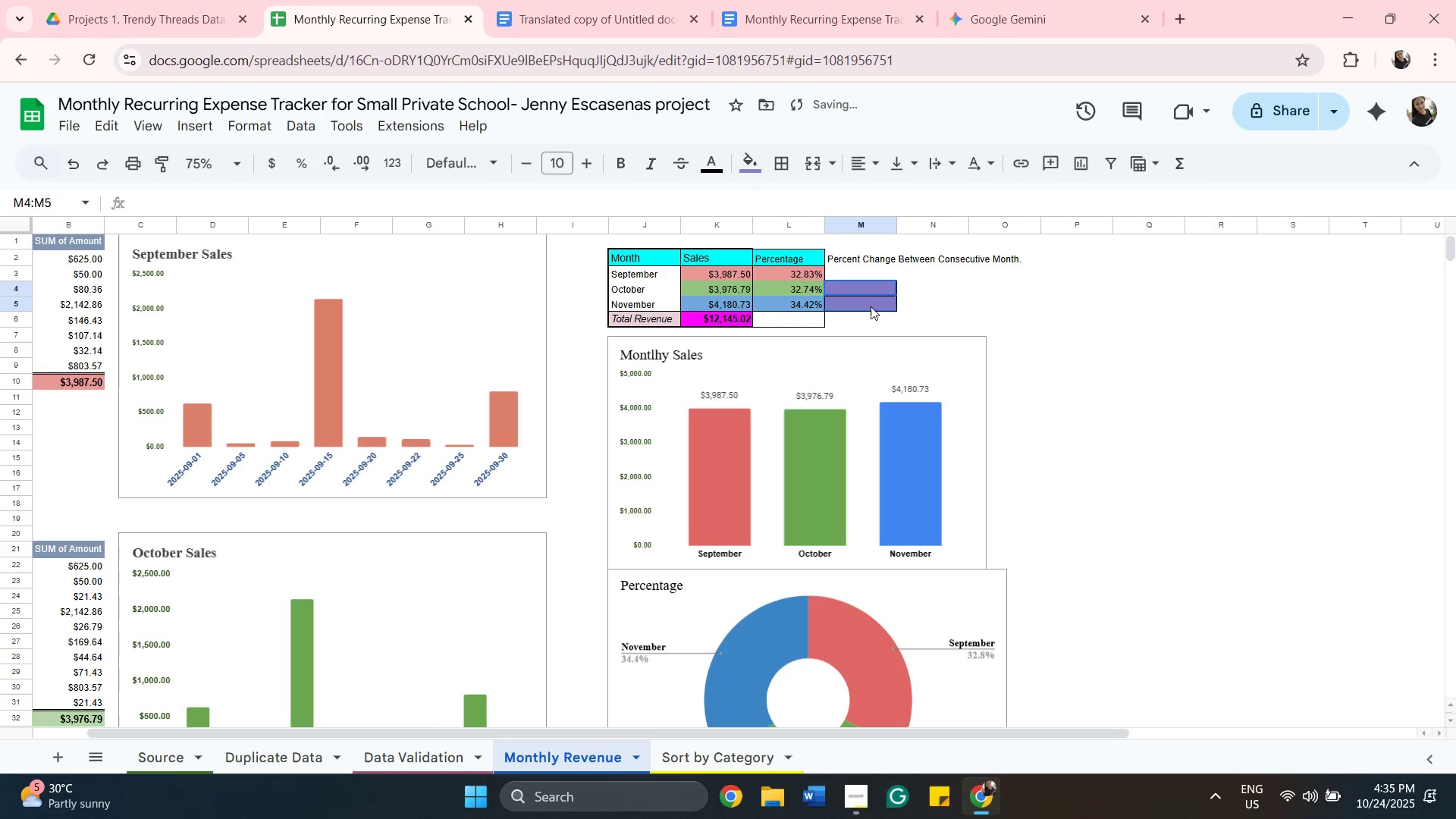 
left_click([871, 306])
 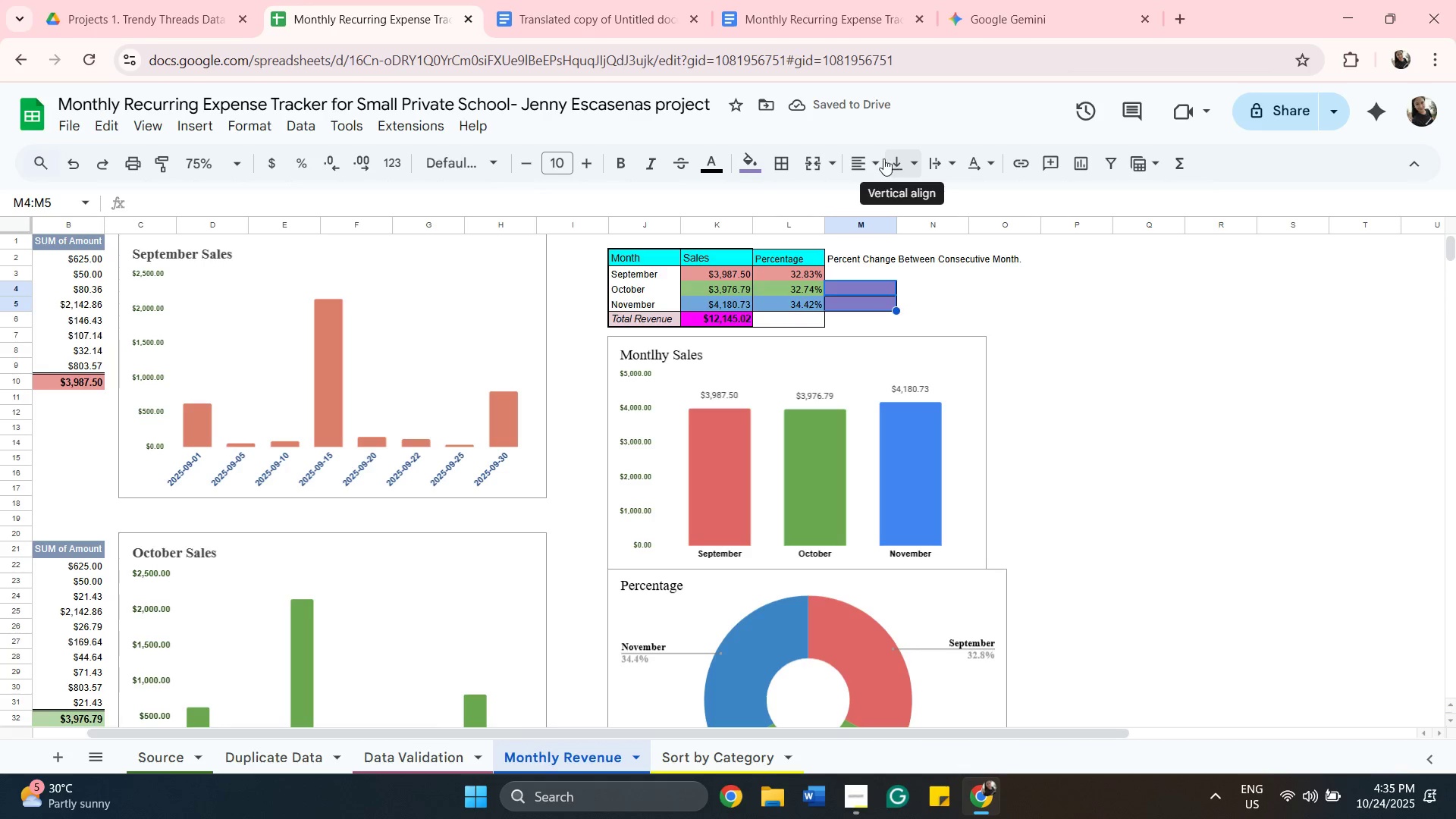 
mouse_move([782, 162])
 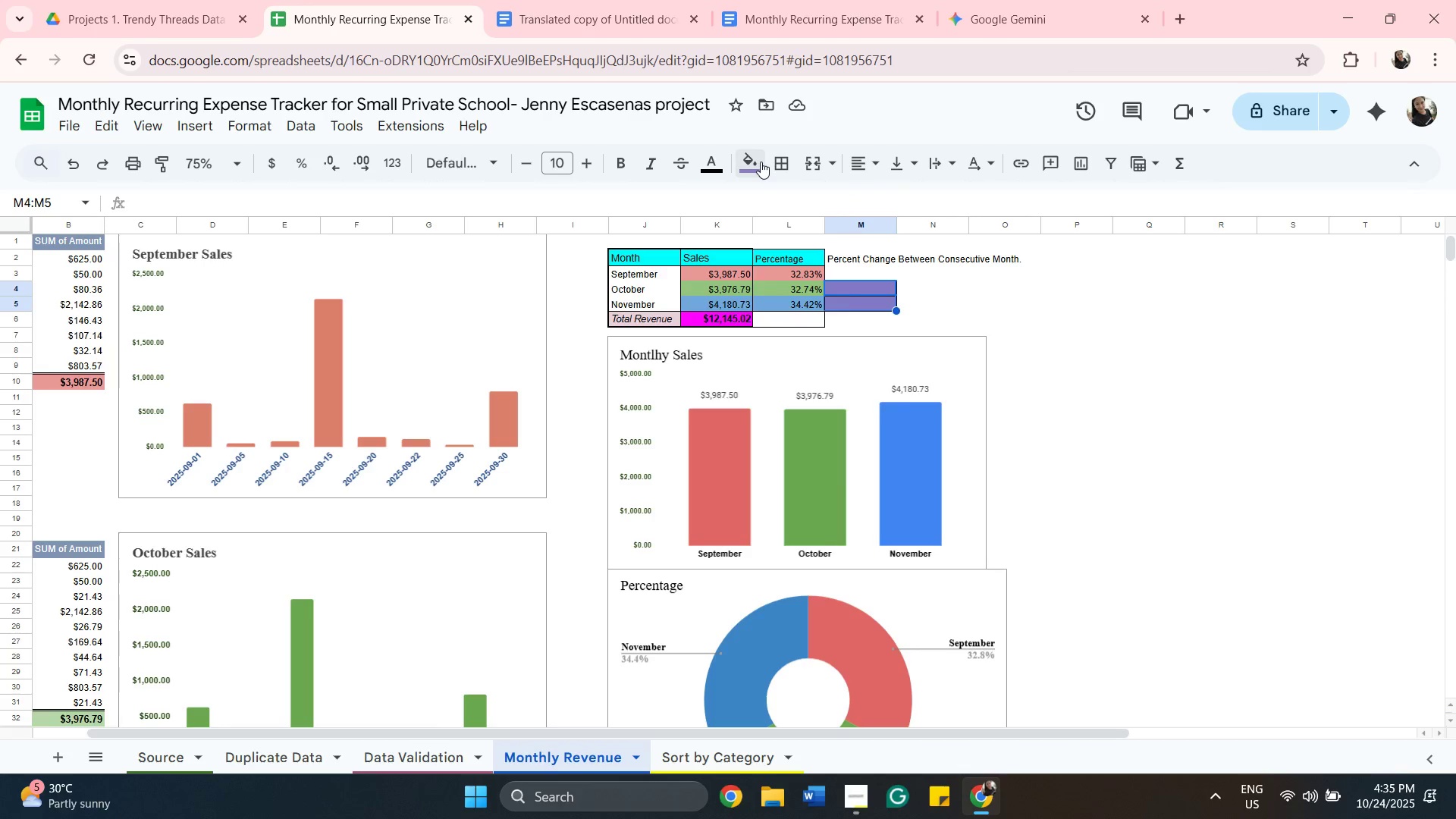 
left_click([761, 162])
 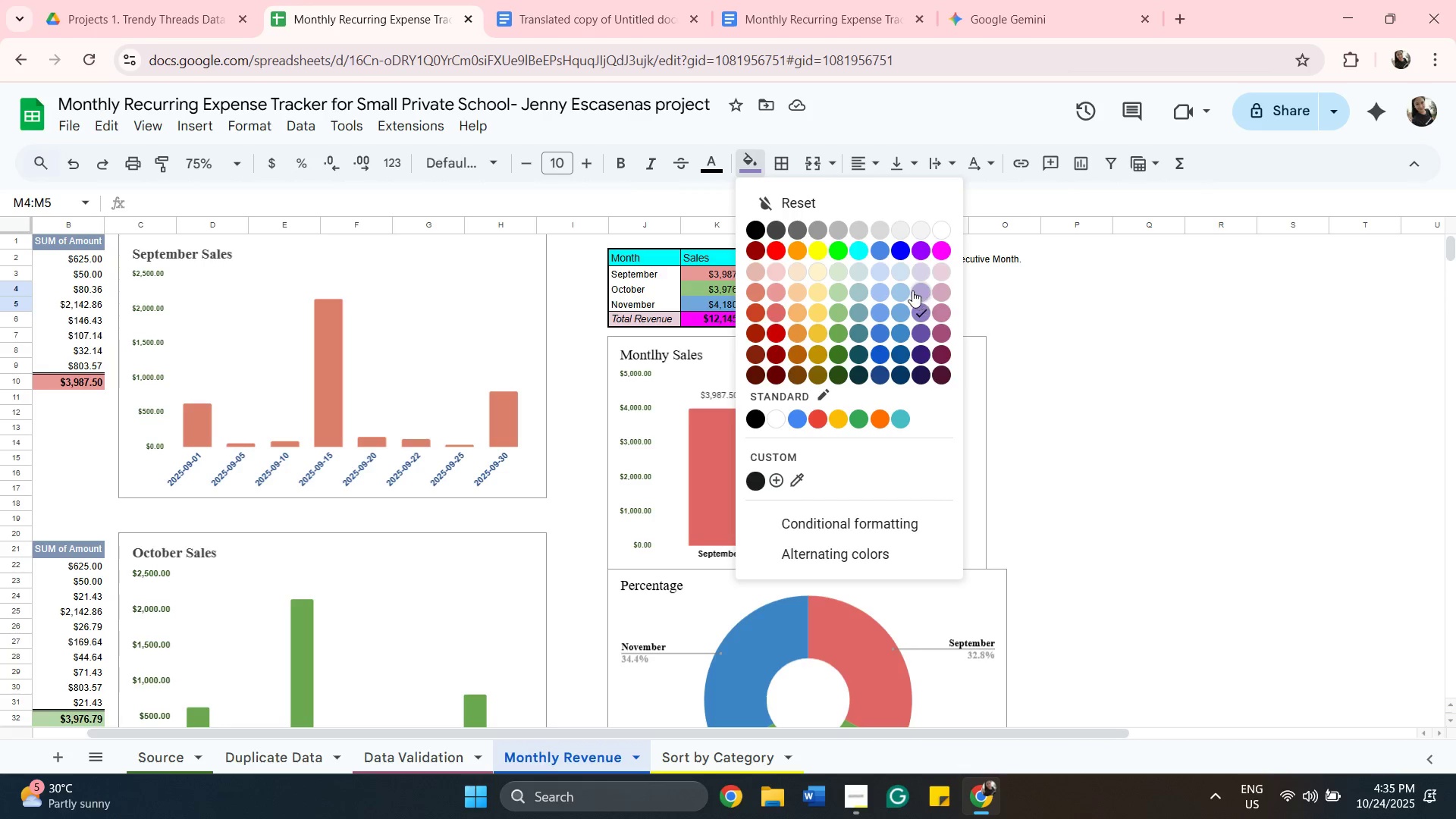 
left_click([912, 290])
 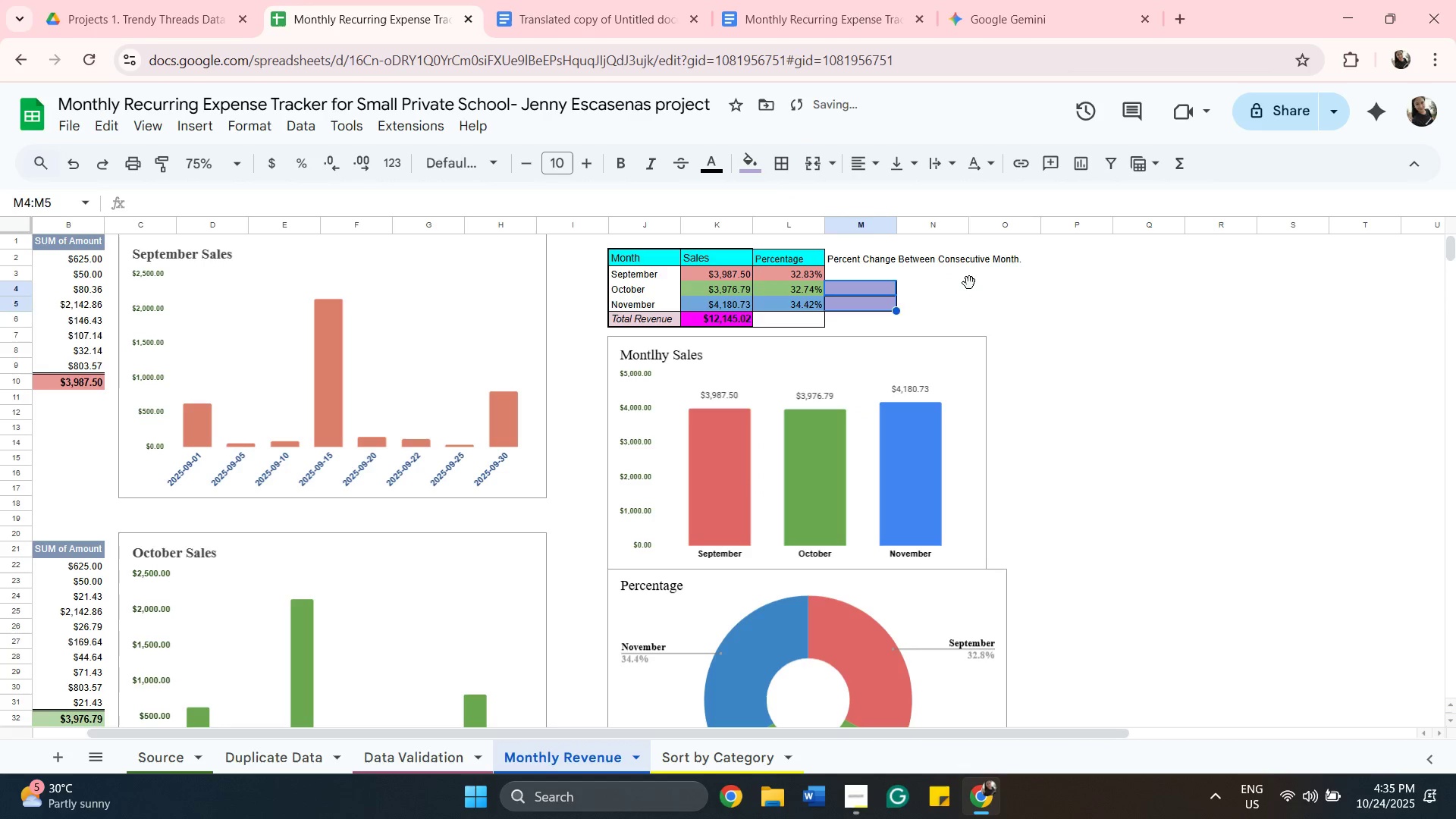 
left_click([969, 283])
 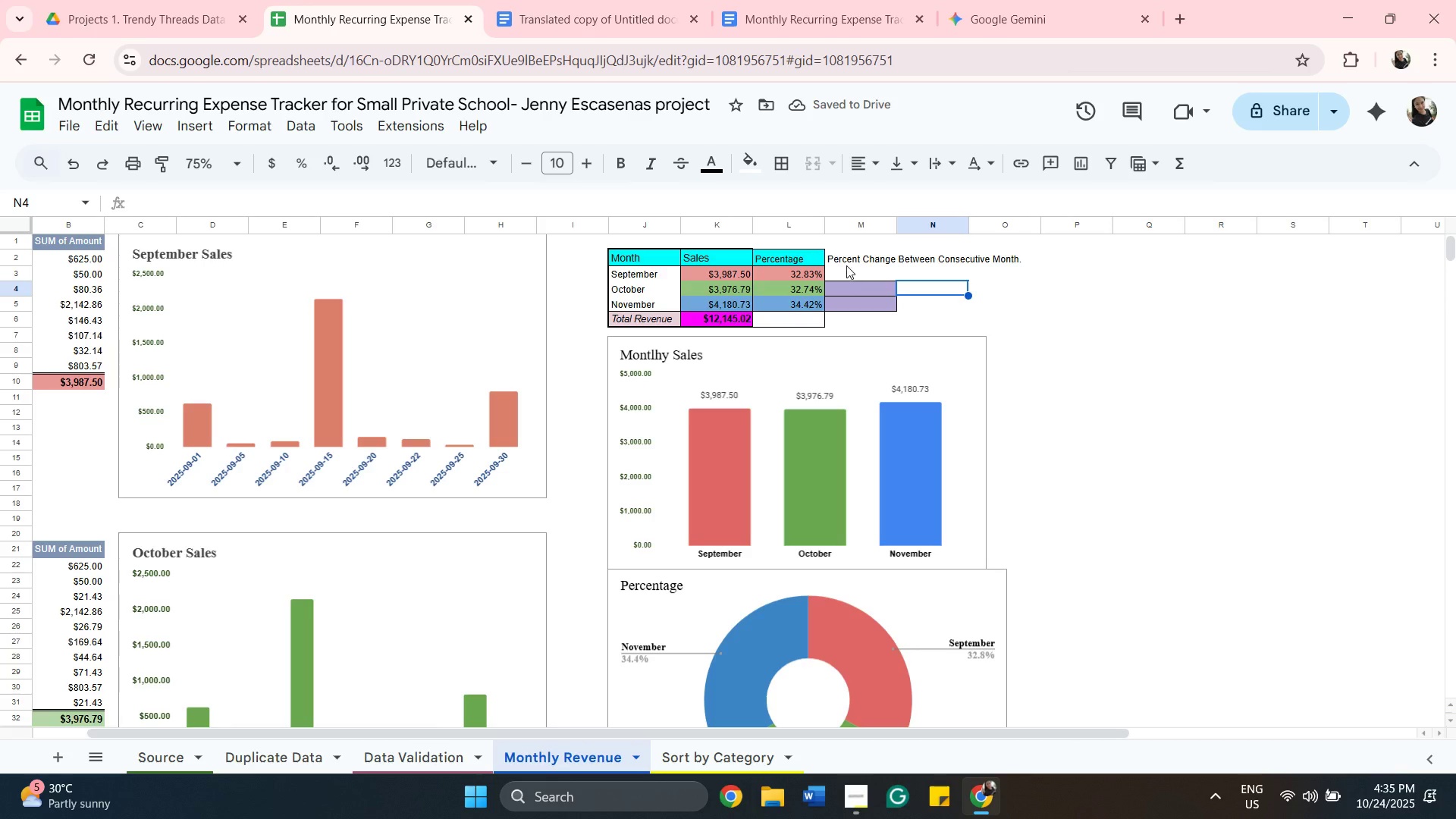 
left_click([846, 265])
 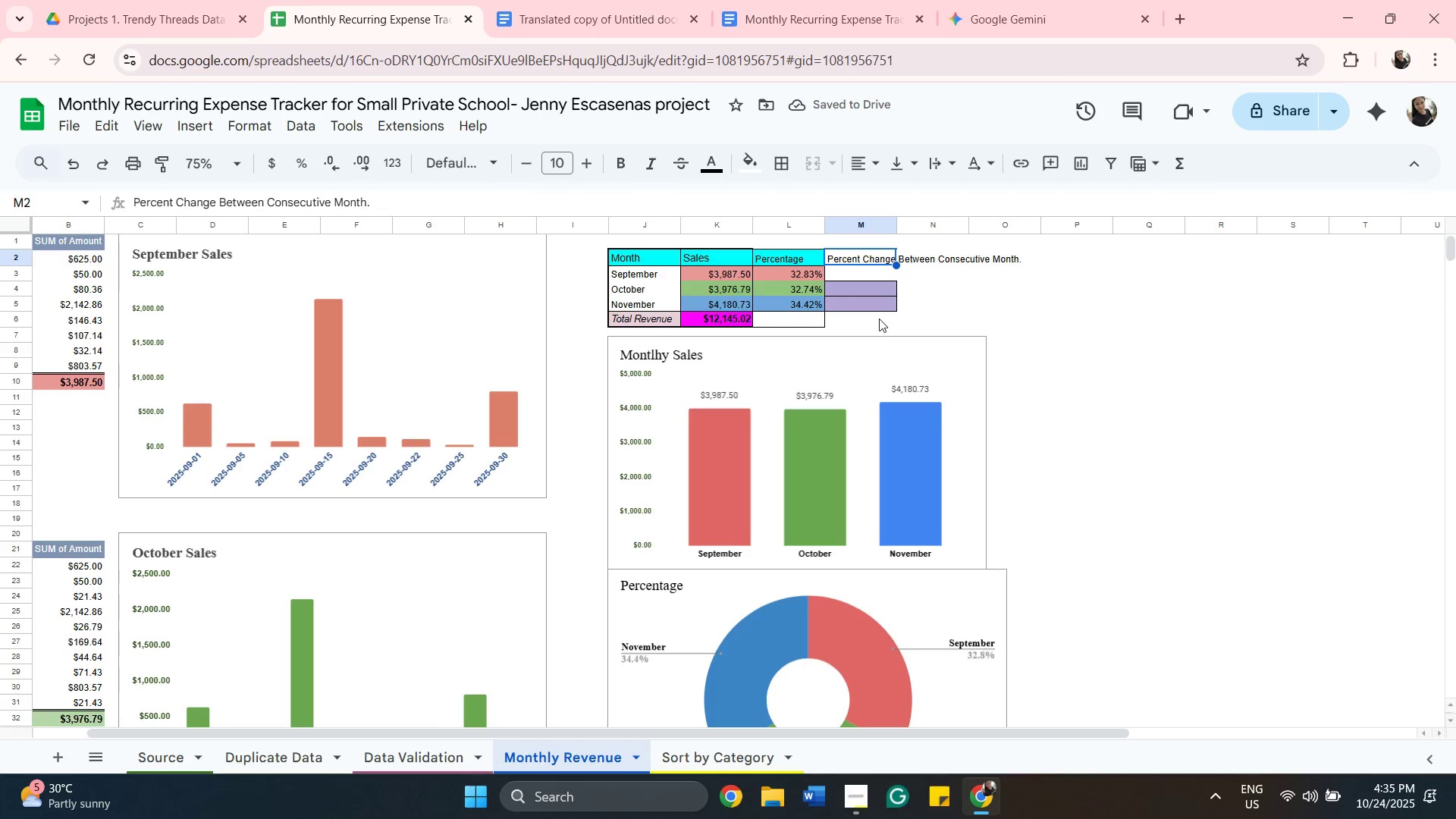 
hold_key(key=ShiftLeft, duration=0.31)
left_click([879, 318])
 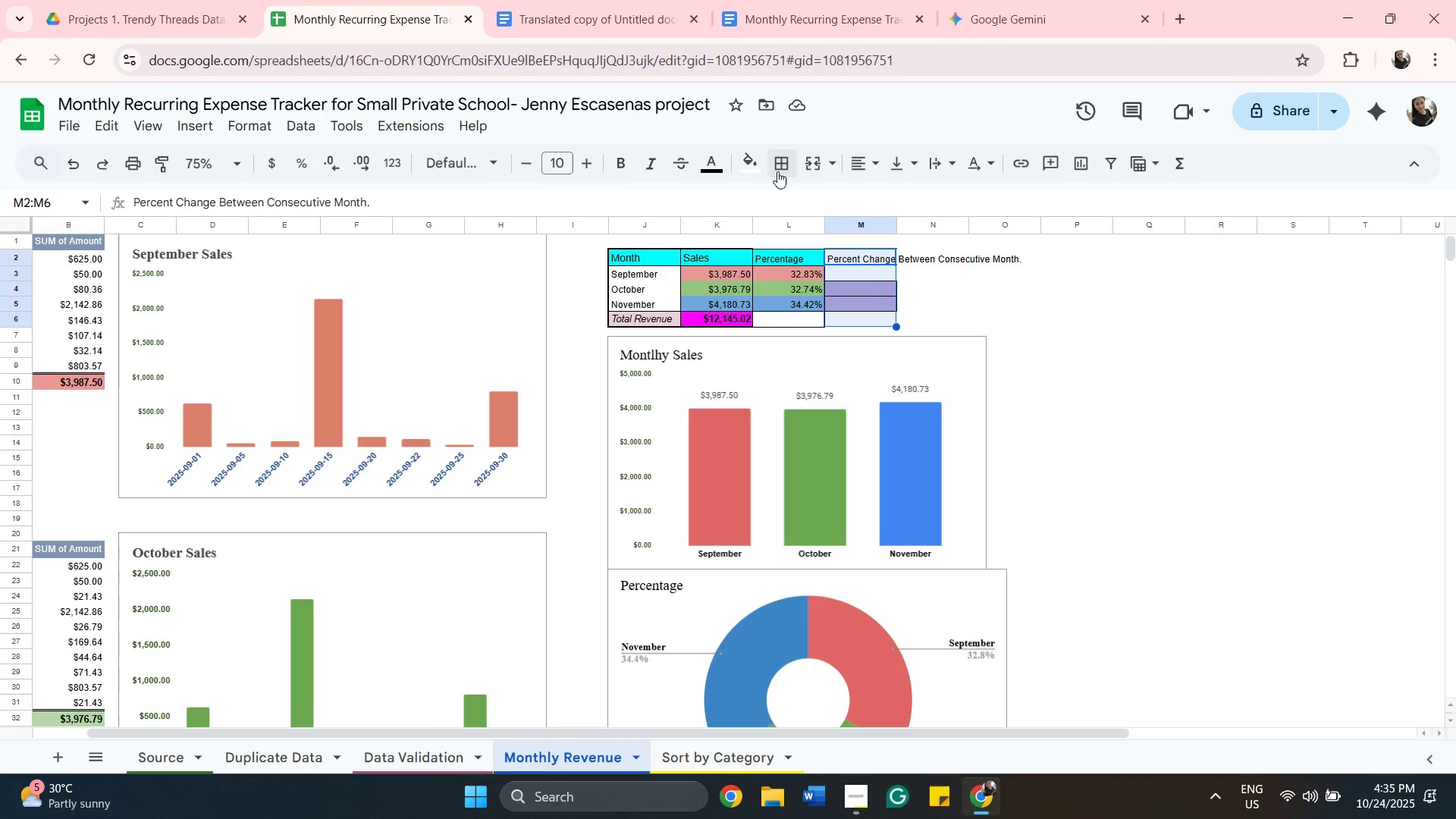 
left_click([777, 171])
 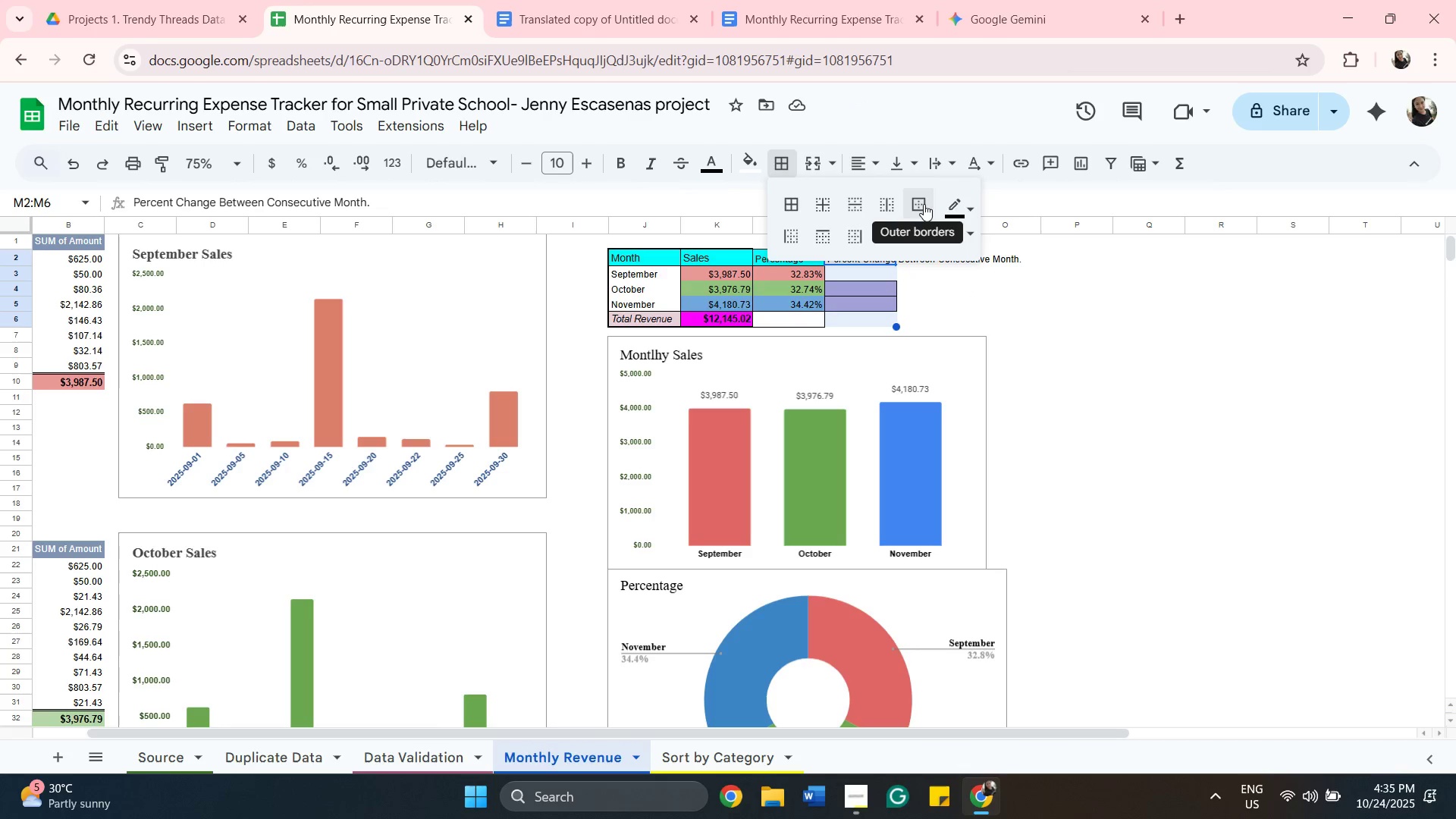 
left_click([924, 204])
 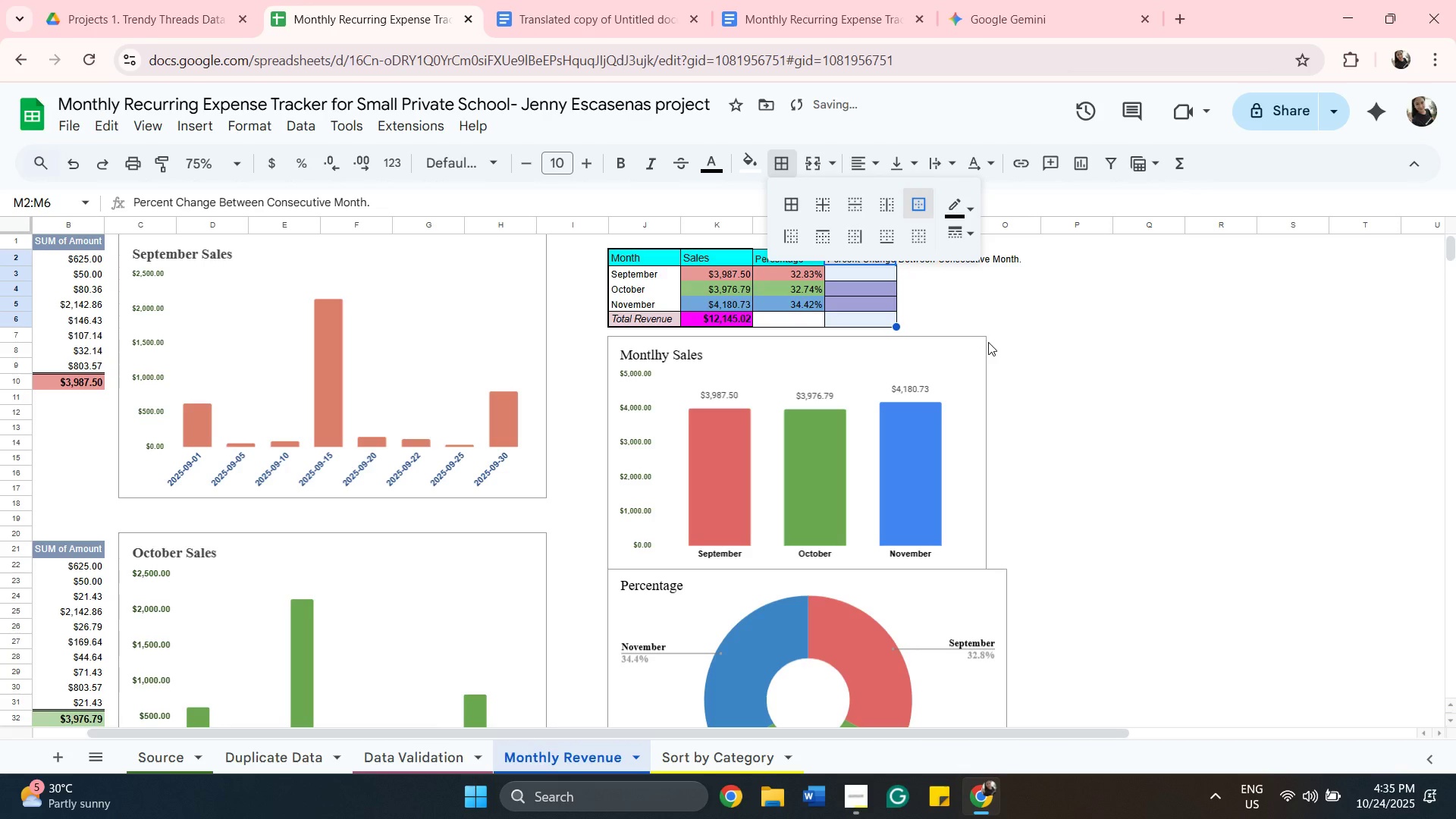 
left_click([989, 341])
 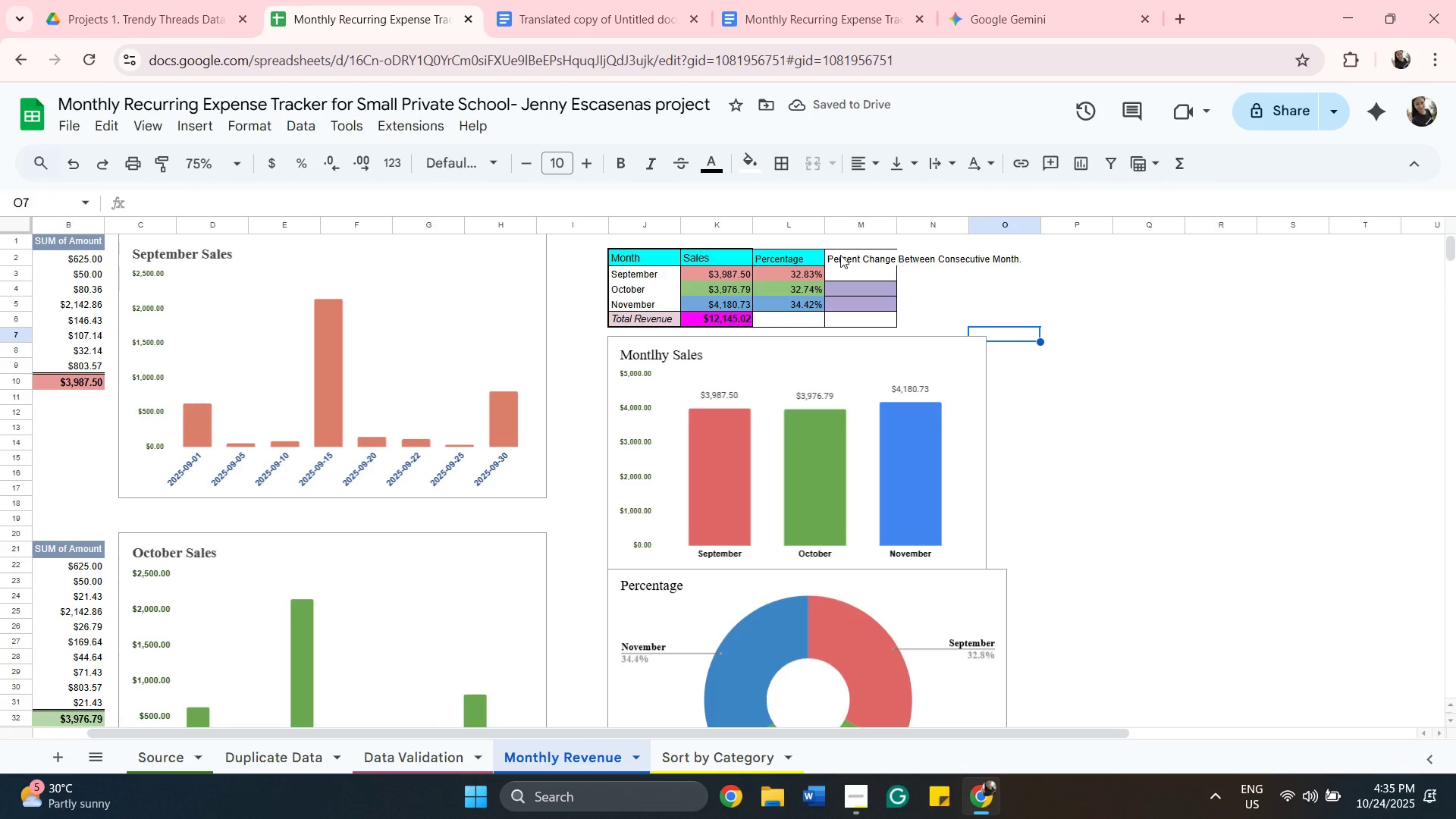 
left_click([843, 257])
 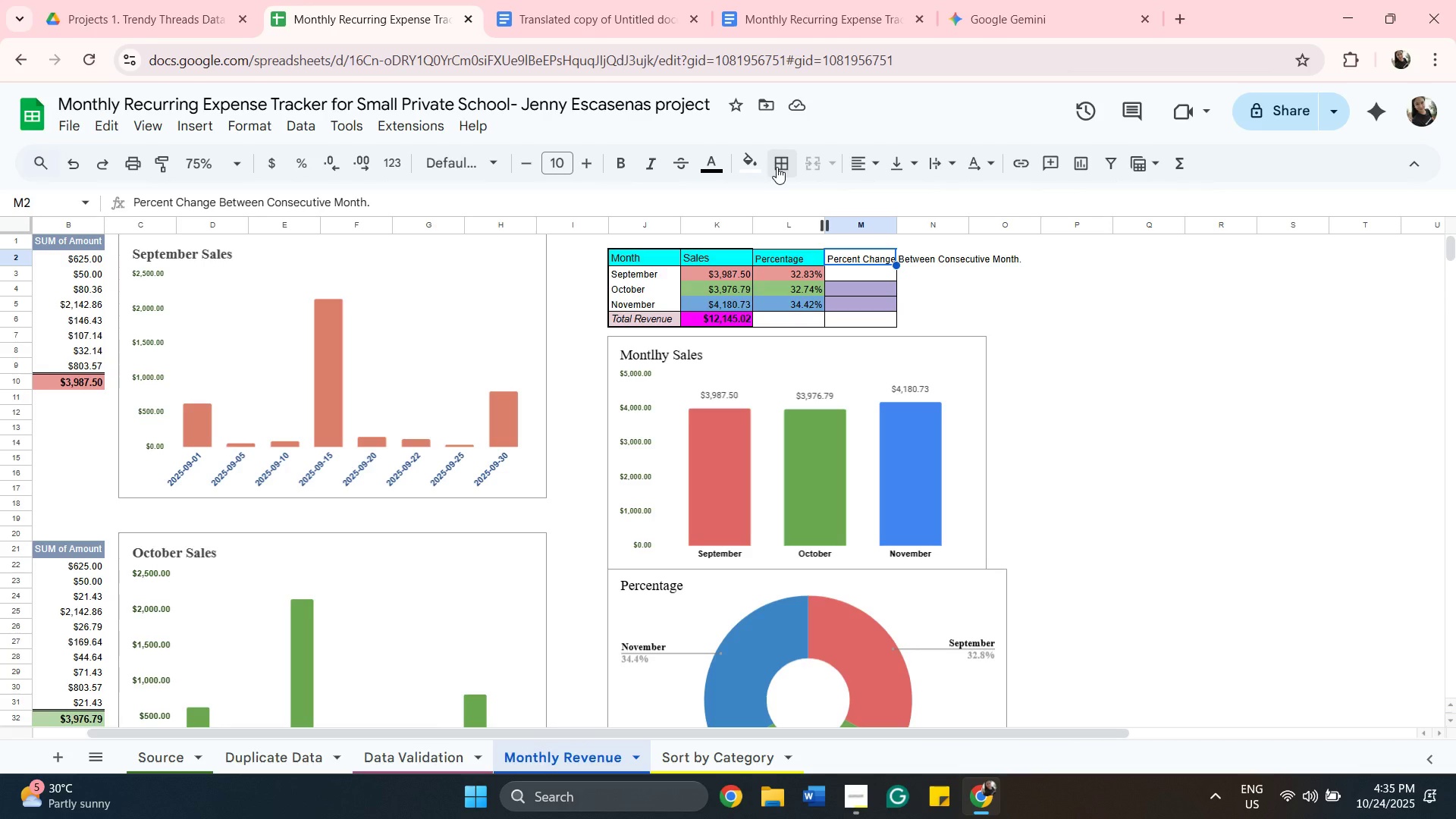 
left_click([777, 167])
 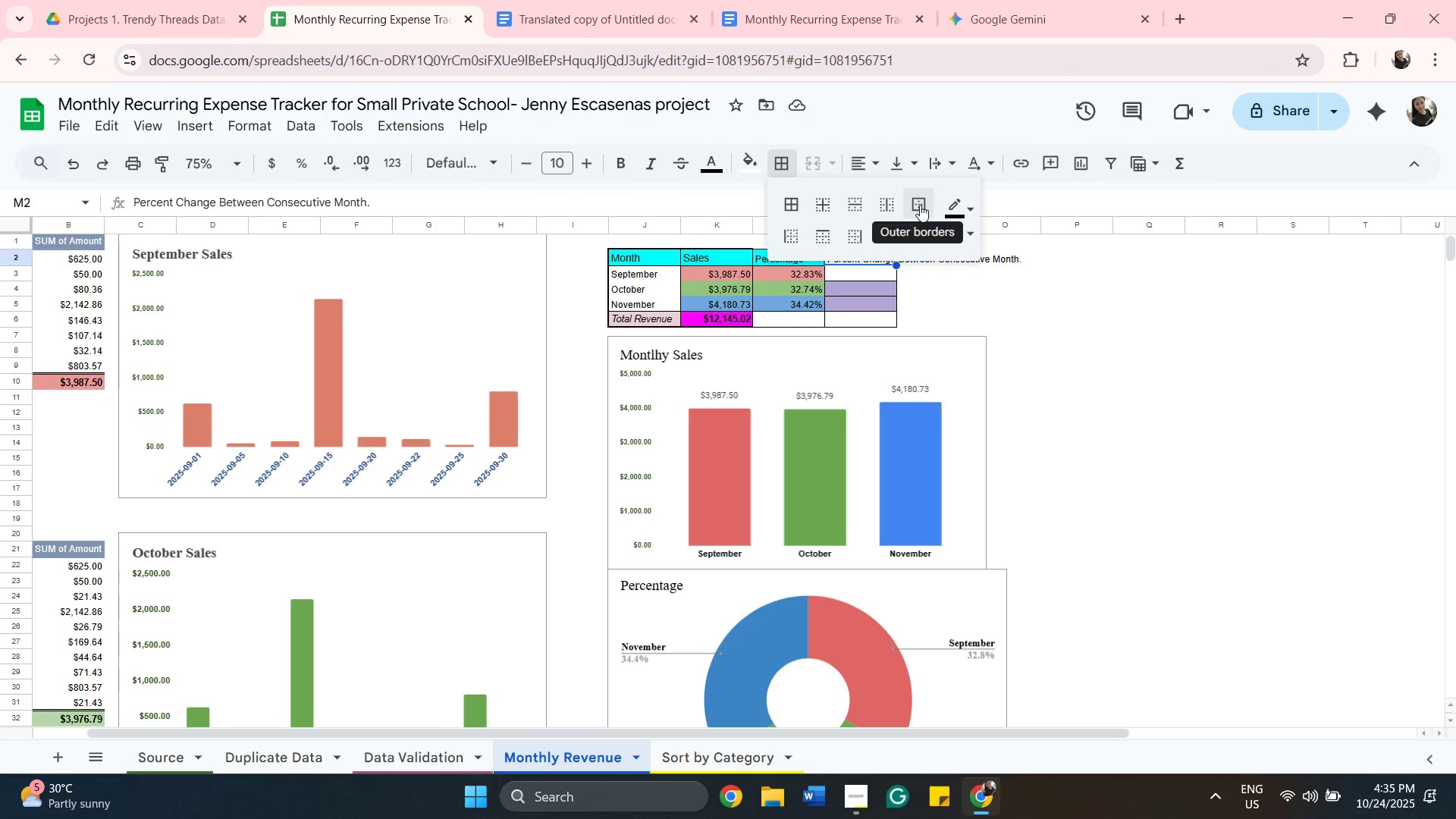 
left_click([920, 205])
 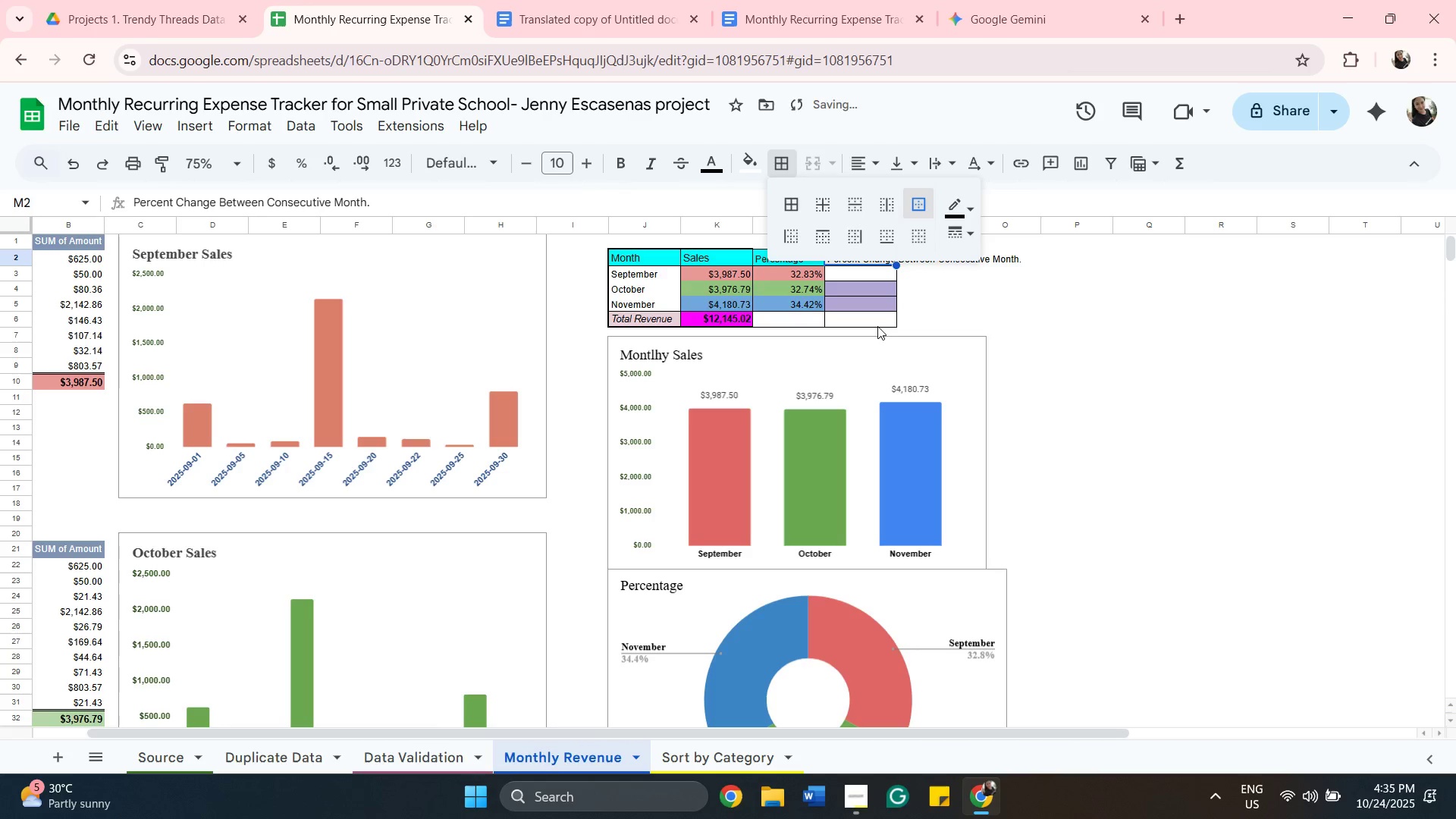 
hold_key(key=ShiftLeft, duration=0.4)
left_click([874, 319])
 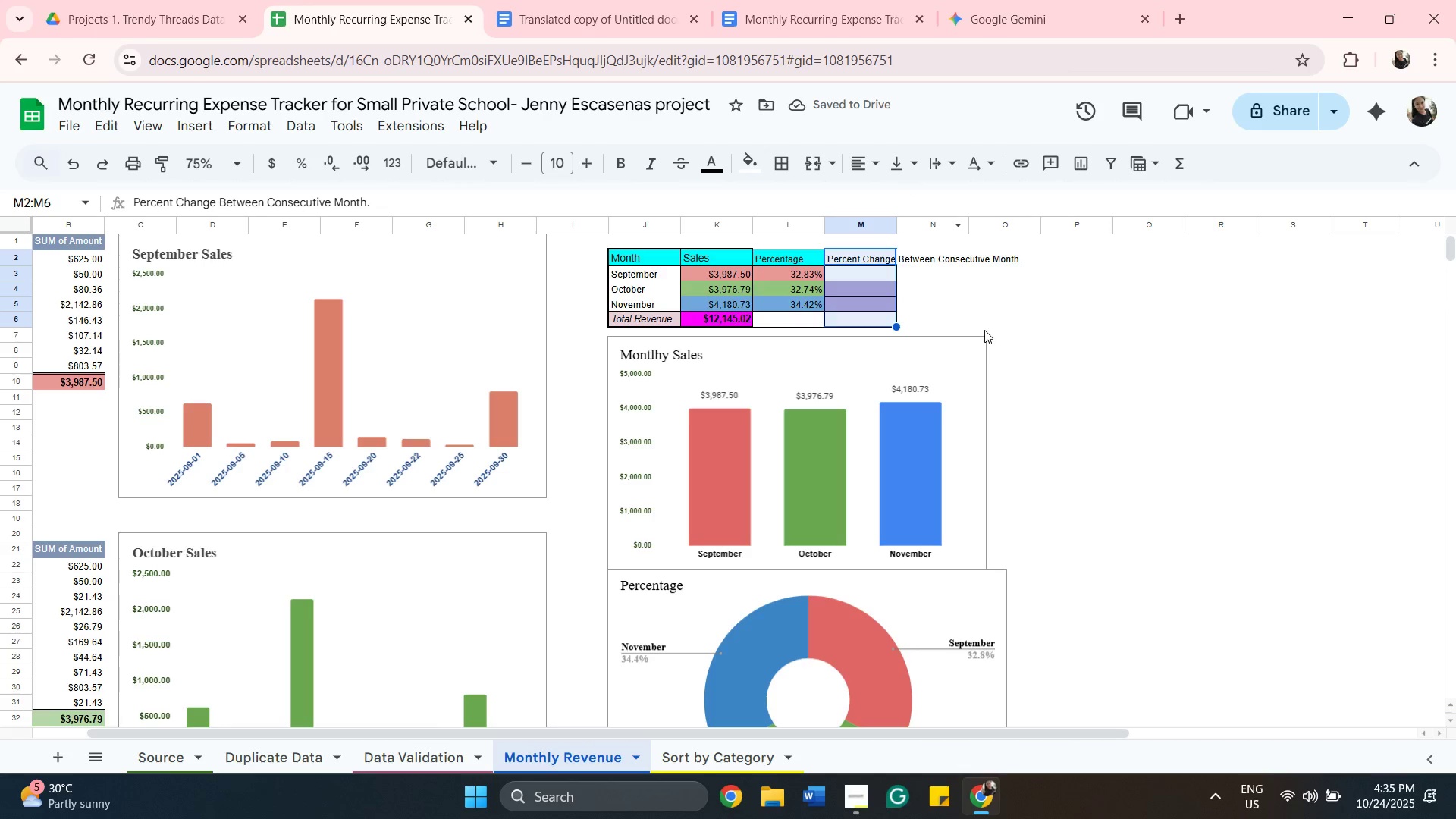 
left_click([984, 330])
 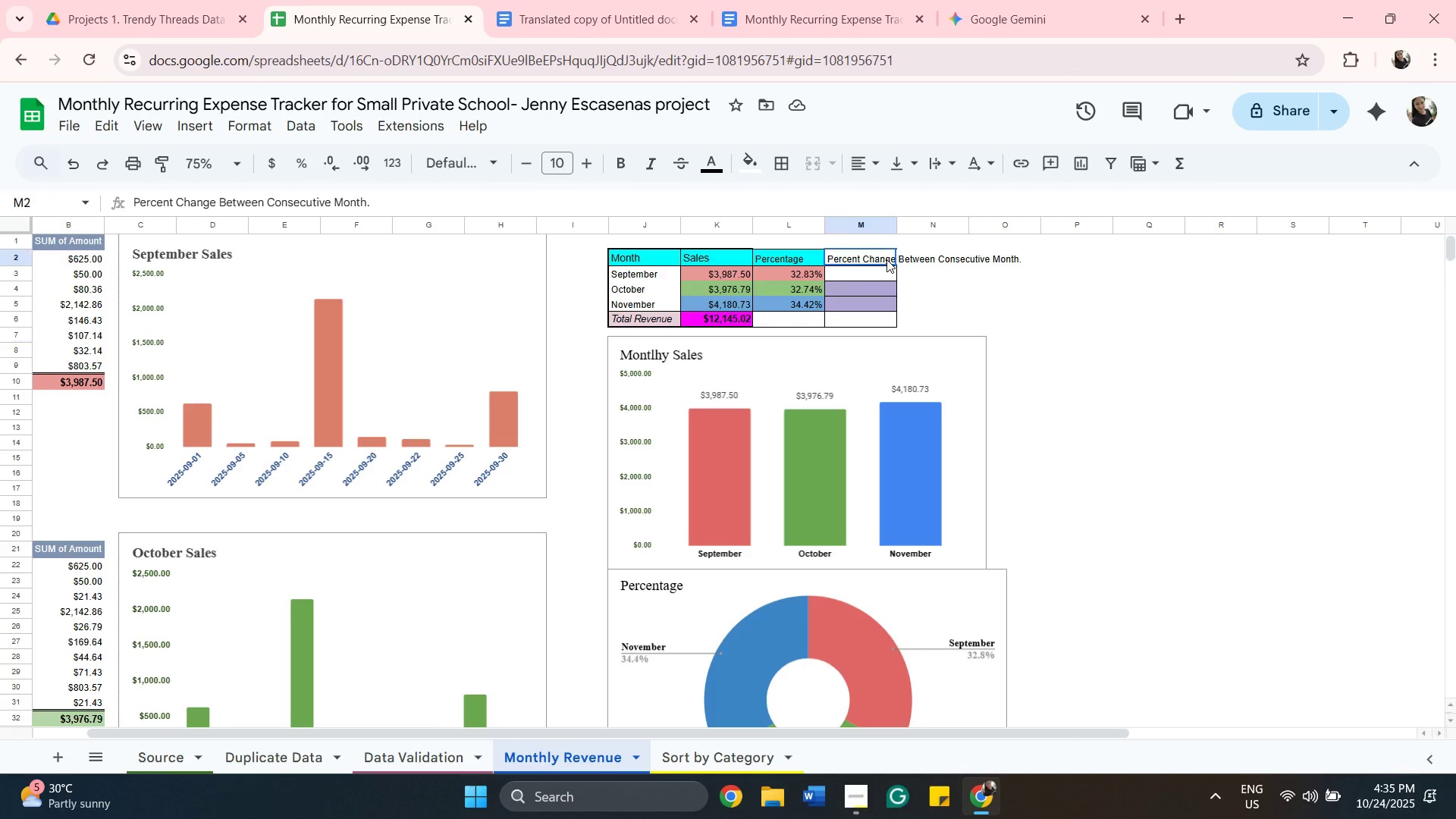 
left_click([886, 259])
 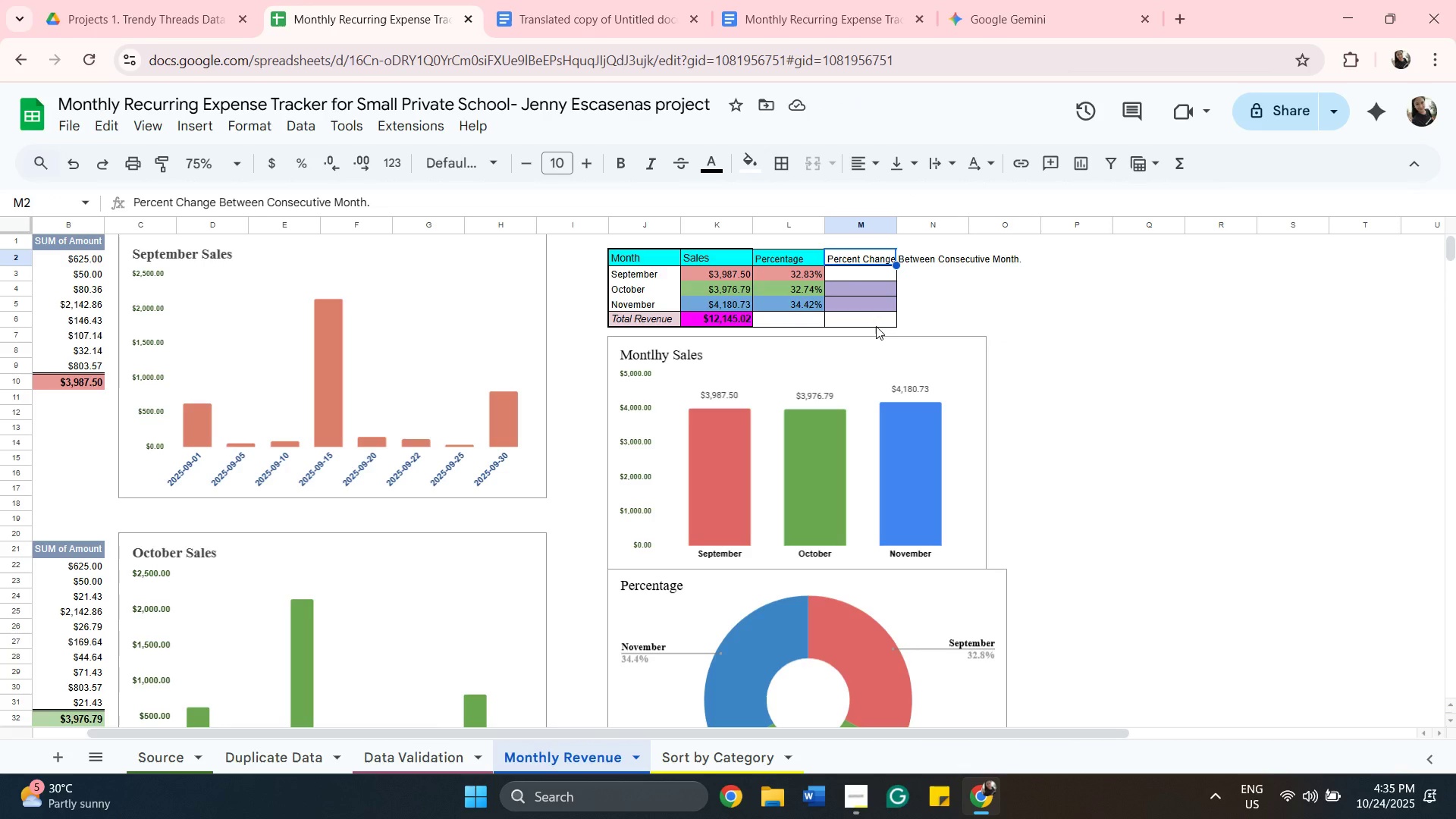 
hold_key(key=ShiftLeft, duration=0.35)
left_click([876, 326])
 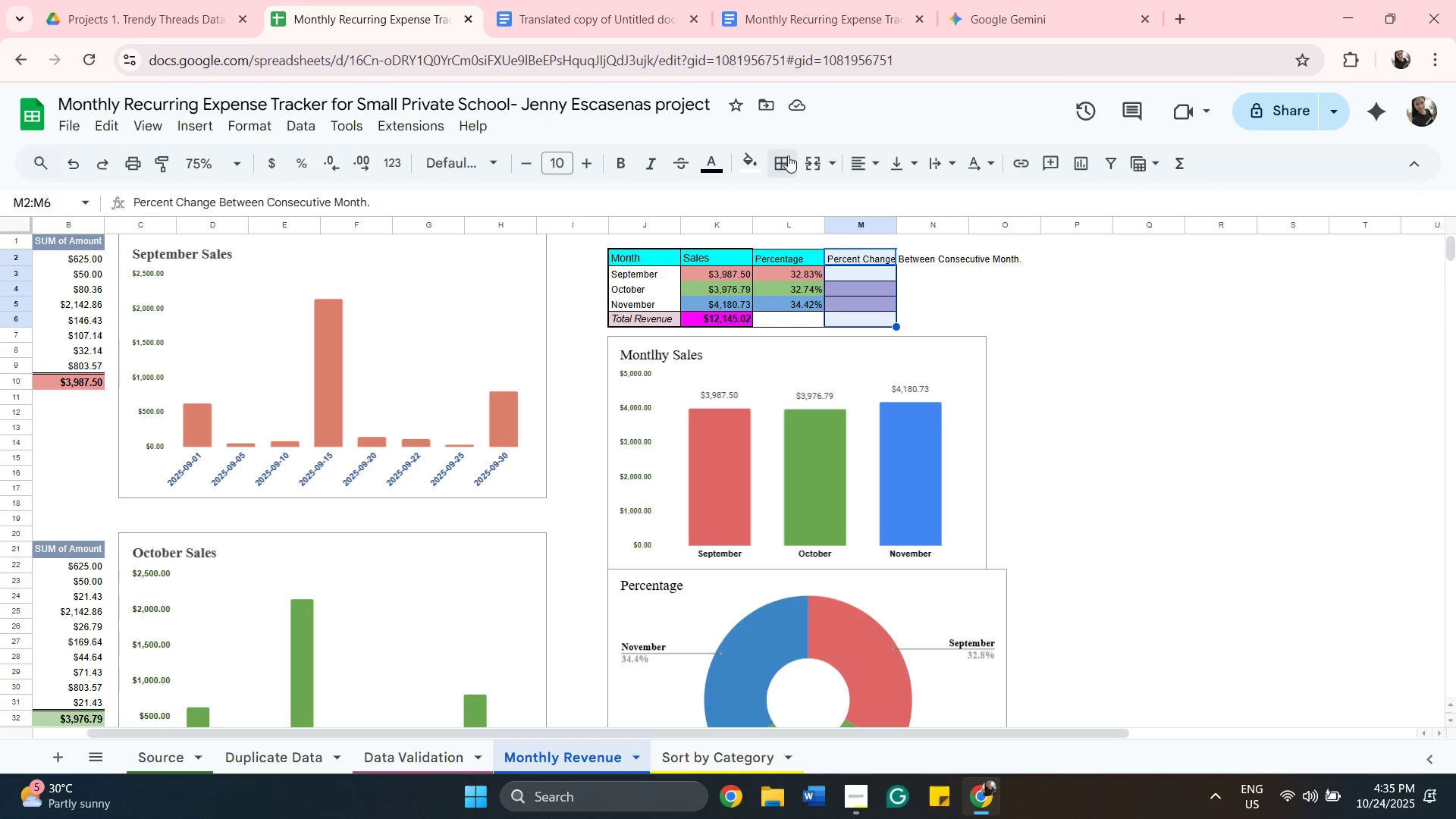 
left_click([776, 160])
 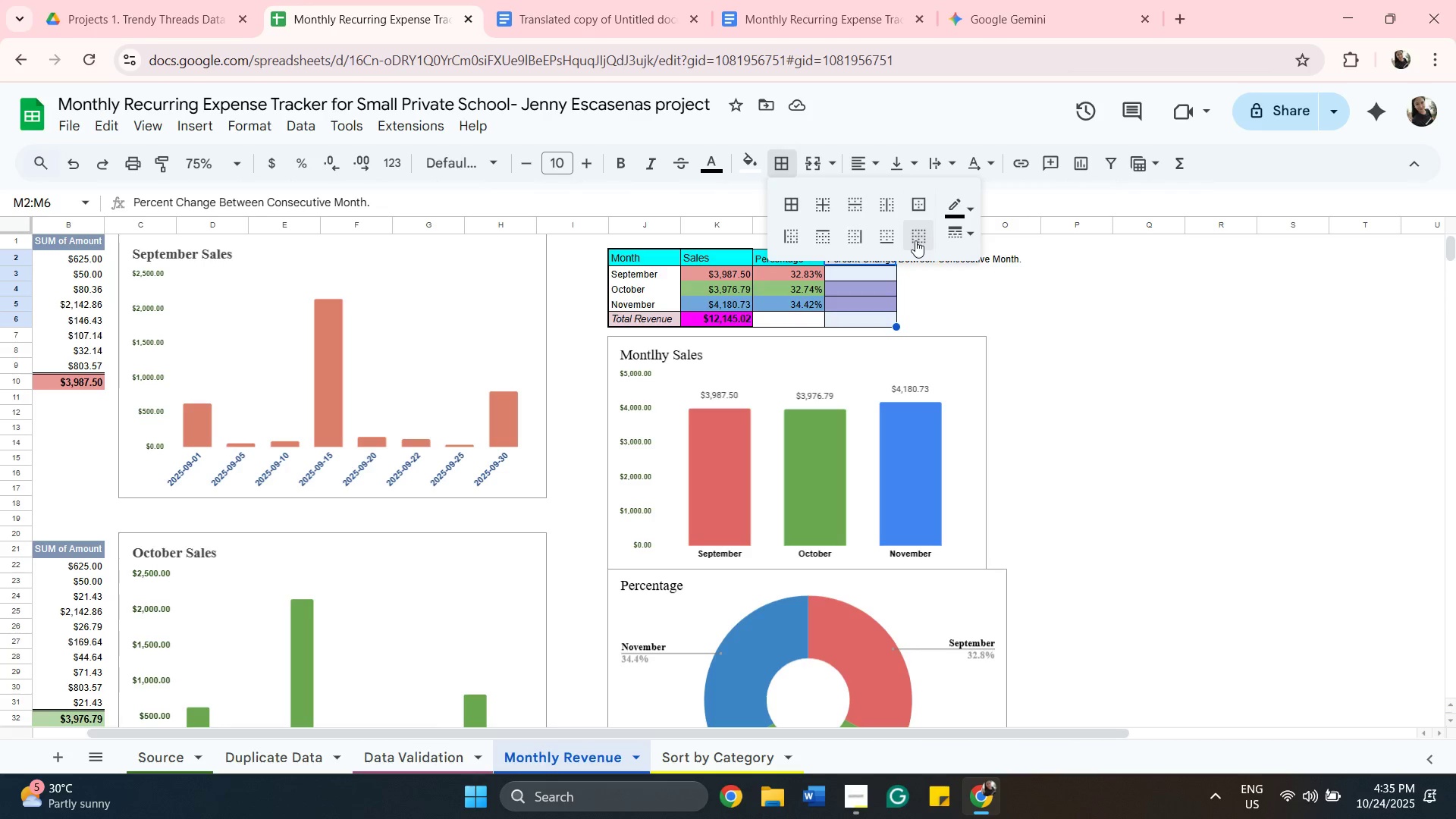 
left_click([915, 240])
 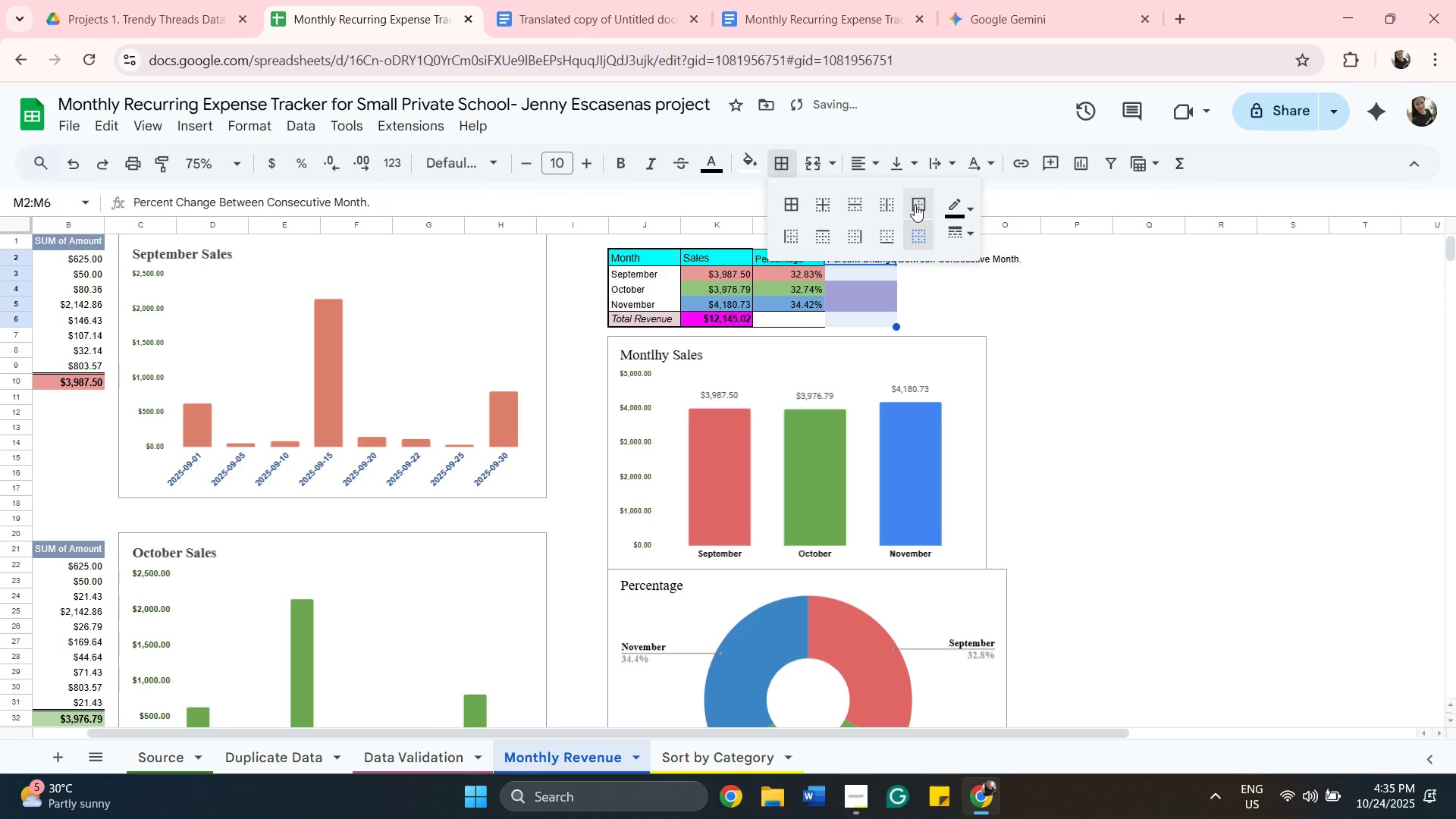 
left_click([915, 205])
 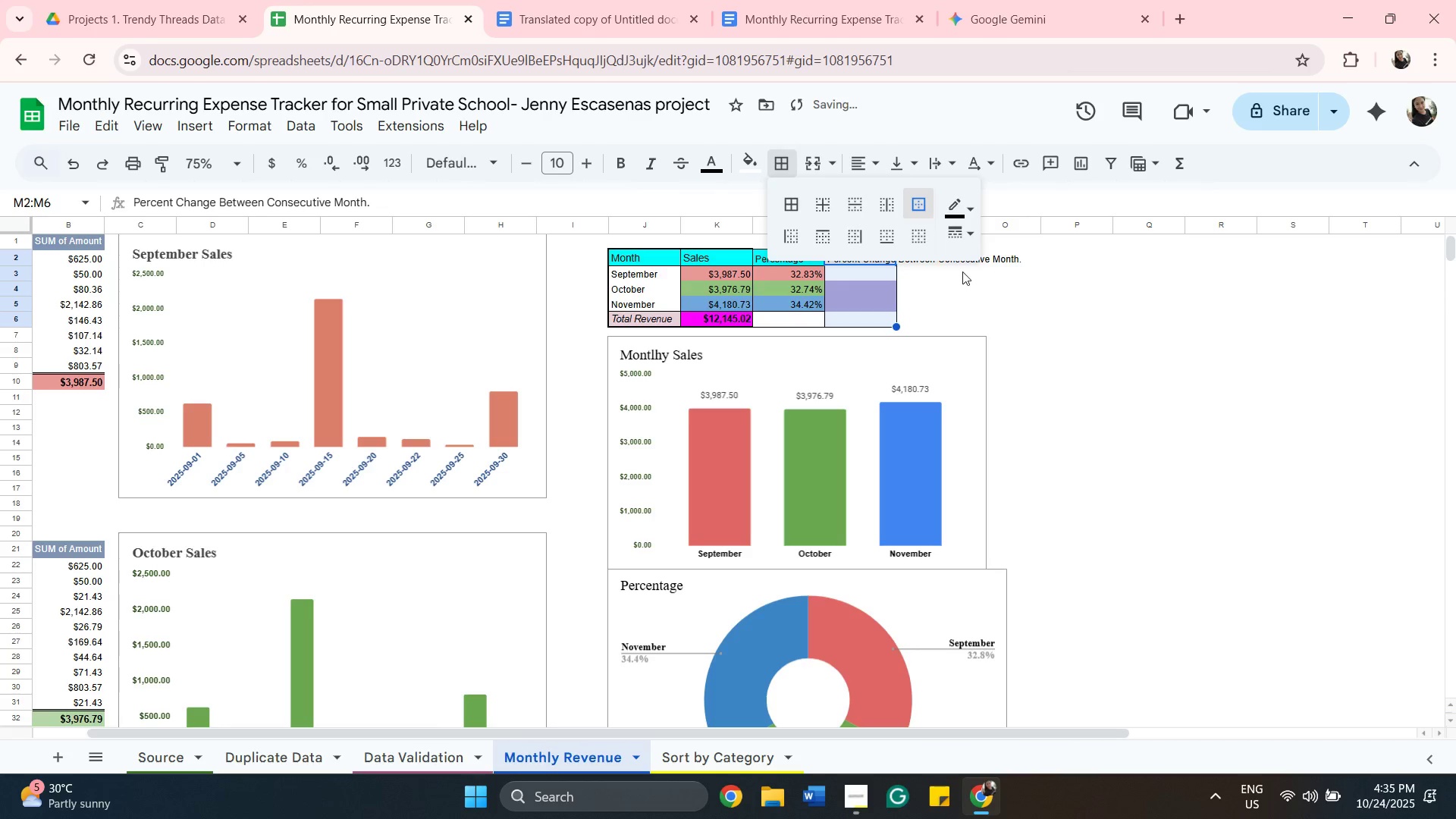 
left_click([962, 271])
 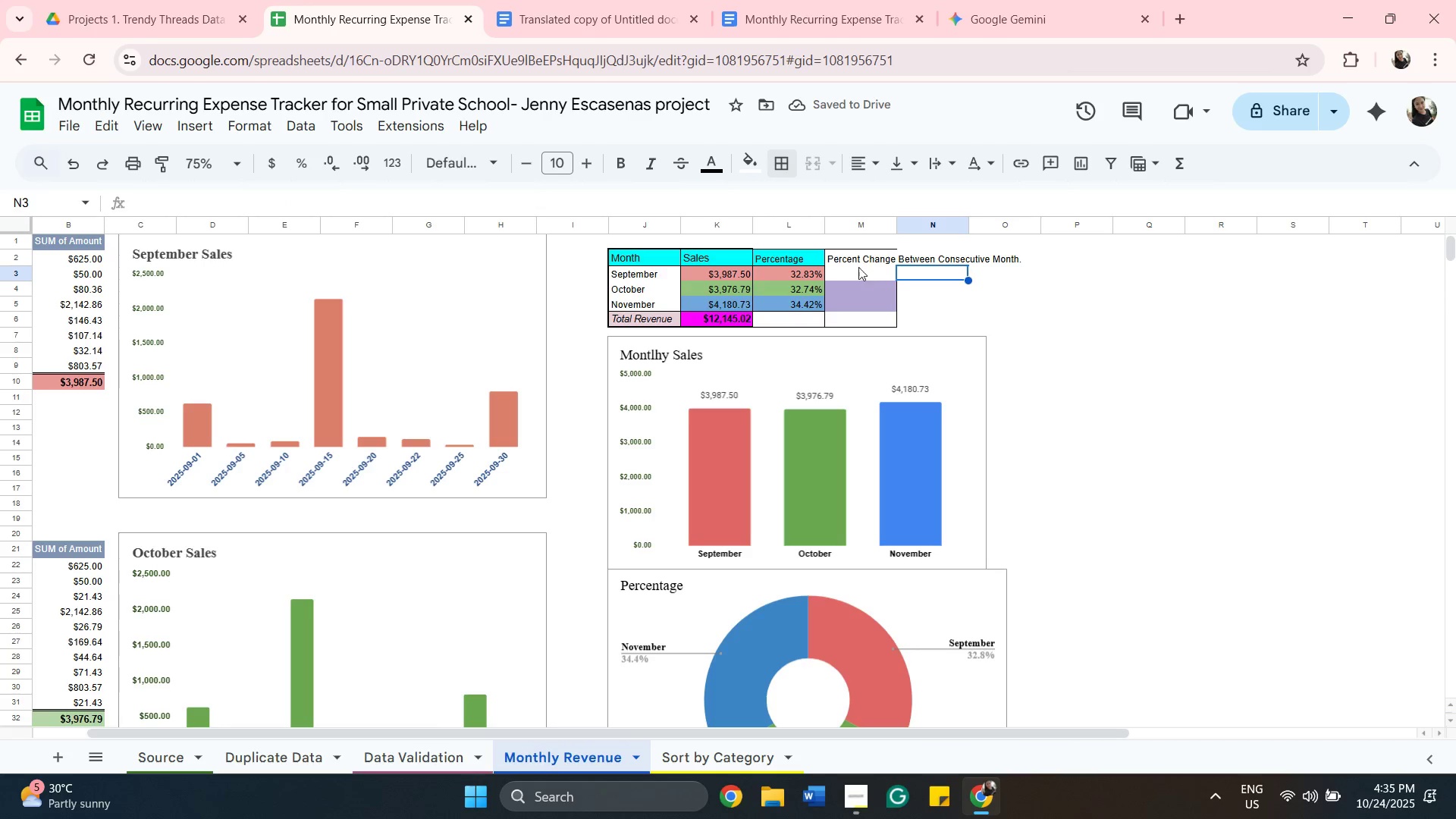 
left_click([855, 262])
 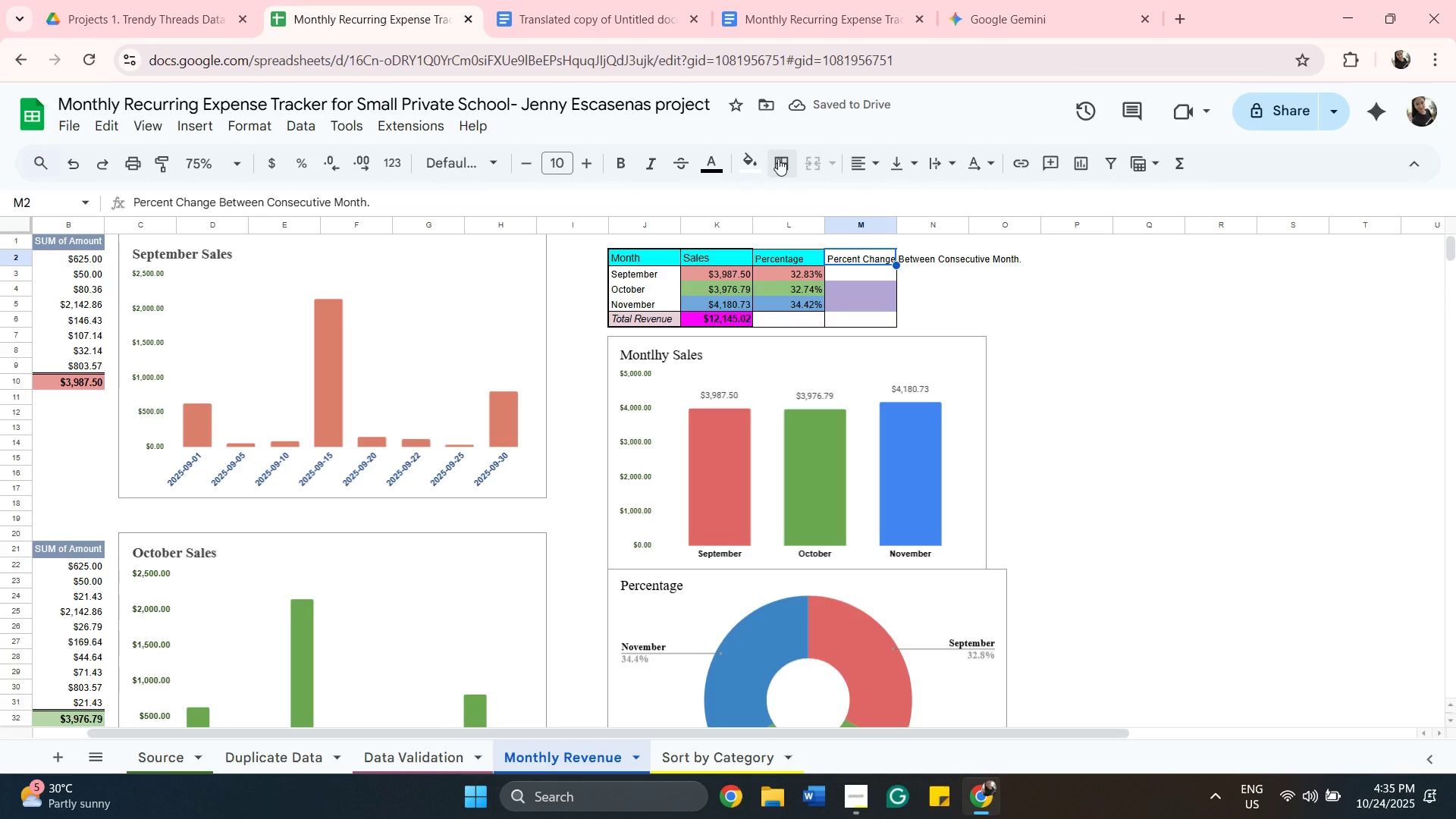 
left_click([778, 158])
 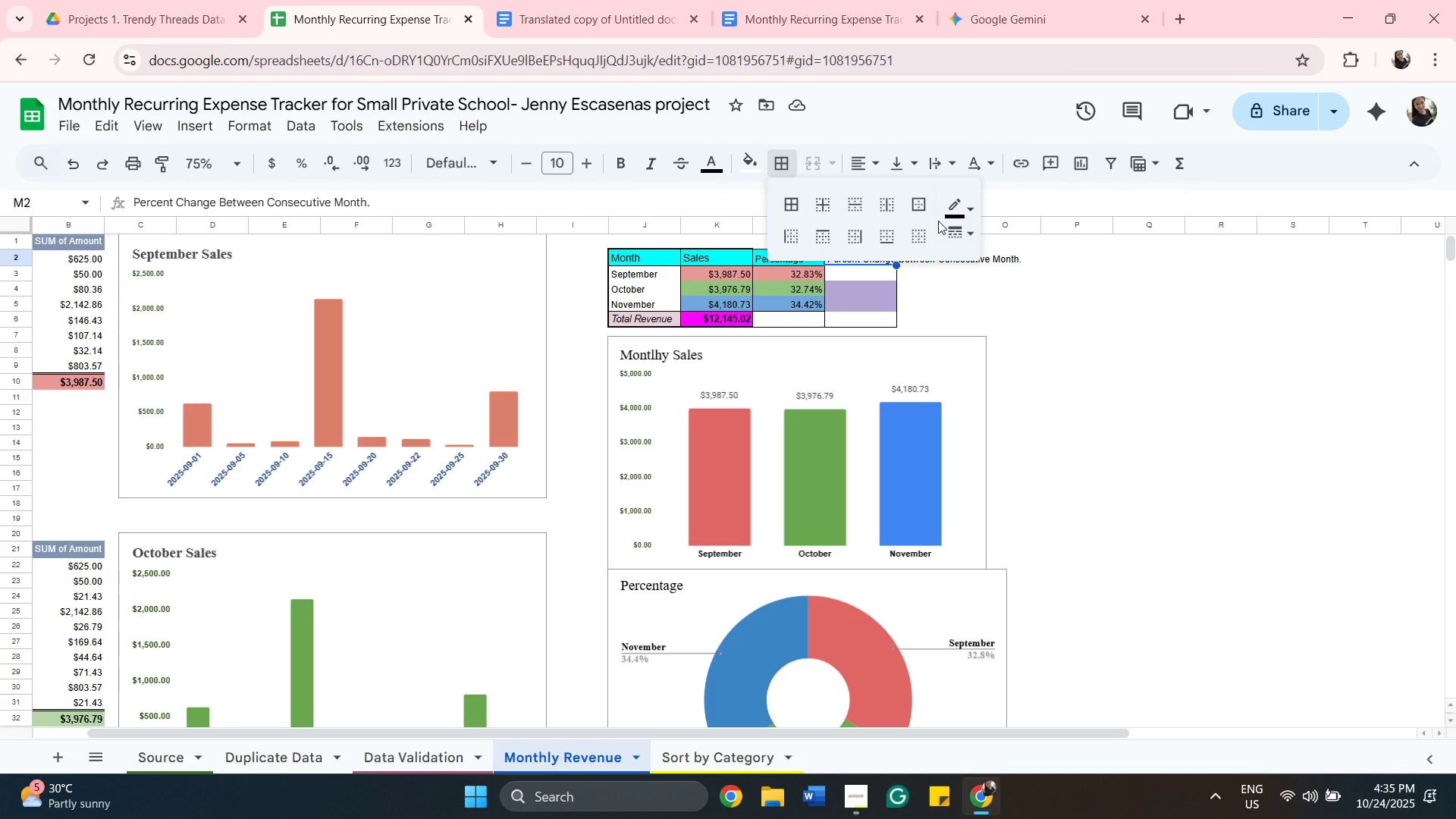 
left_click([890, 235])
 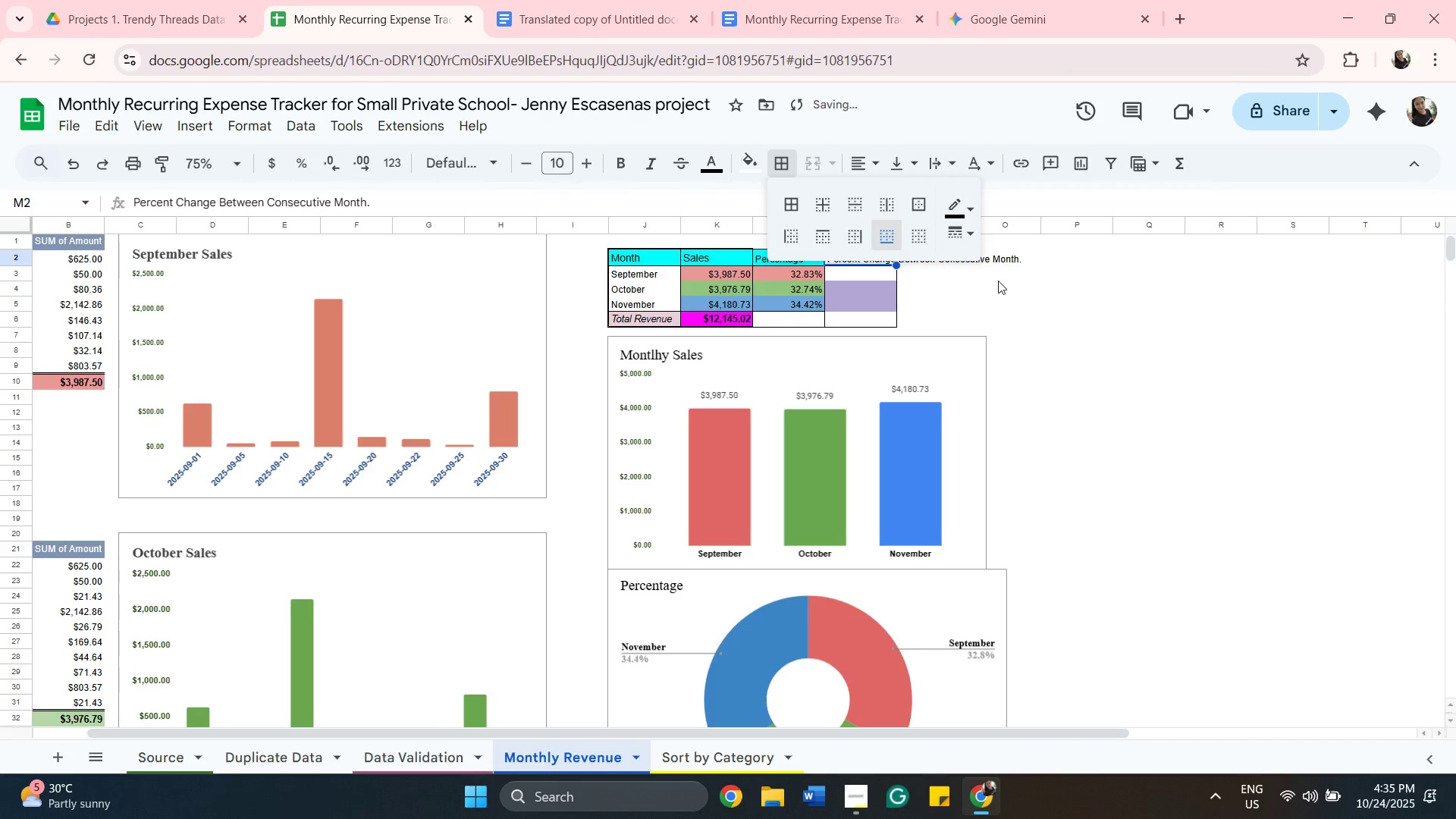 
left_click([998, 281])
 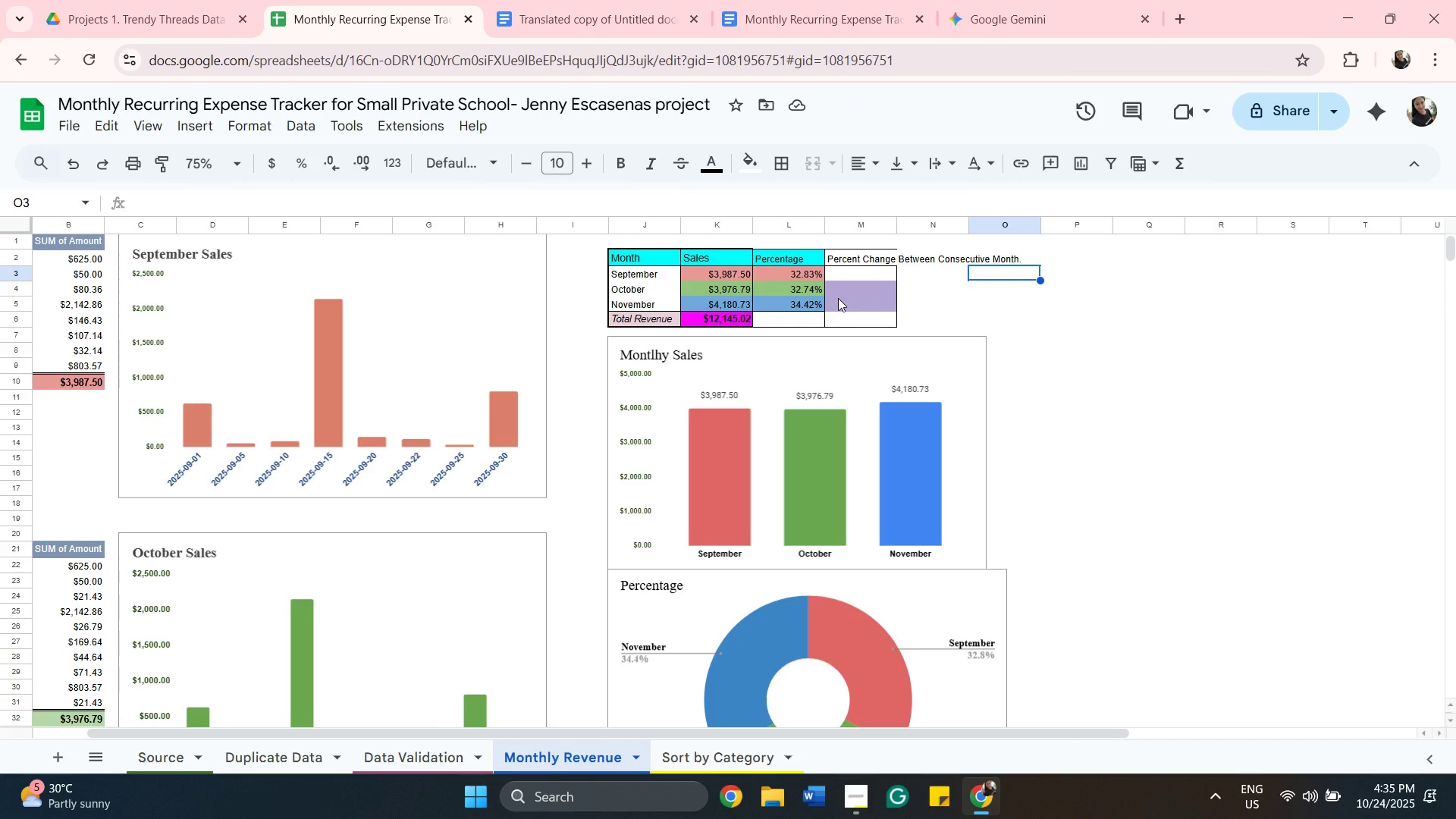 
wait(9.84)
 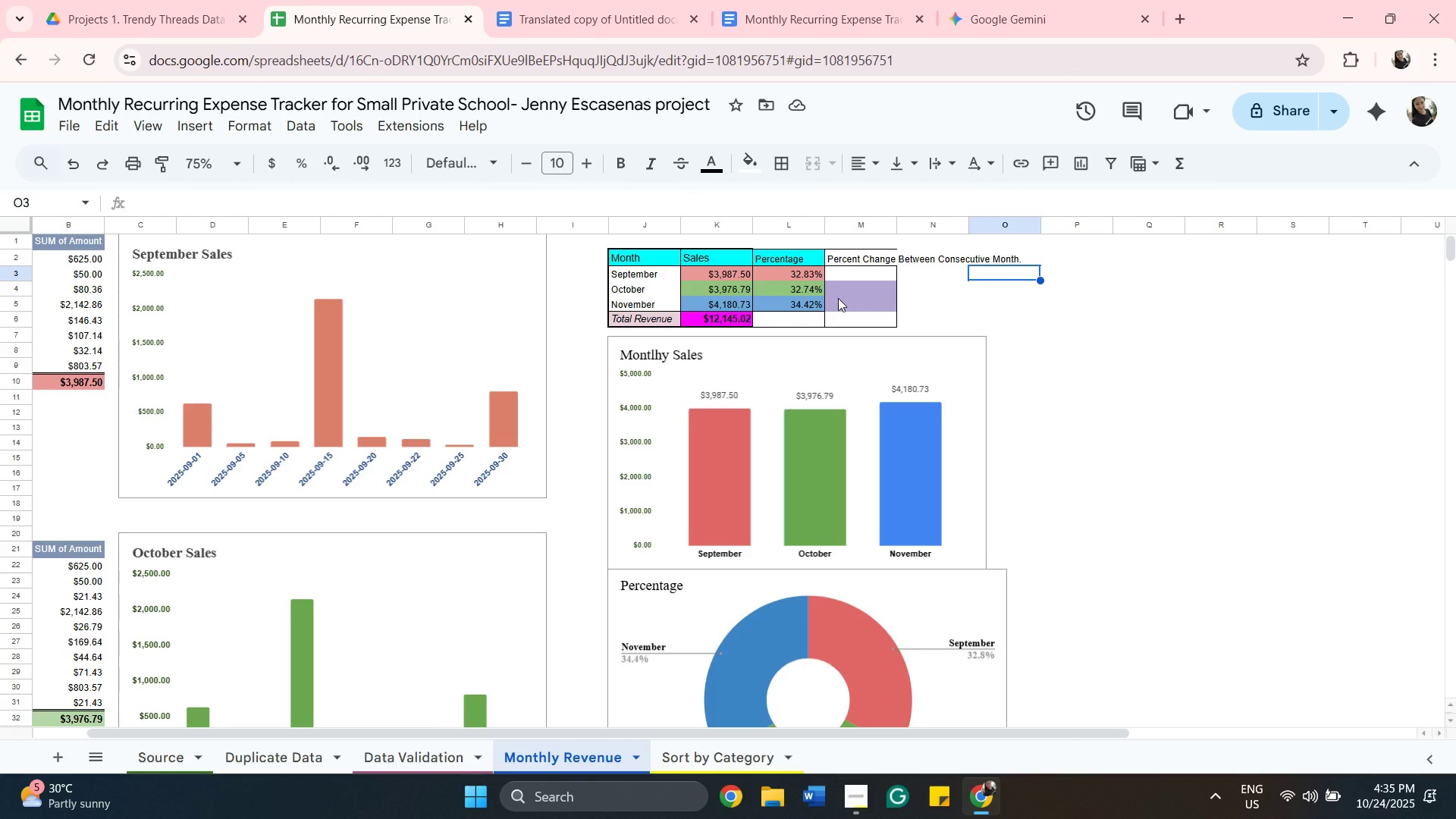 
left_click([869, 284])
 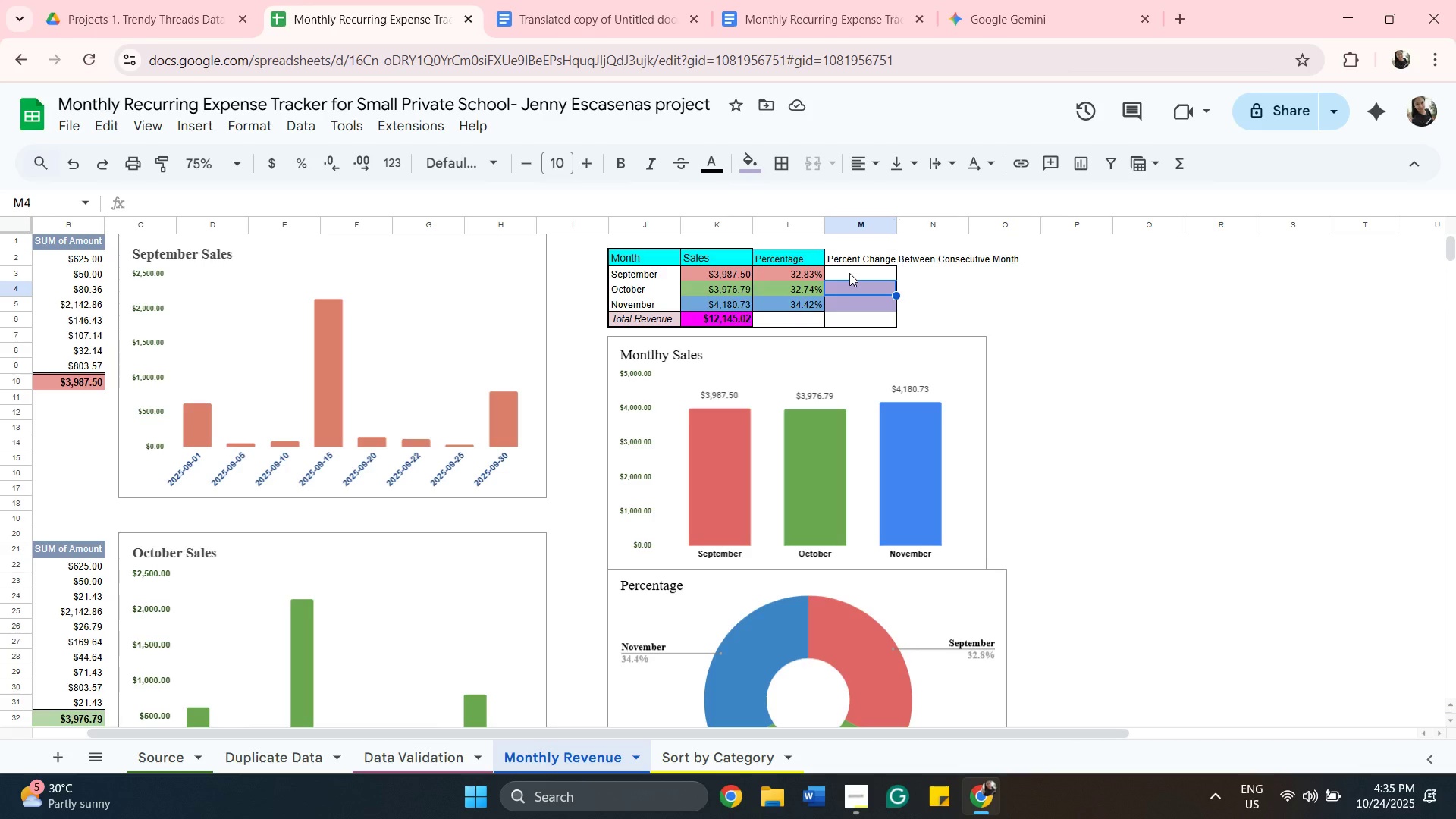 
wait(12.25)
 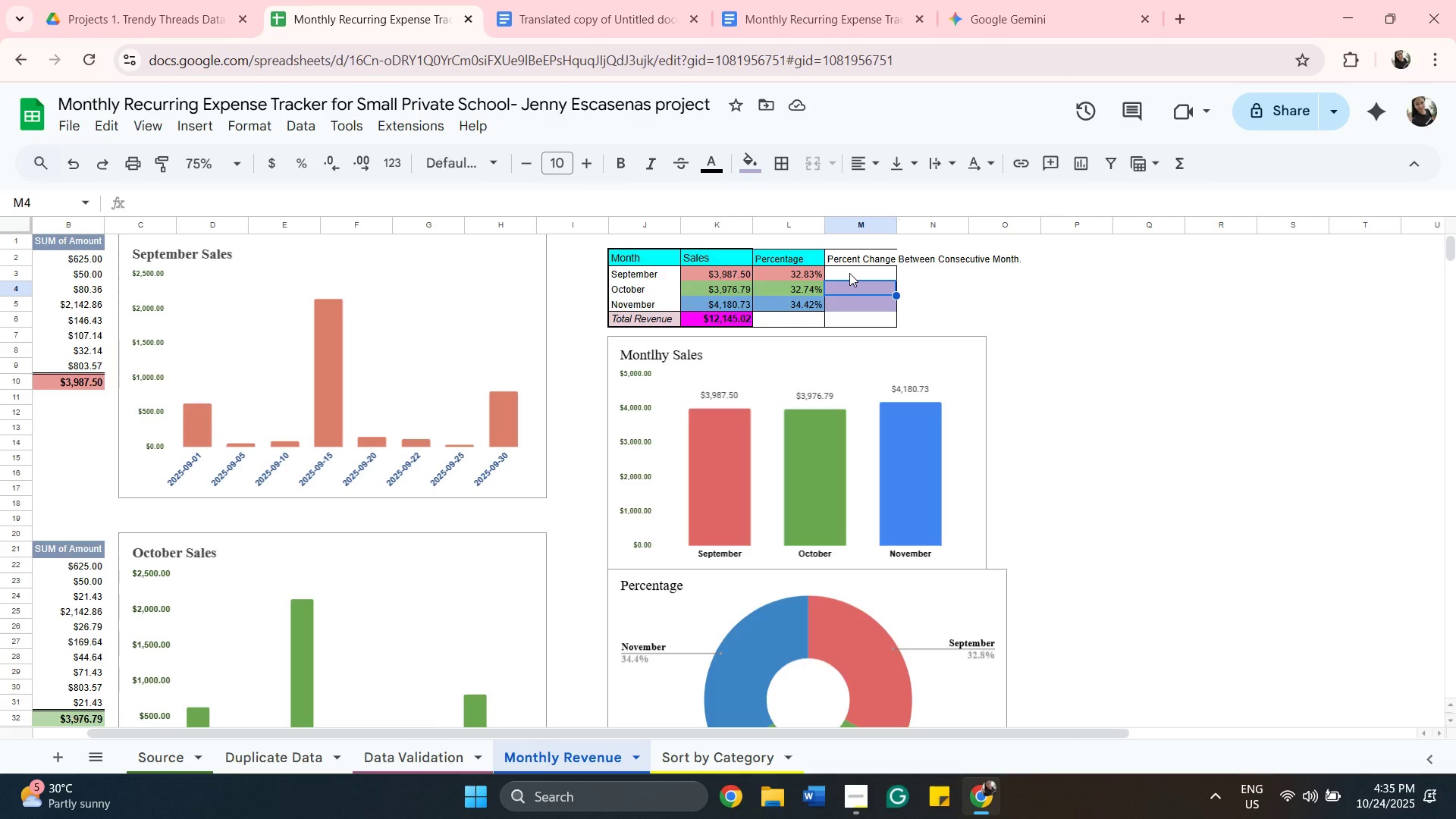 
key(Equal)
 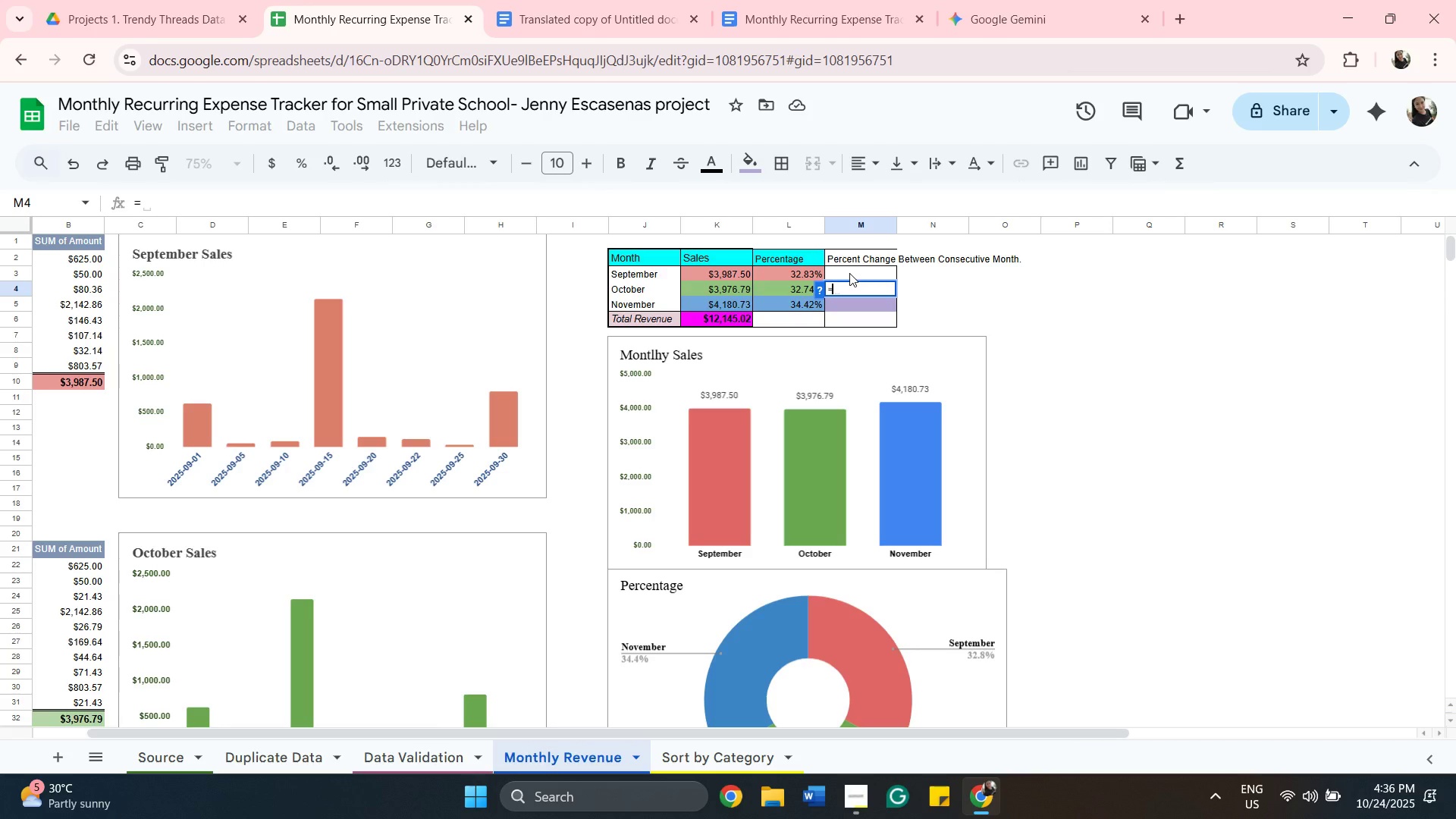 
type(mo)
key(Backspace)
type(inu)
 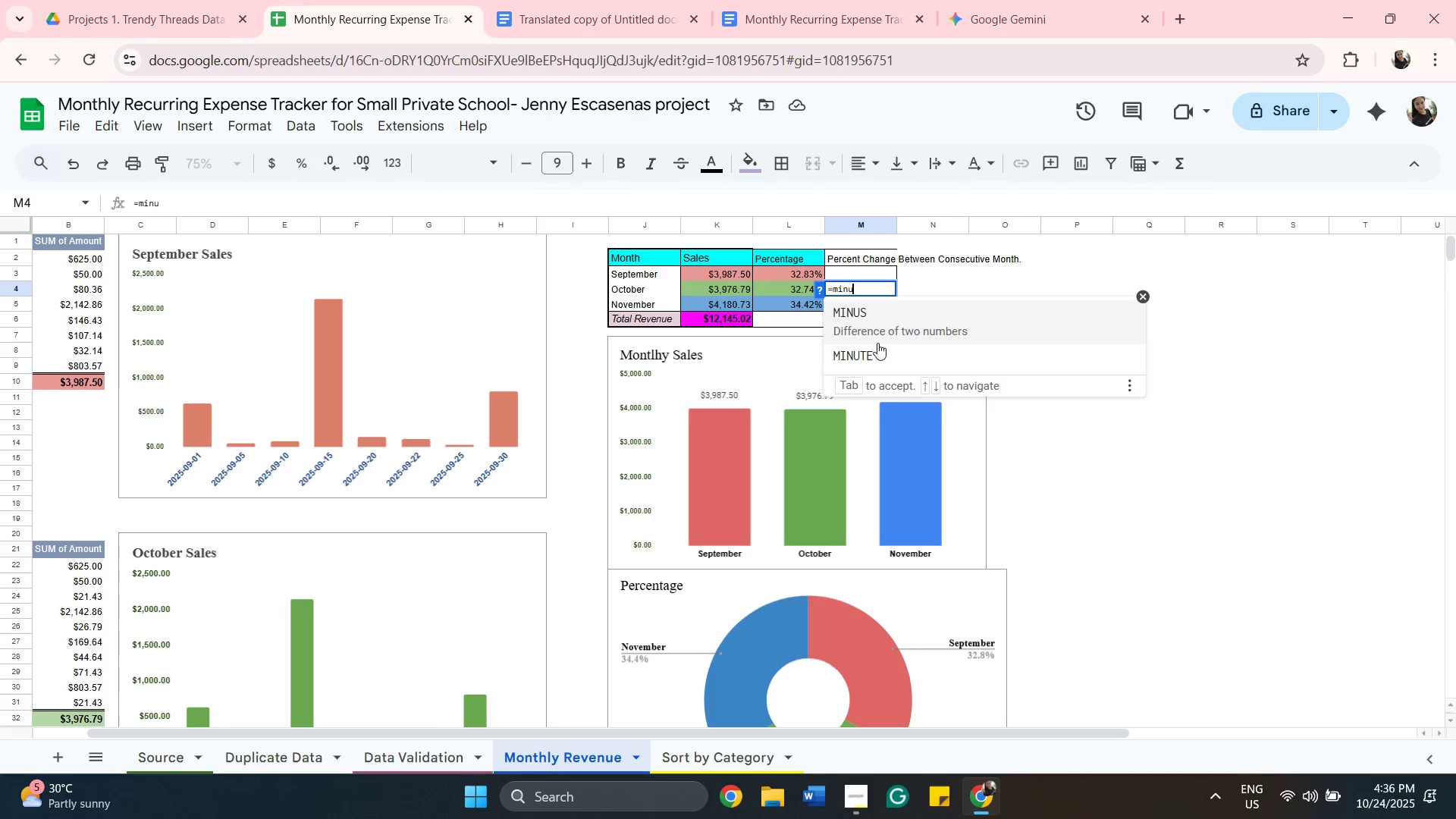 
left_click([884, 325])
 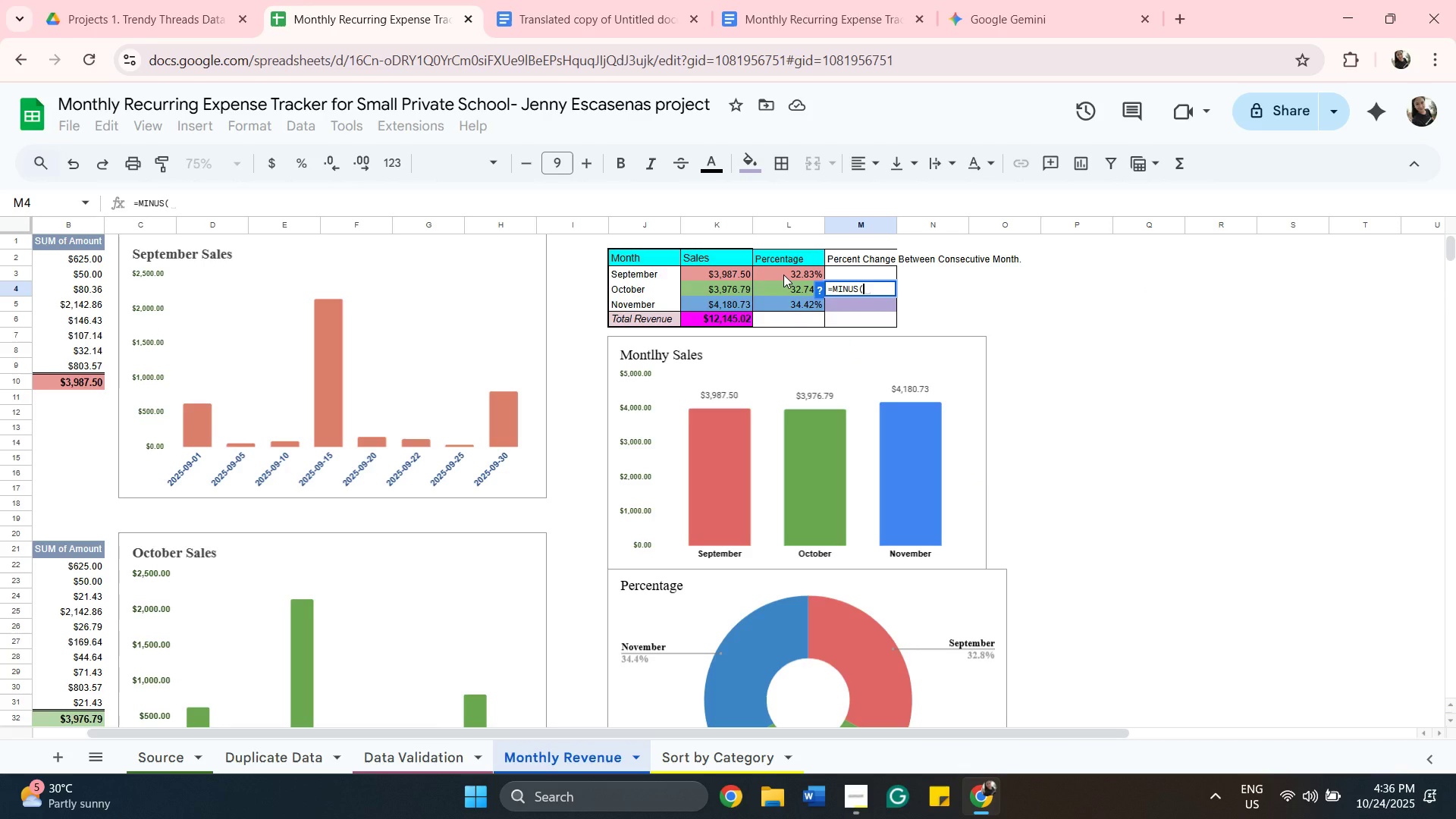 
wait(7.48)
 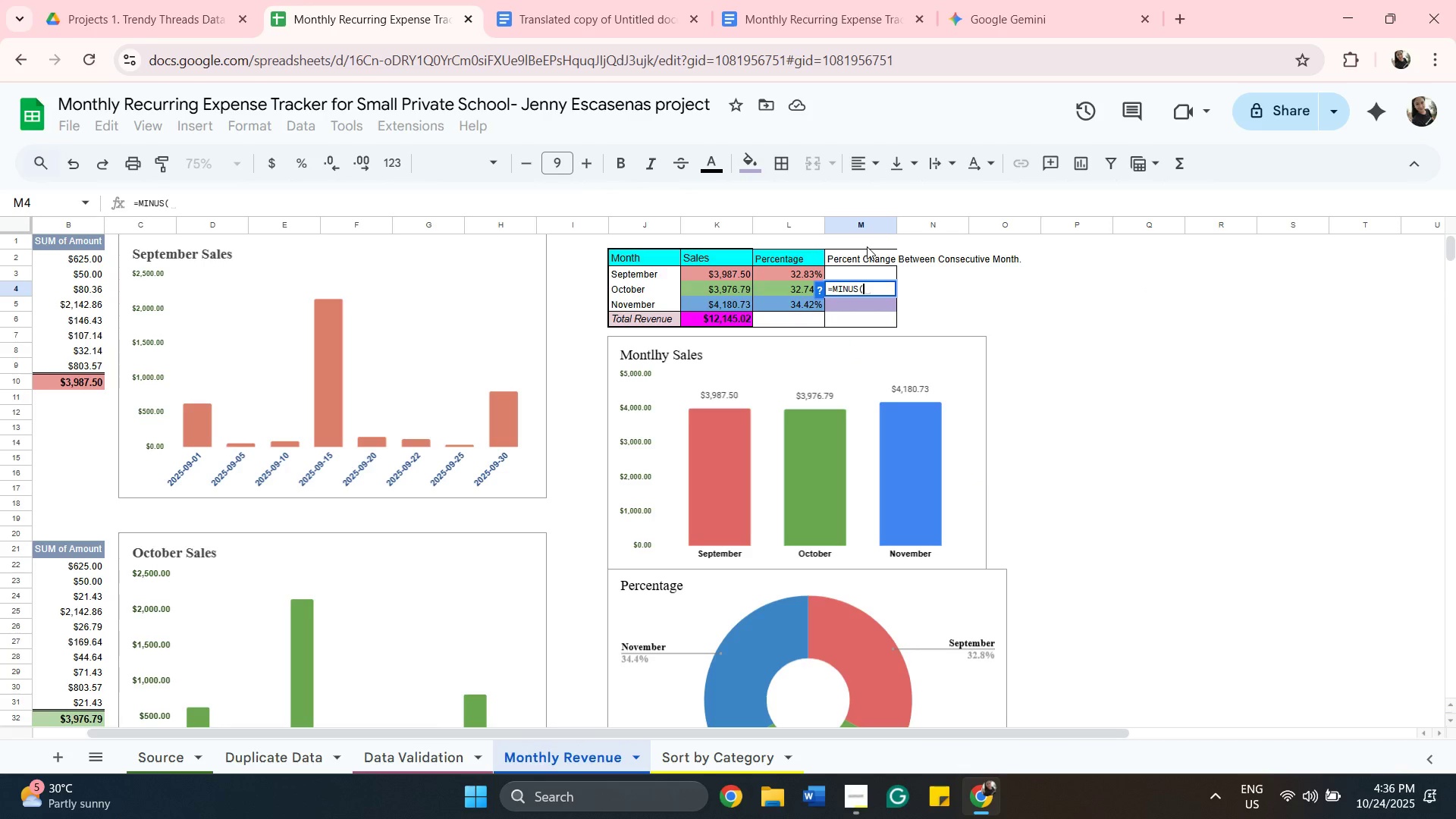 
left_click([788, 290])
 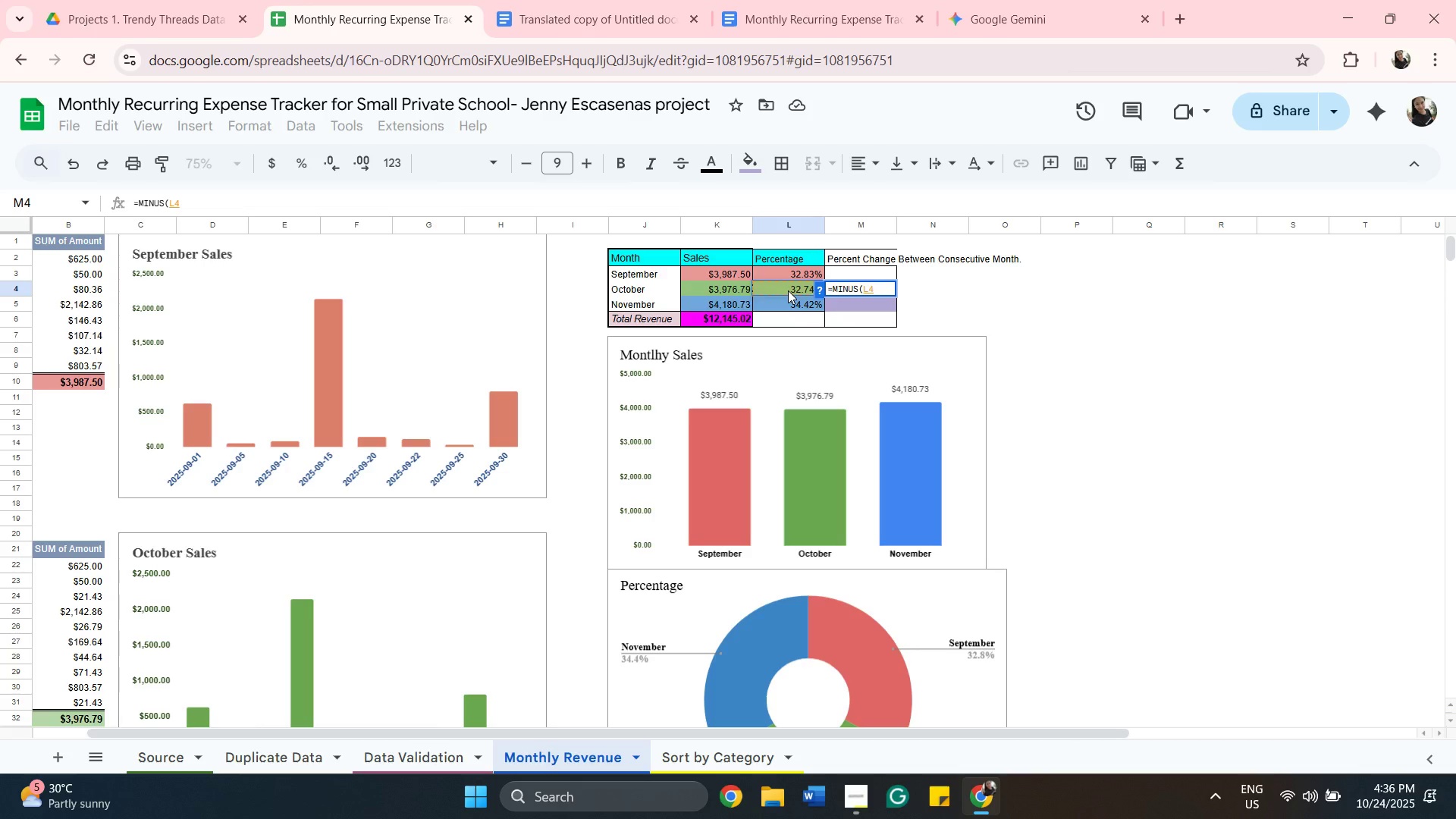 
key(Comma)
 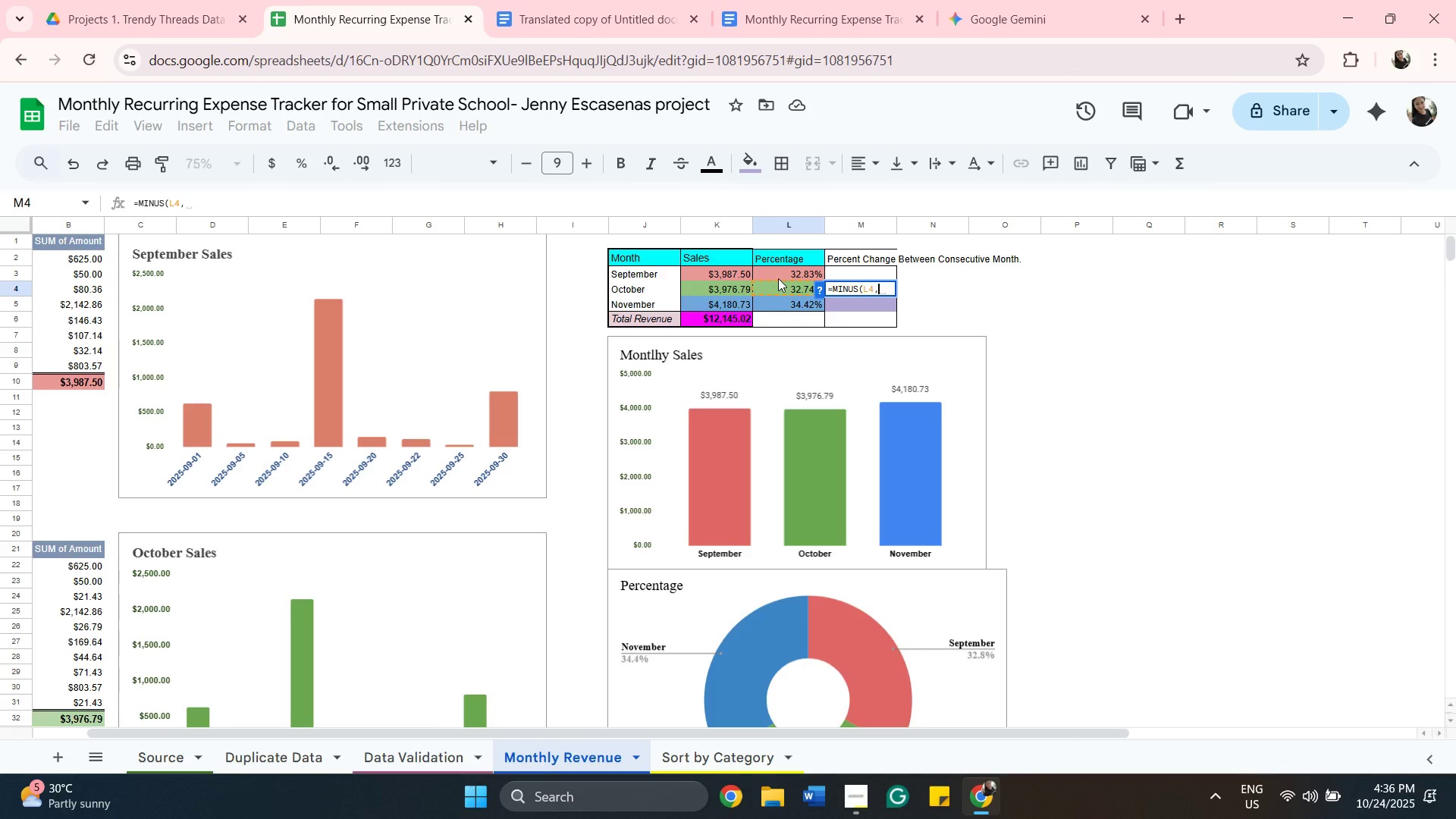 
left_click([778, 278])
 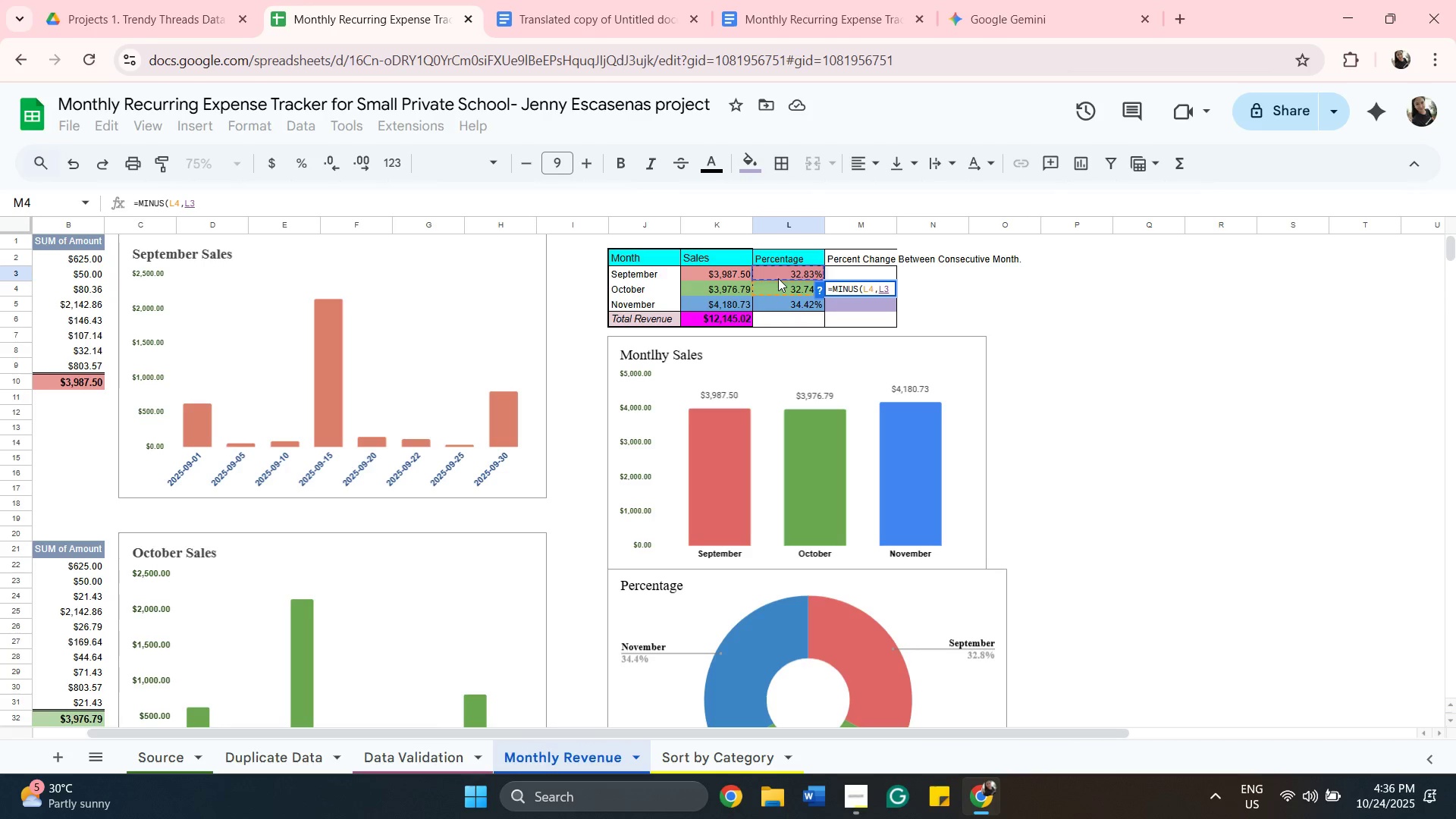 
key(Shift+0)
 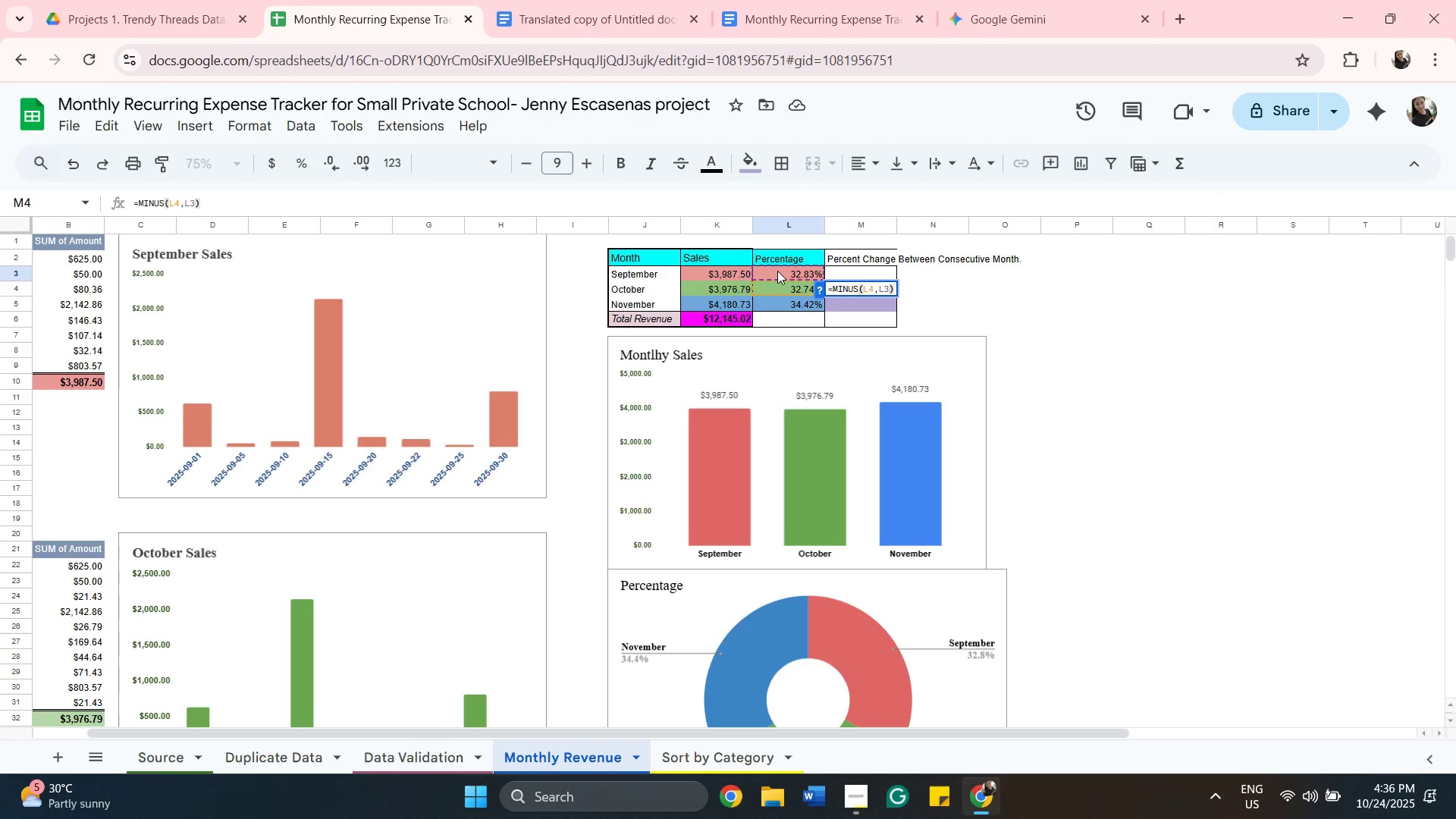 
key(Slash)
 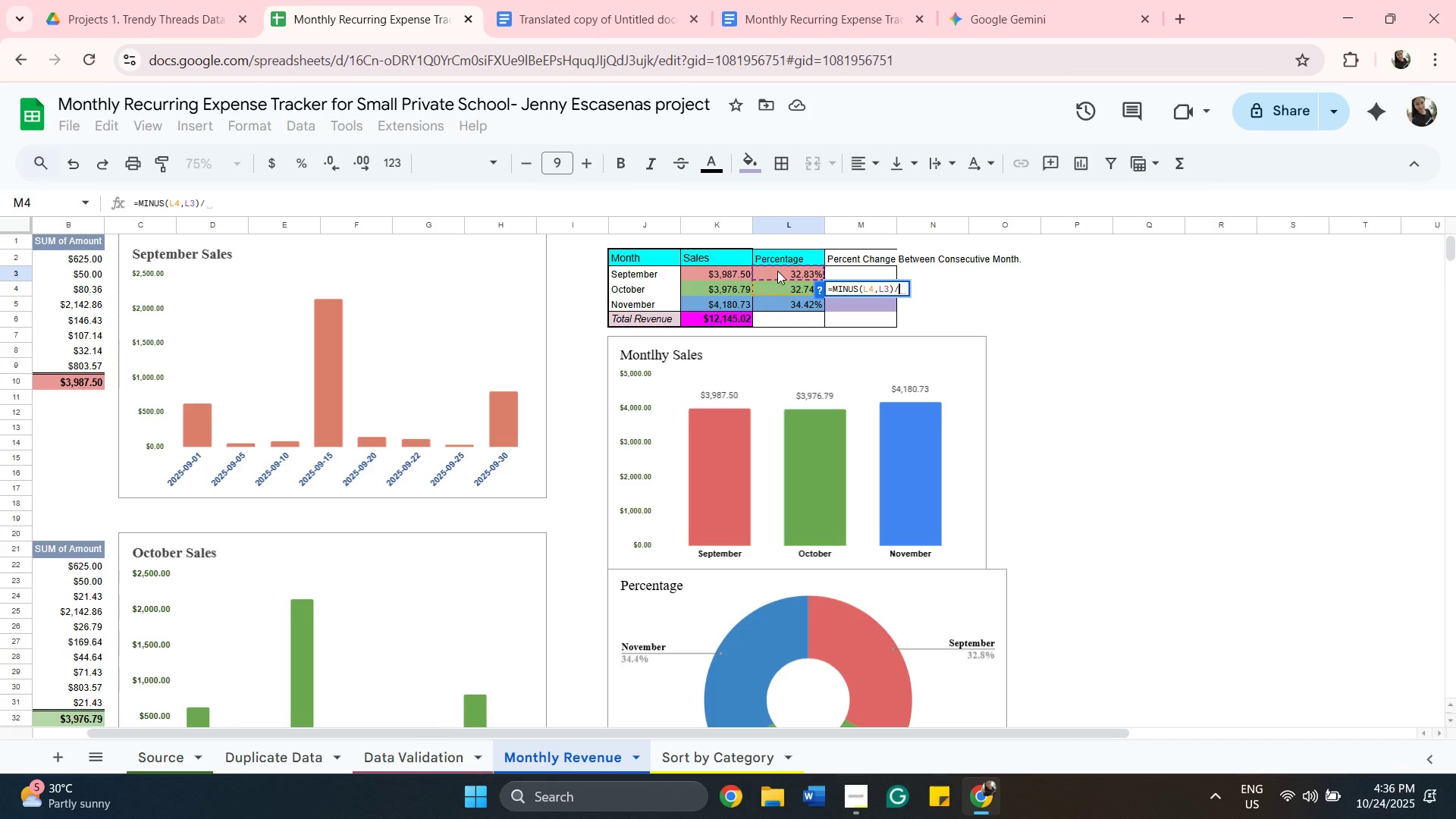 
left_click([777, 271])
 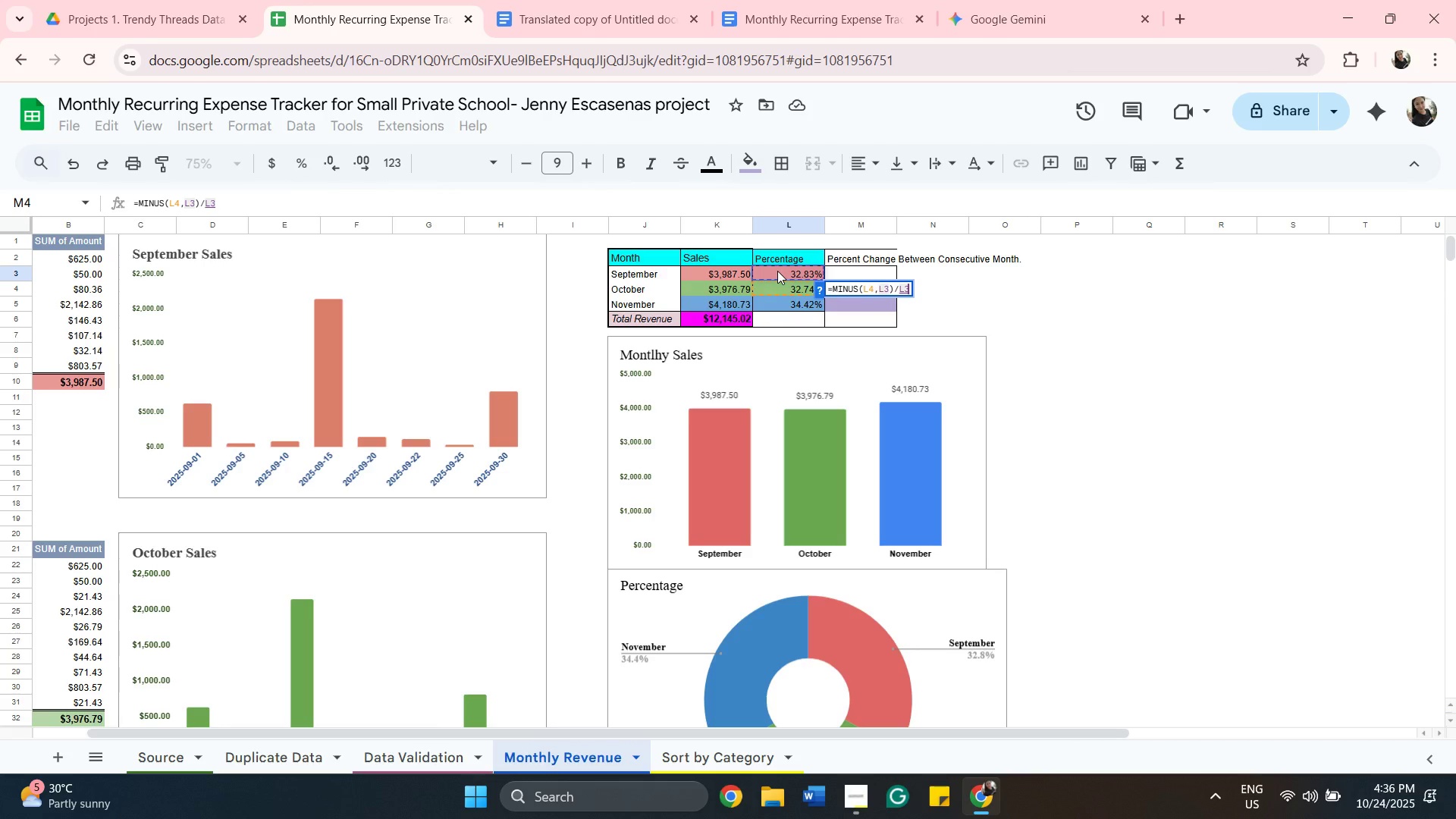 
key(Enter)
 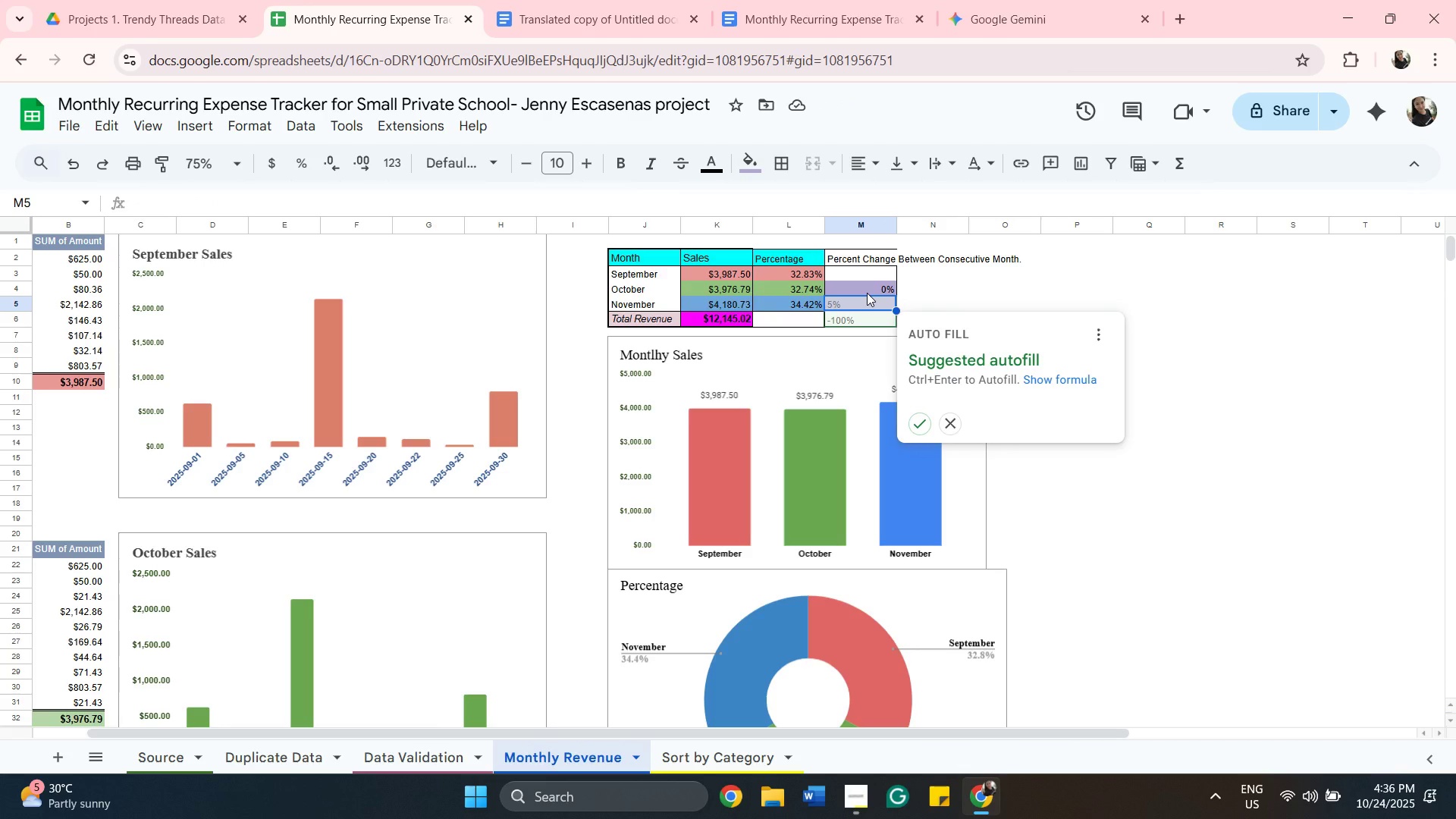 
wait(7.44)
 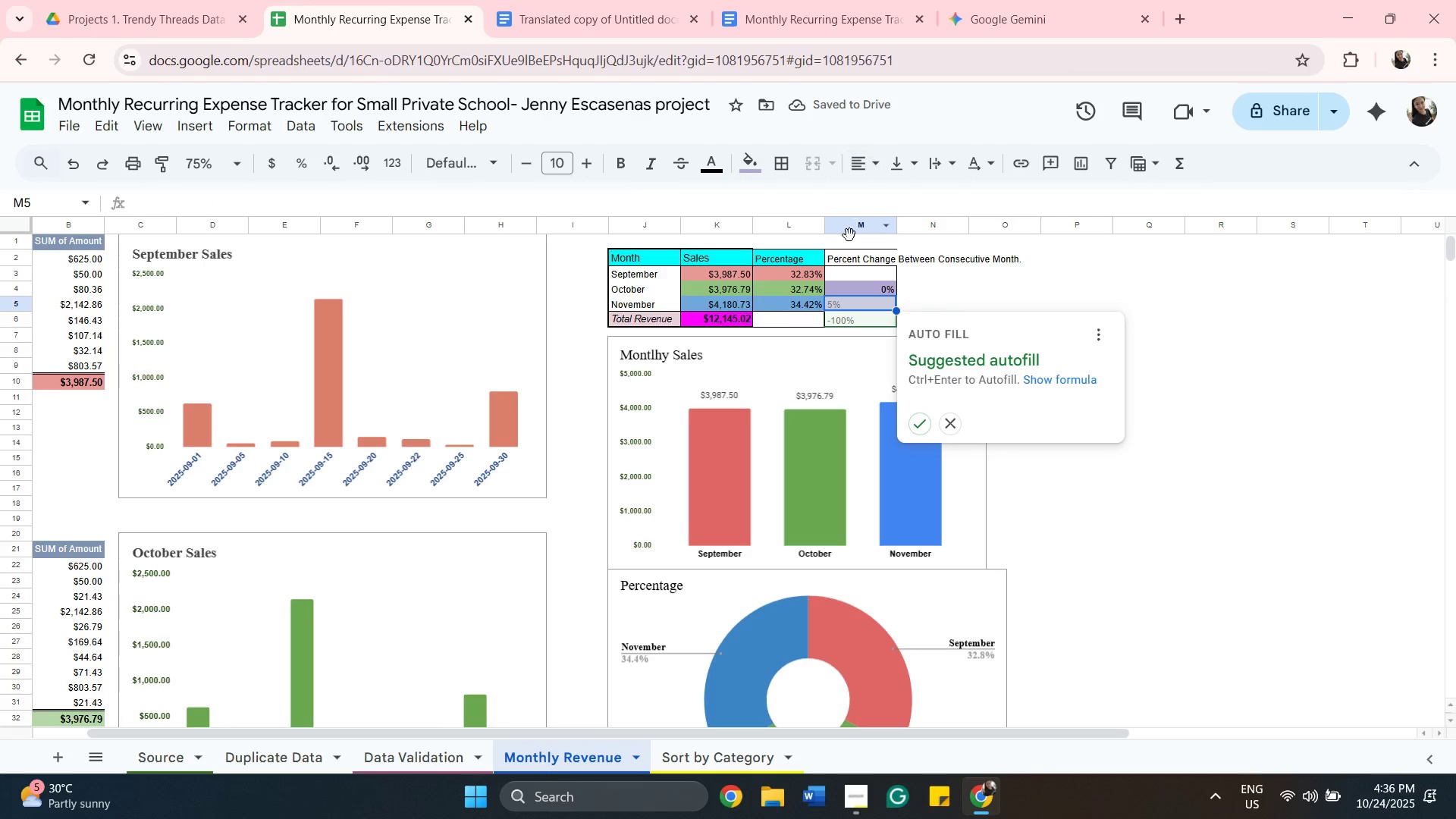 
left_click([871, 307])
 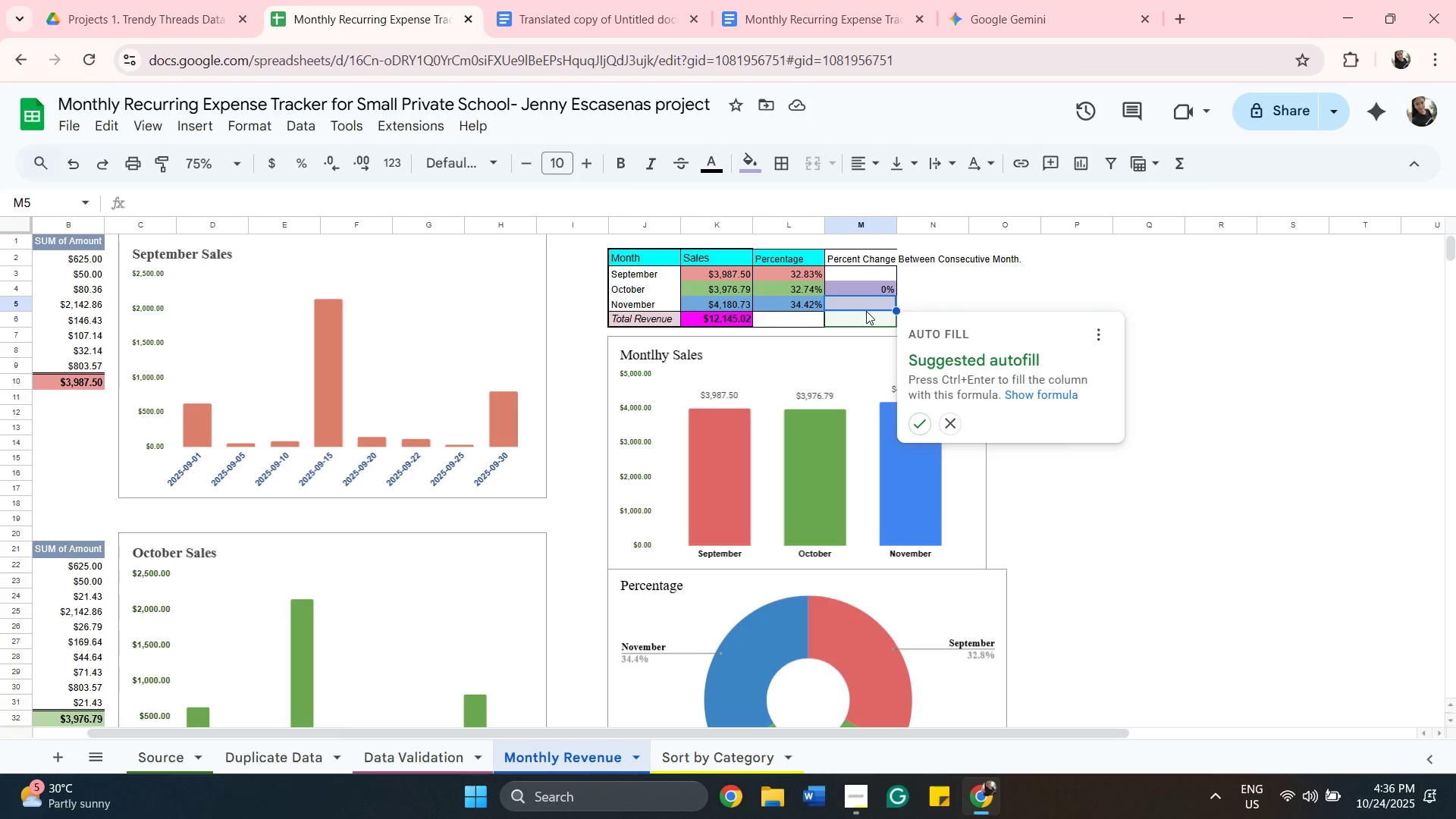 
key(Equal)
 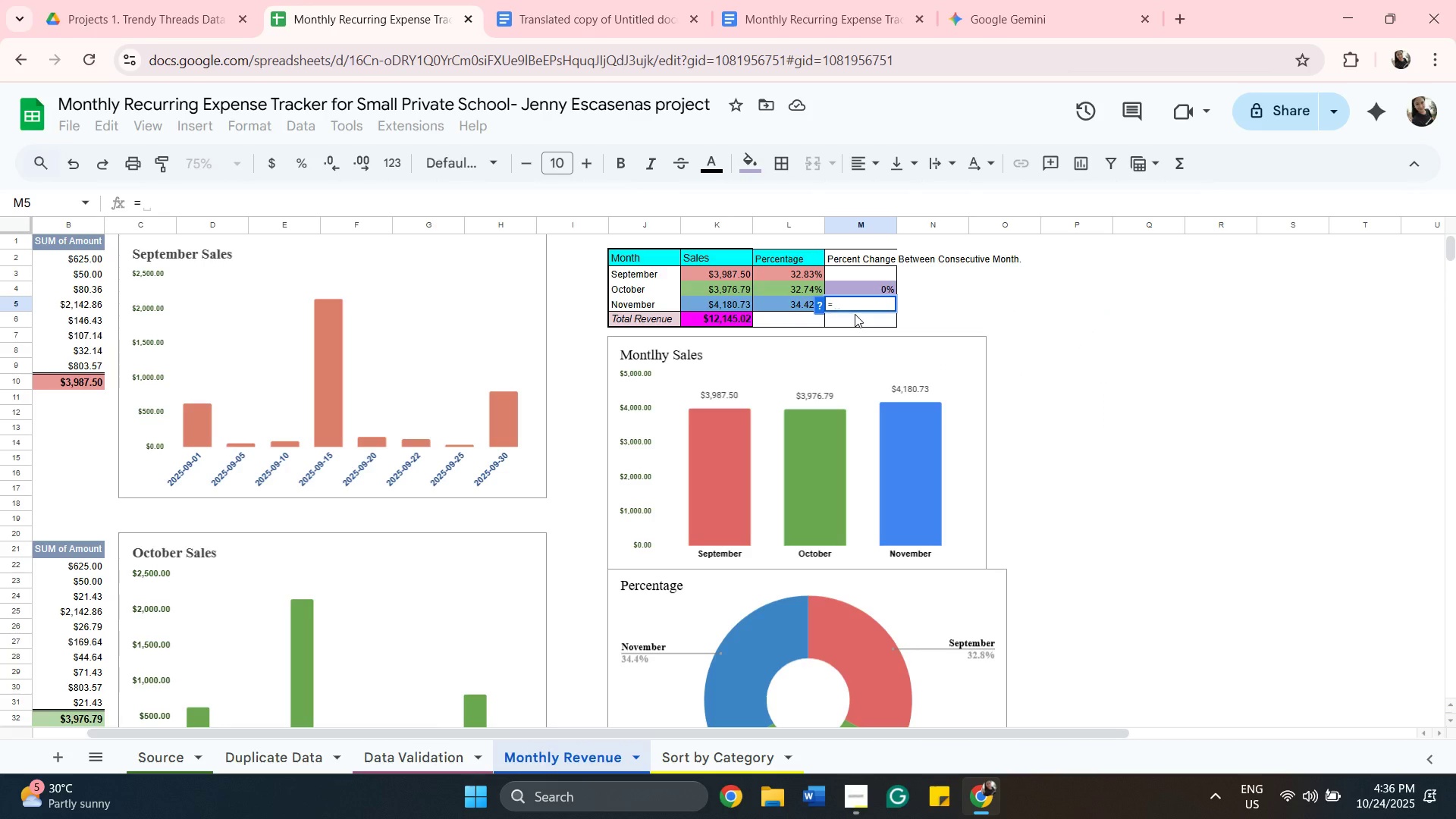 
wait(5.56)
 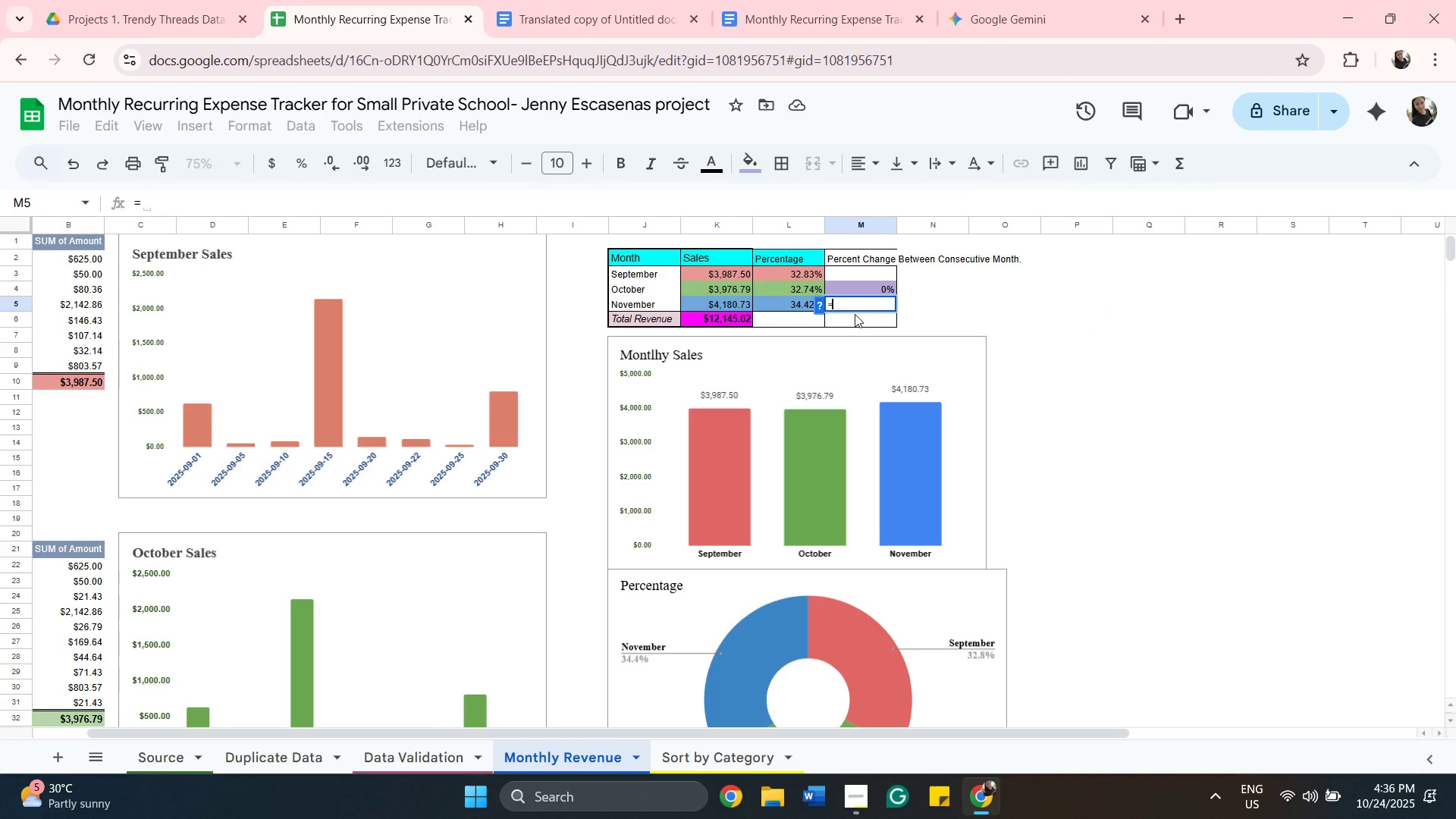 
type(minus)
 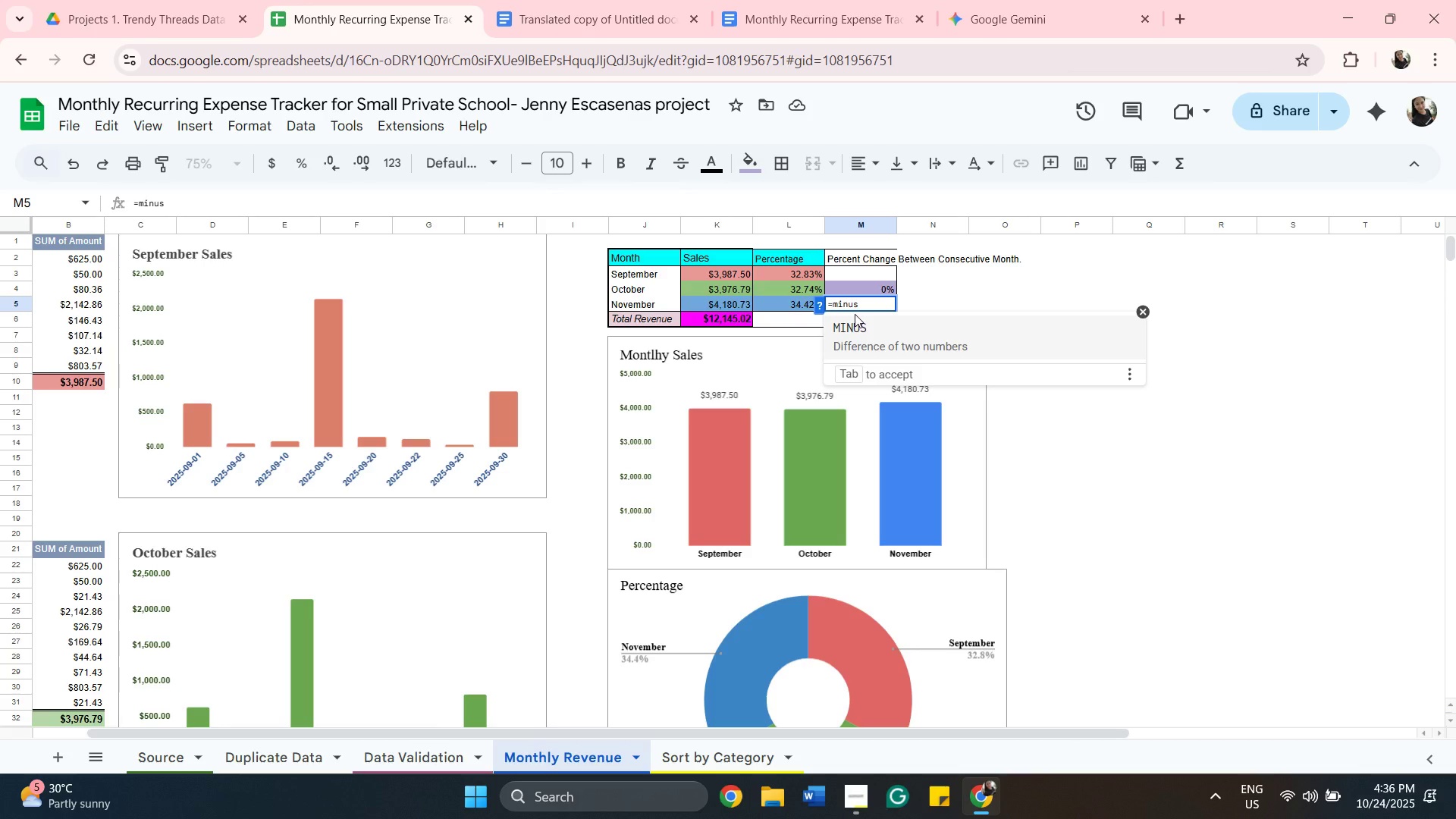 
left_click([871, 346])
 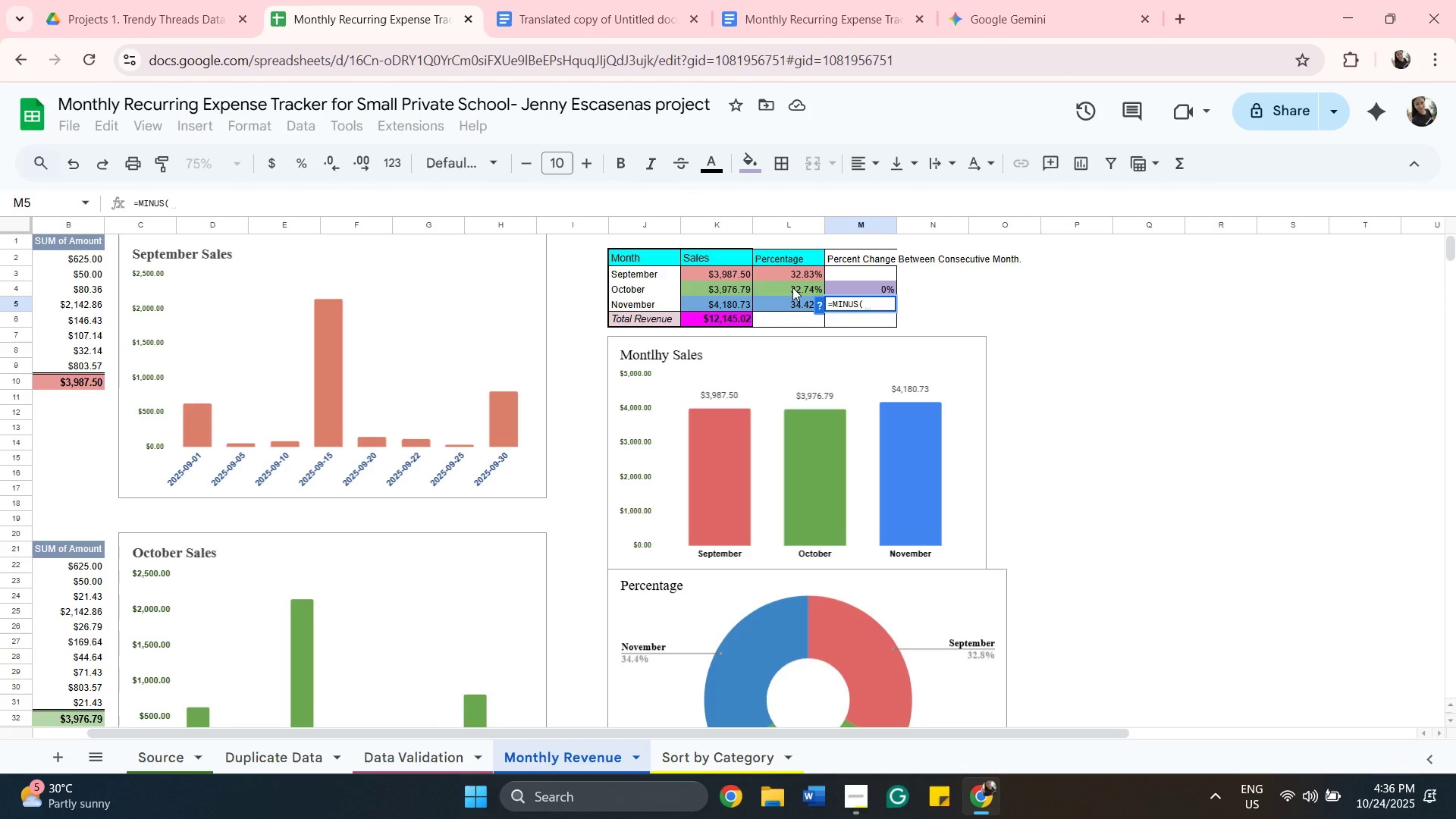 
wait(5.14)
 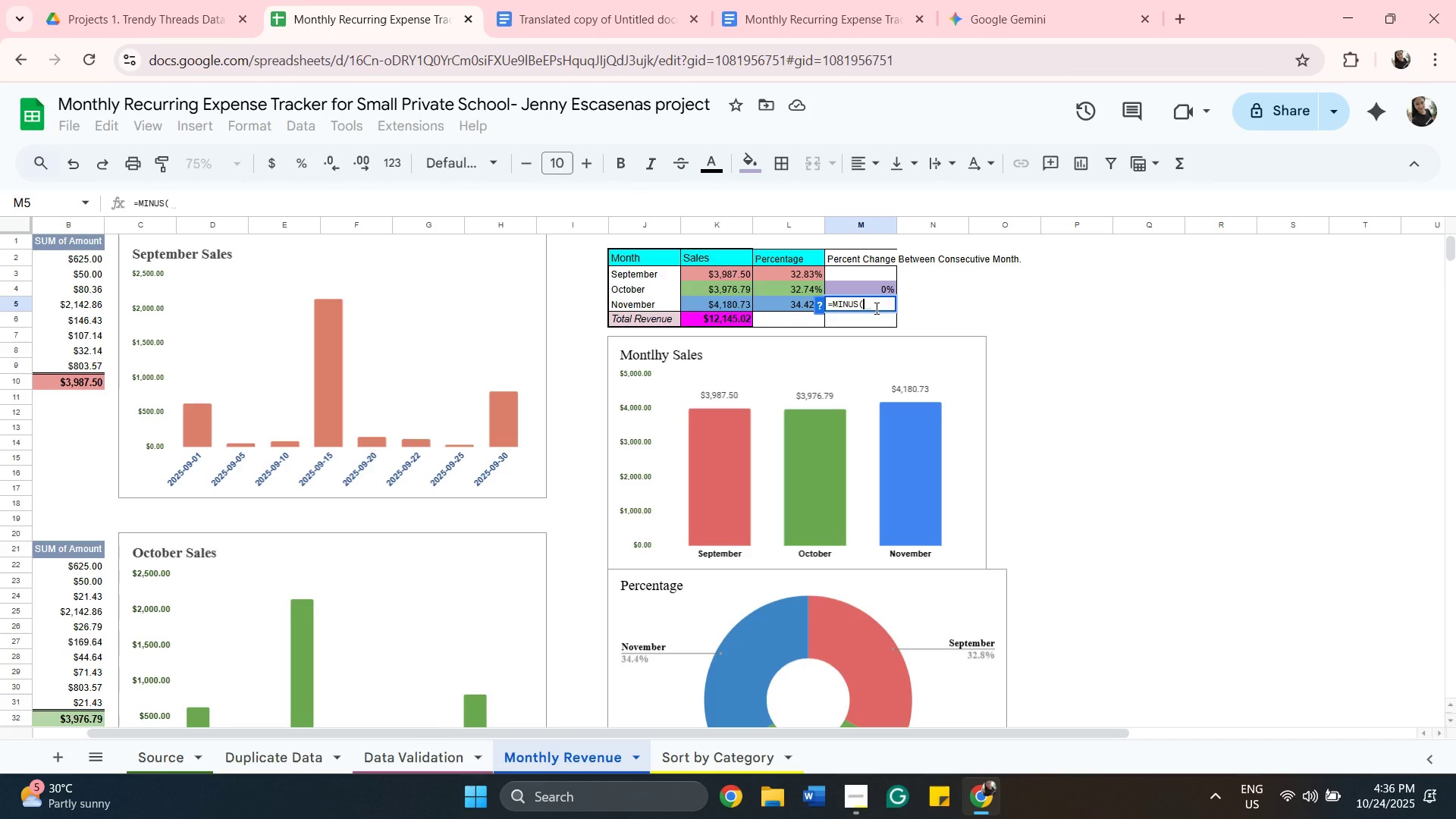 
left_click([799, 300])
 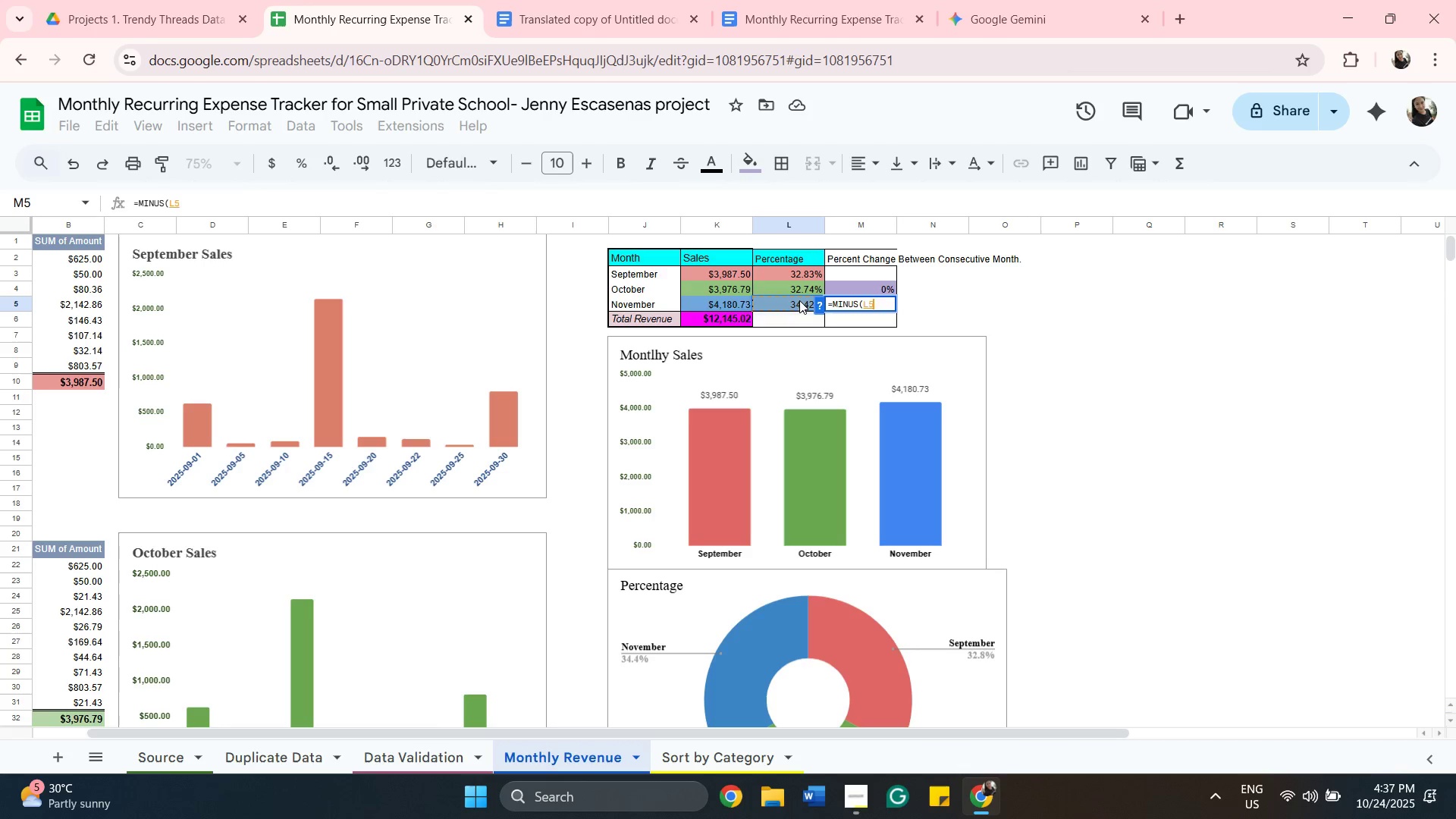 
key(Comma)
 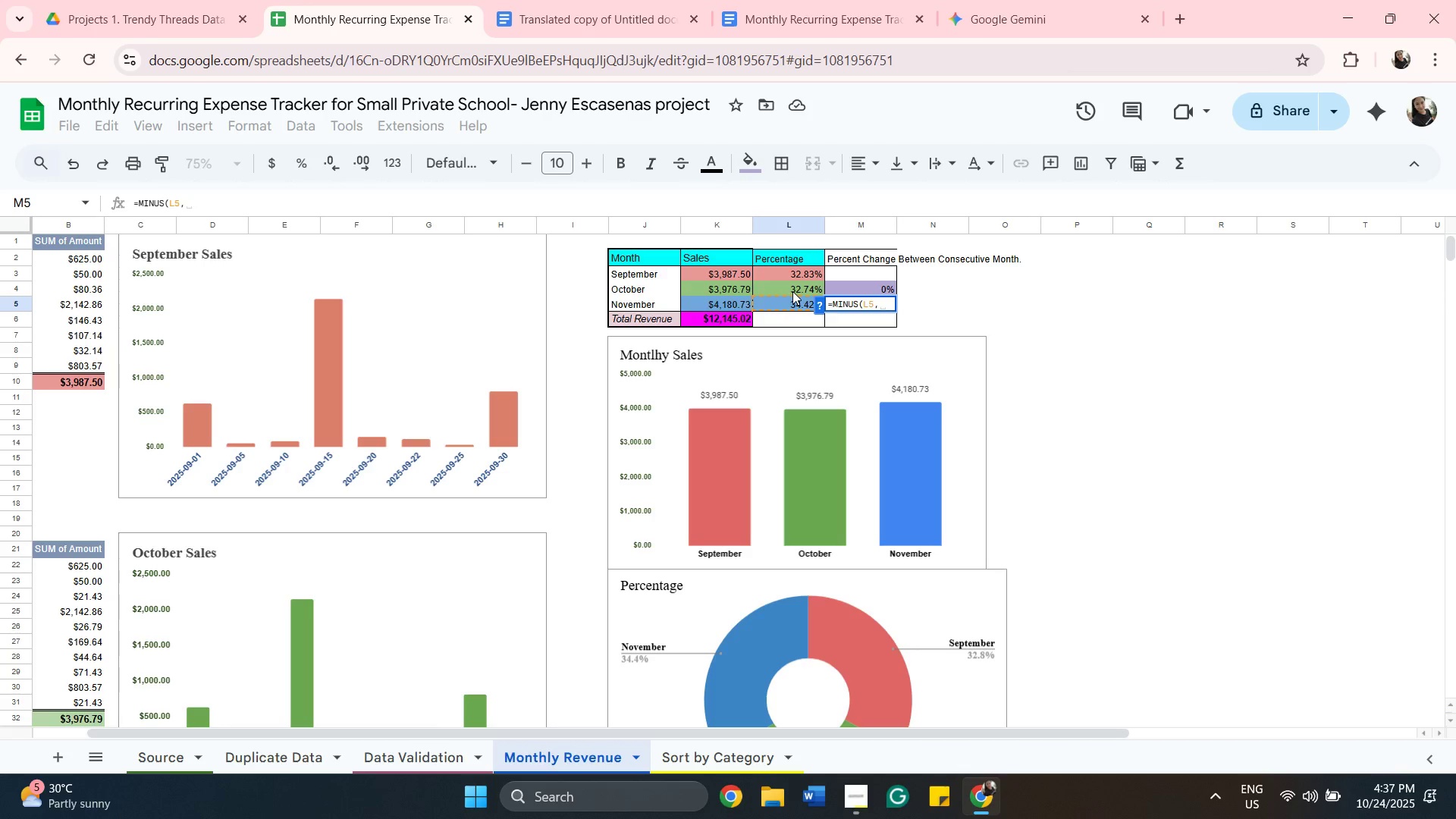 
left_click([792, 291])
 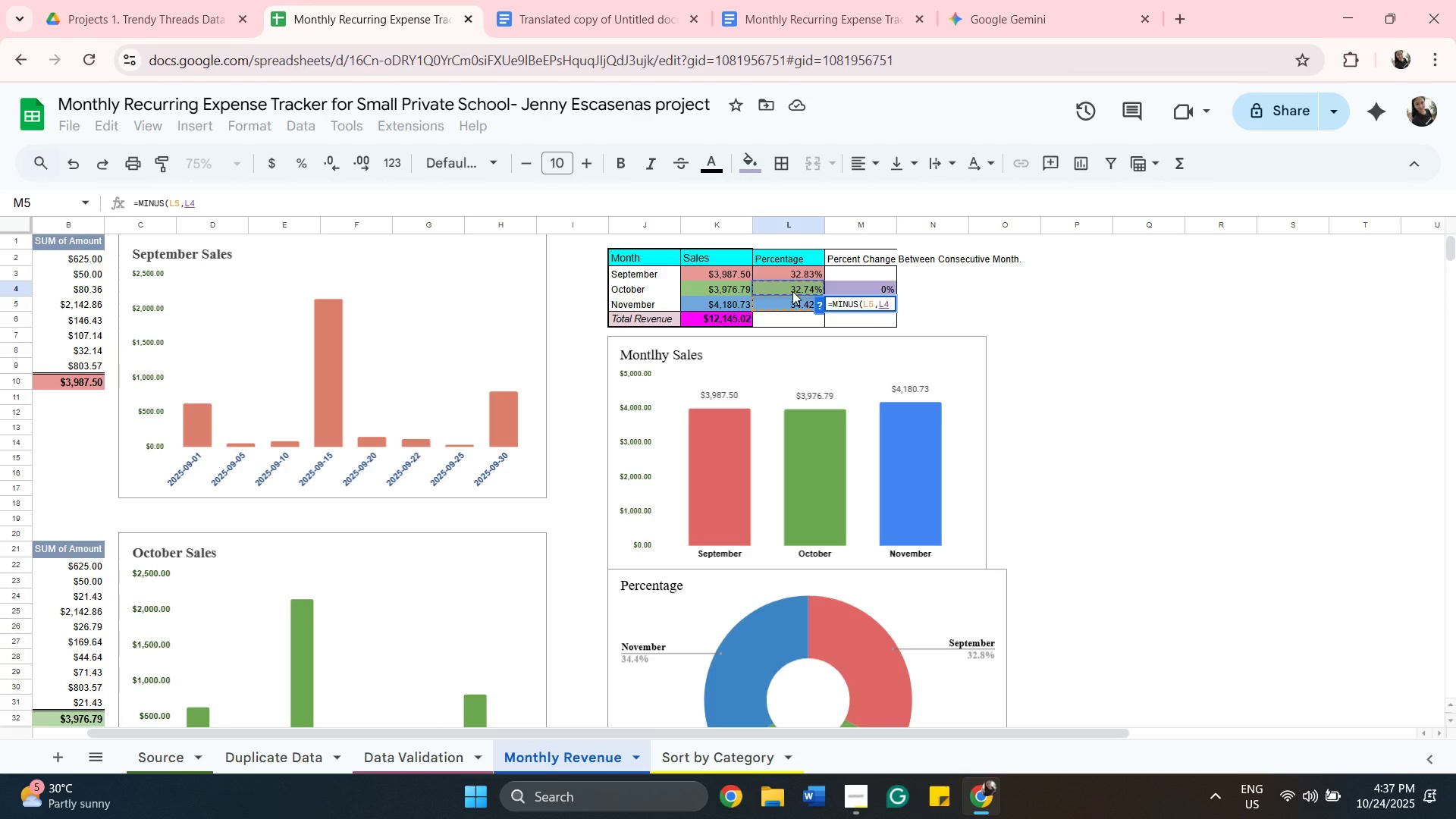 
key(Shift+0)
 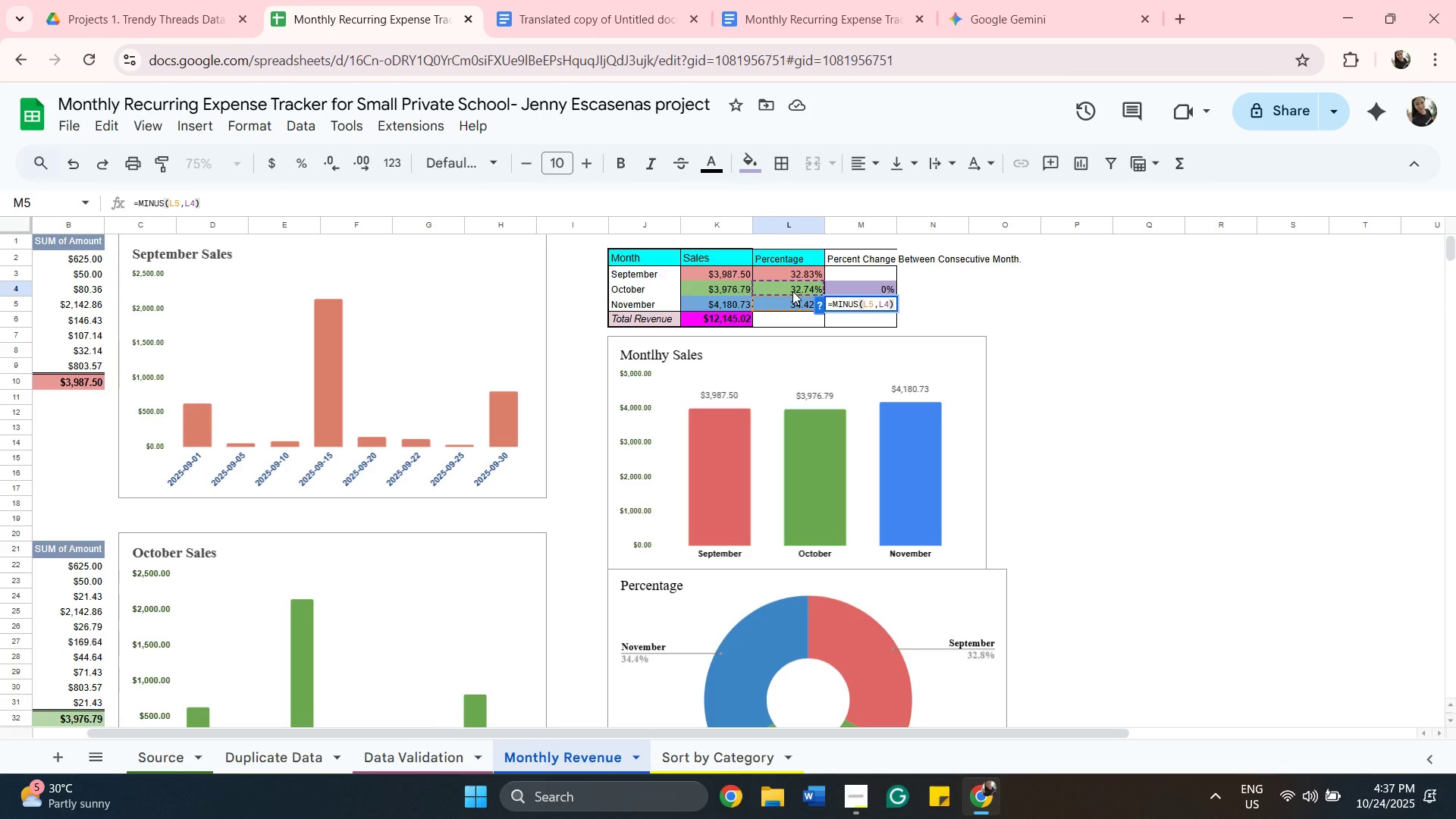 
key(Slash)
 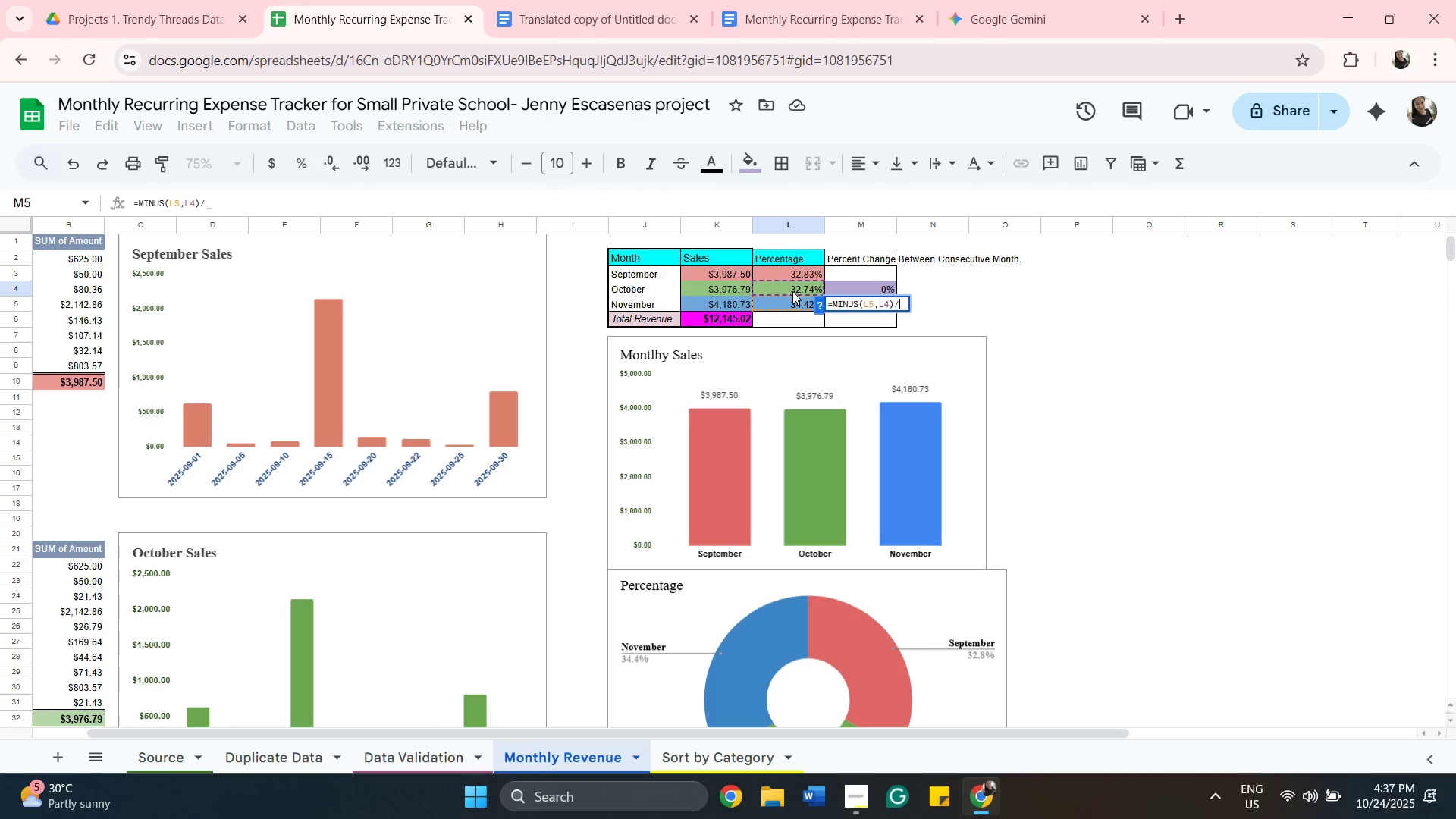 
wait(14.84)
 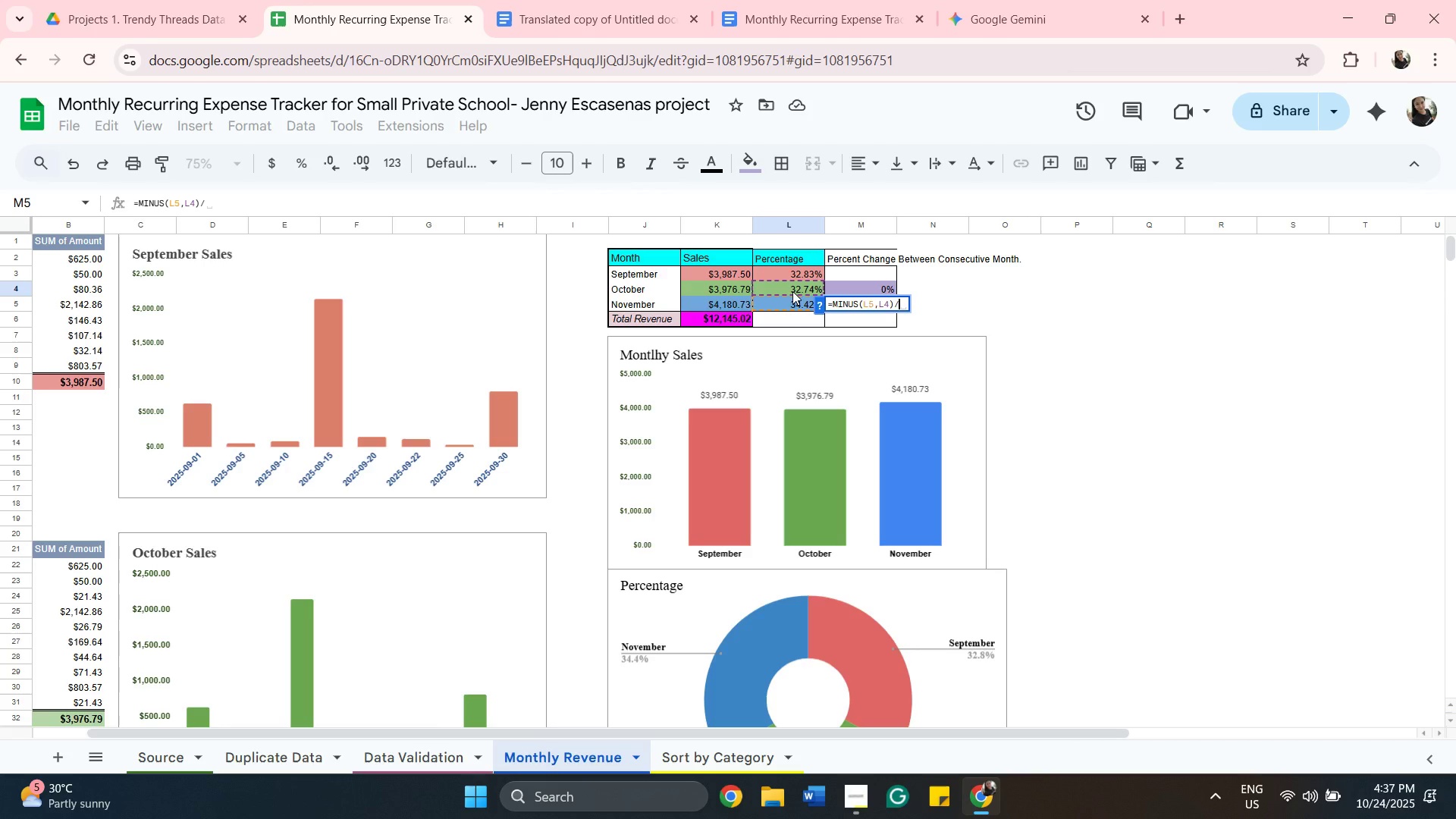 
left_click([792, 291])
 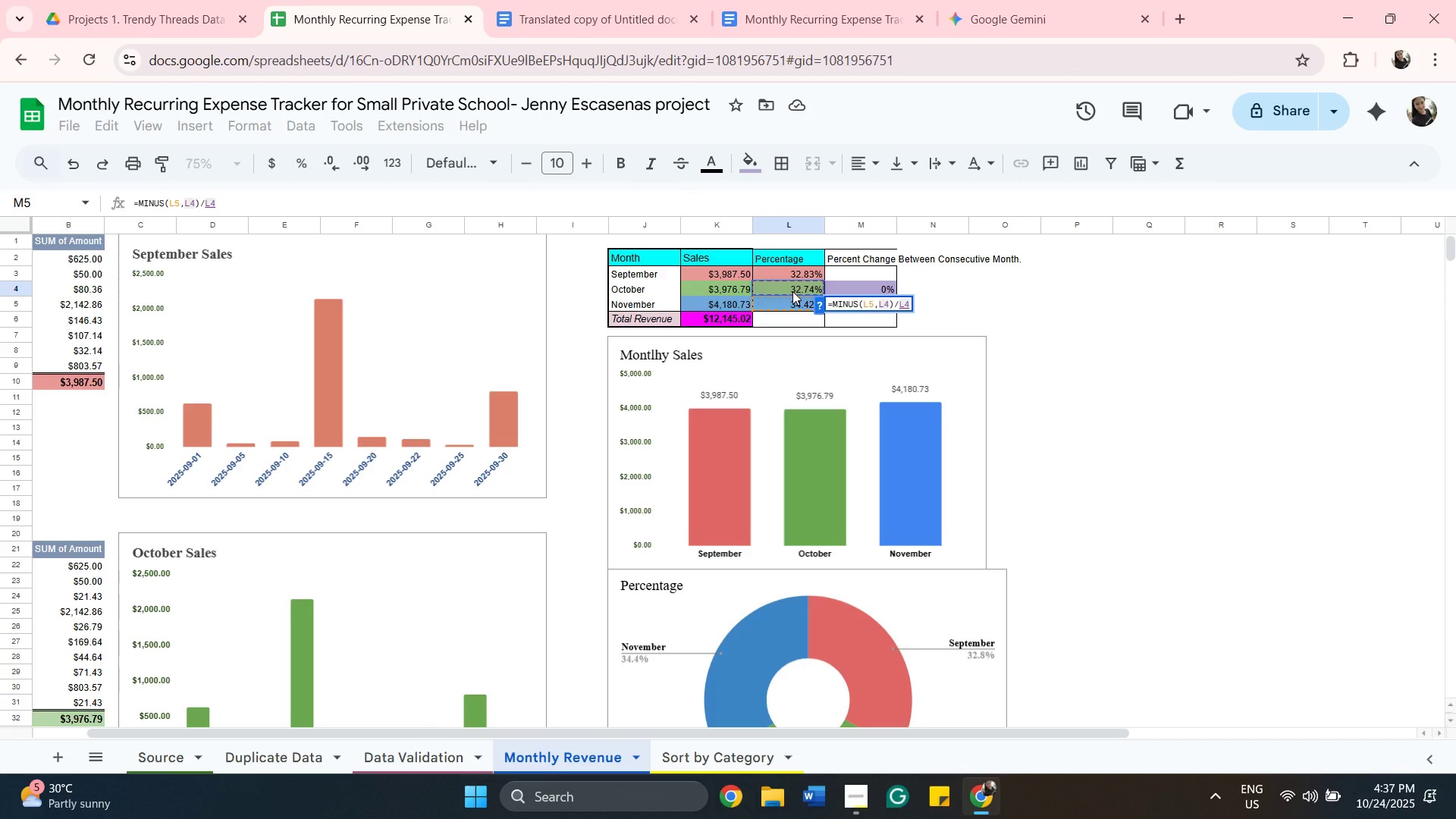 
key(Enter)
 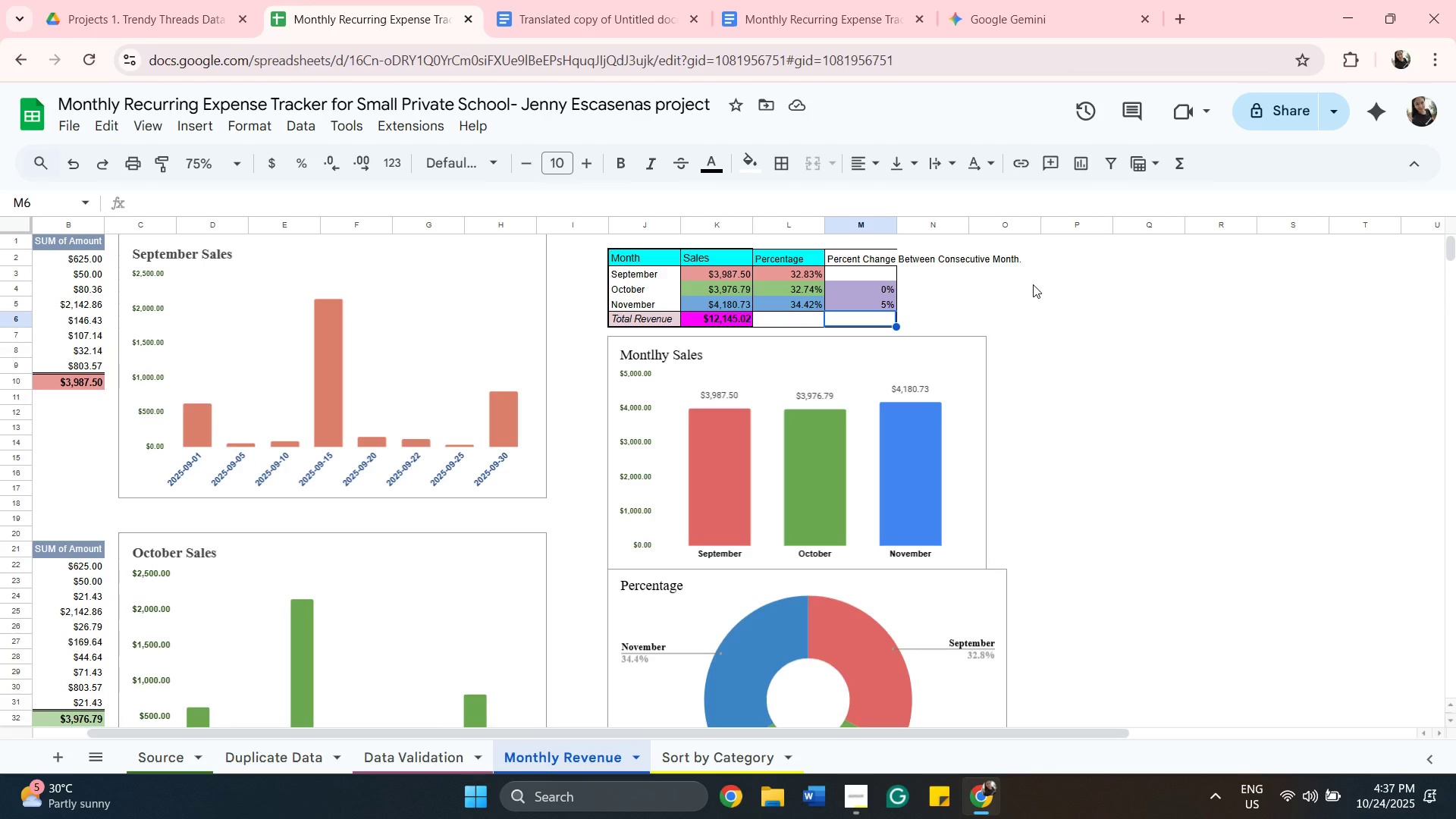 
wait(38.76)
 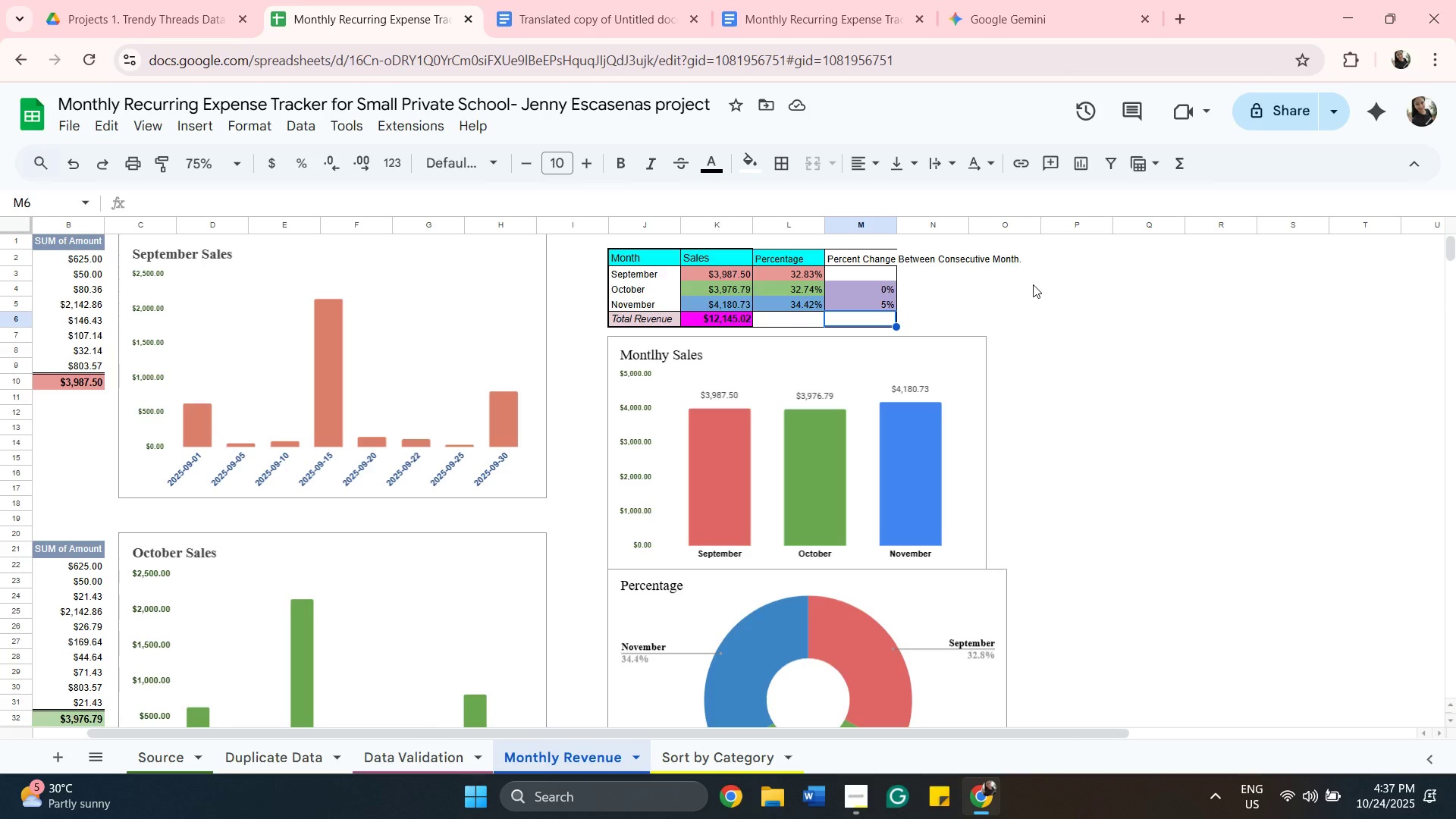 
left_click([1082, 290])
 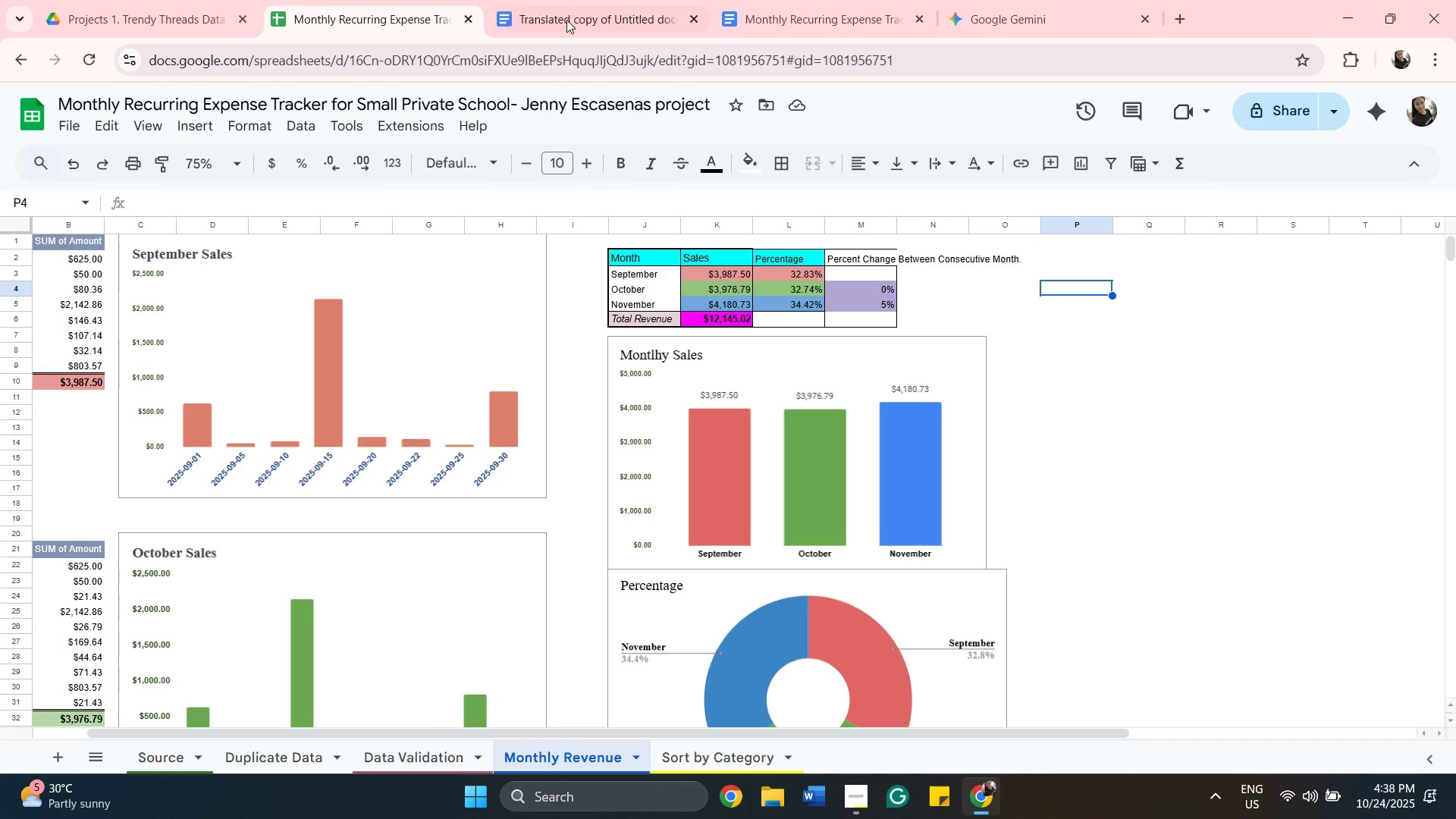 
left_click([569, 19])
 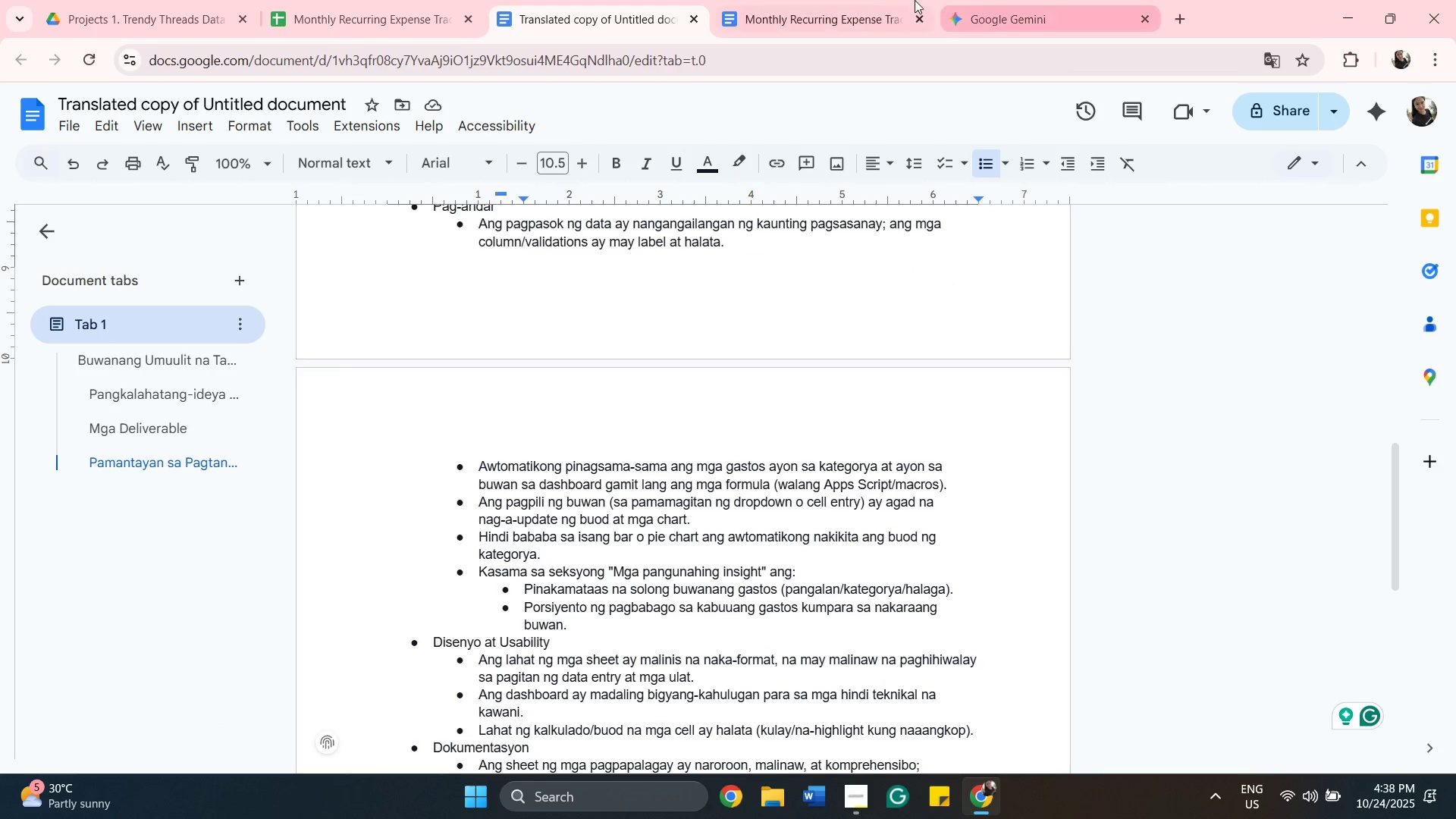 
left_click([832, 23])
 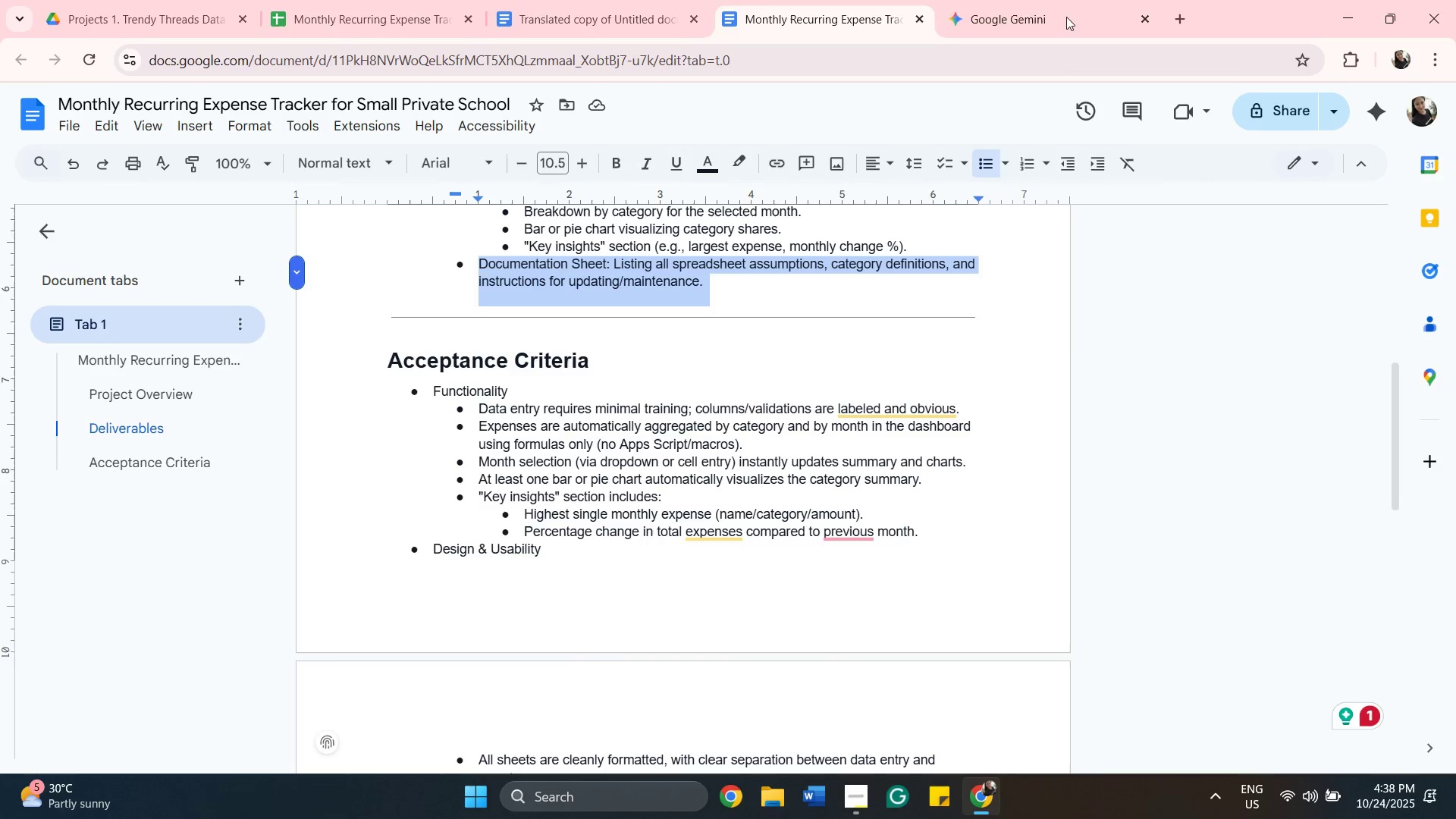 
left_click([1062, 10])
 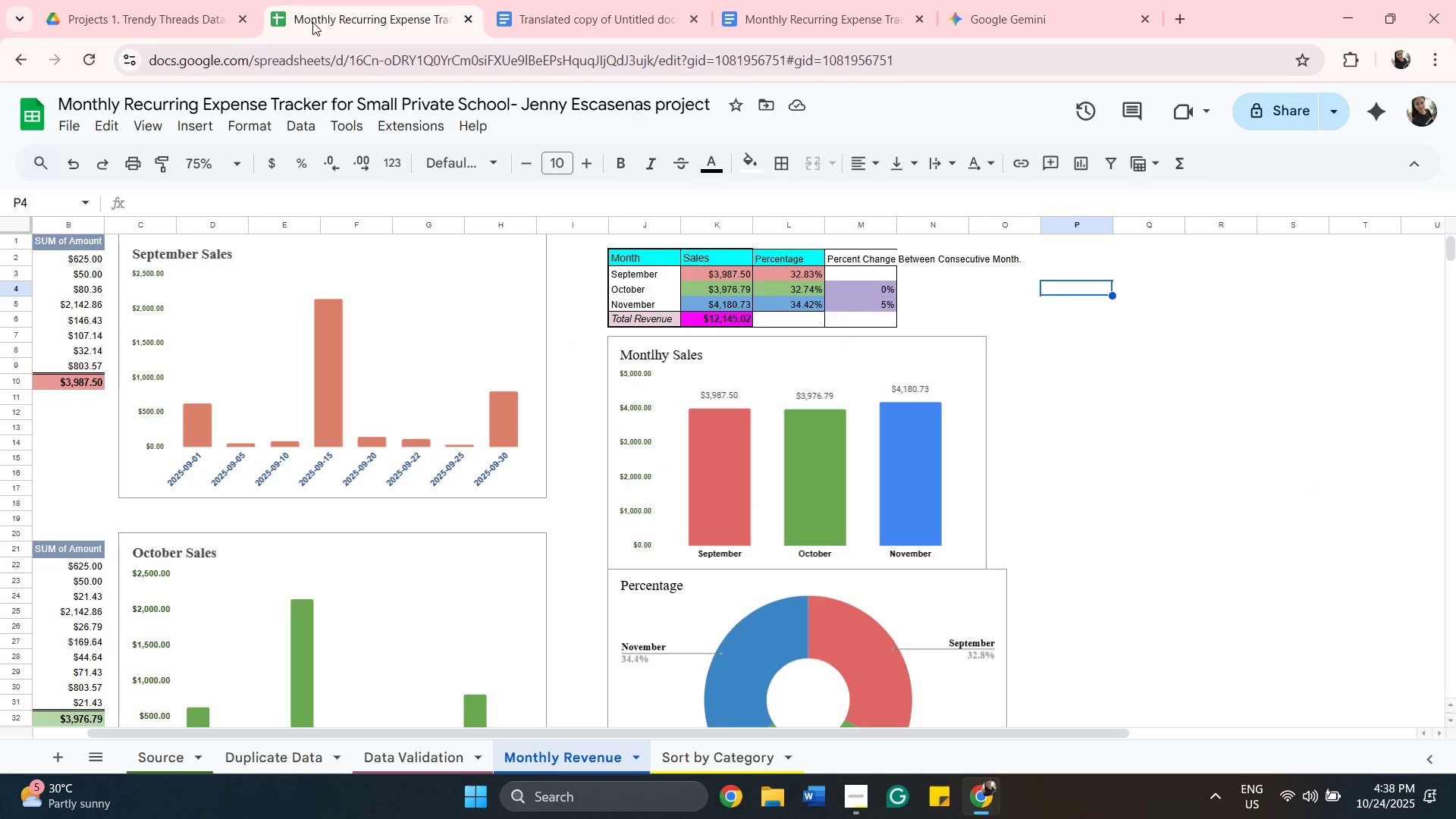 
scroll: coordinate [1015, 316], scroll_direction: up, amount: 2.0
 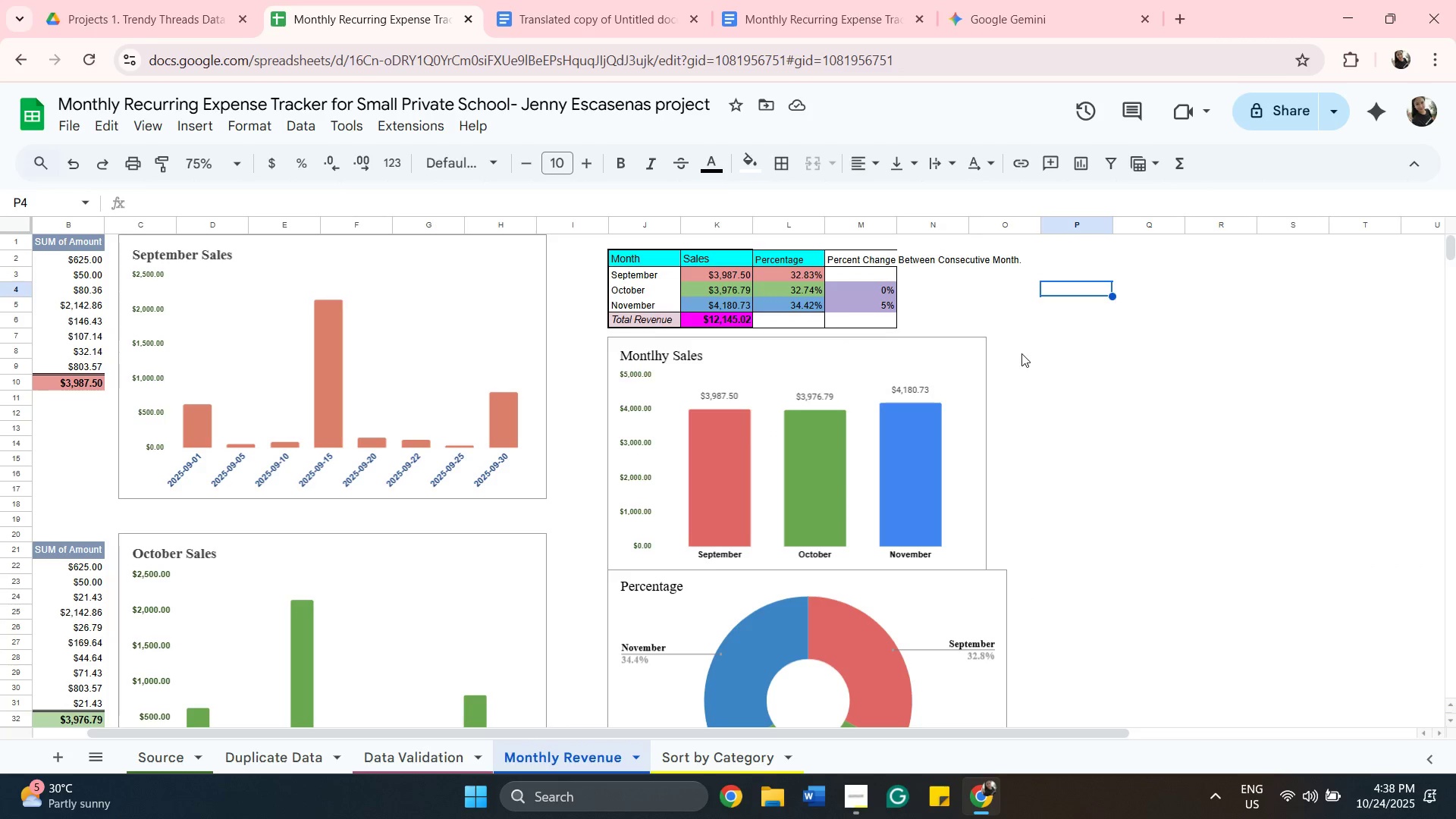 
left_click([1021, 353])
 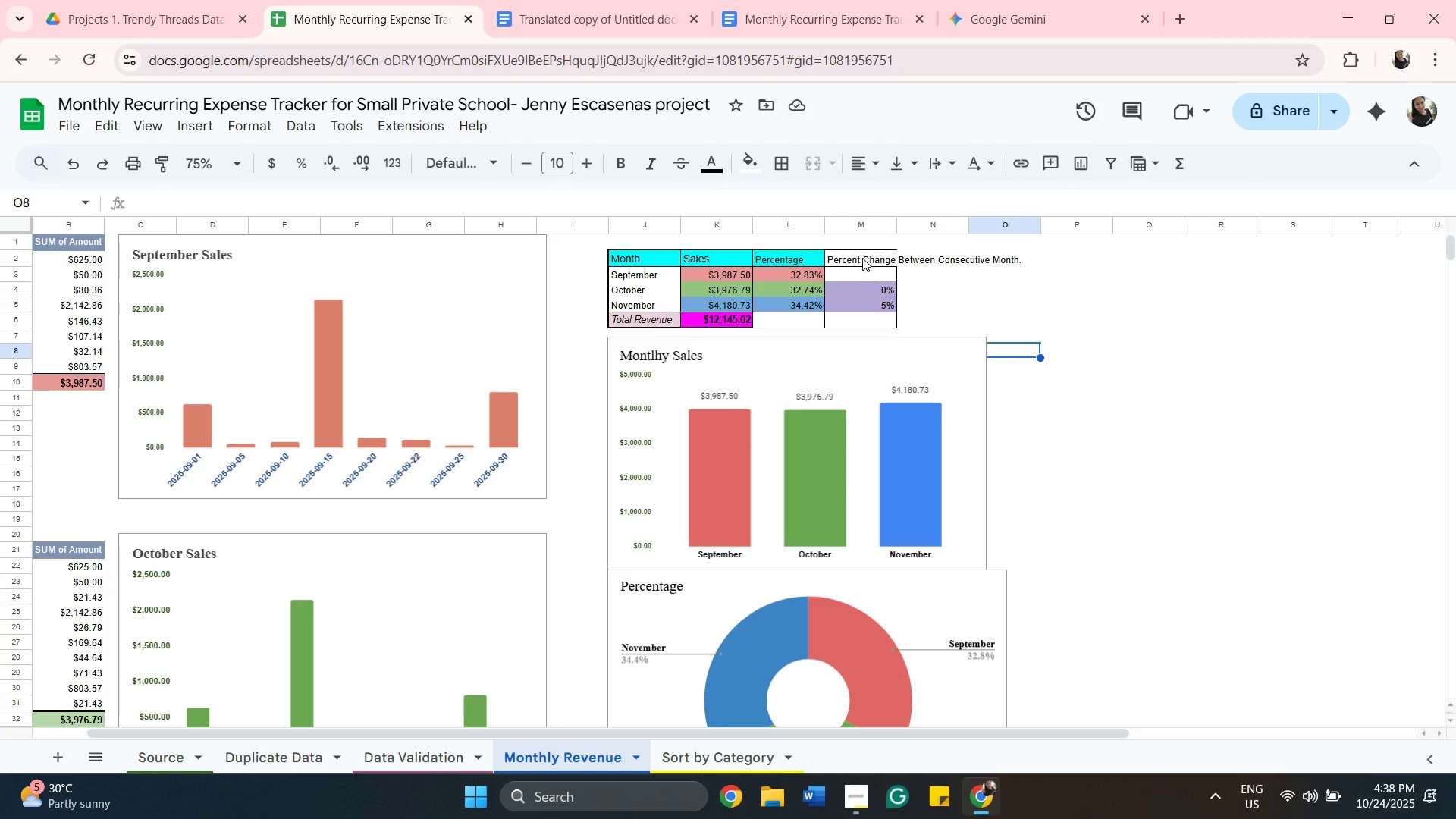 
left_click([862, 258])
 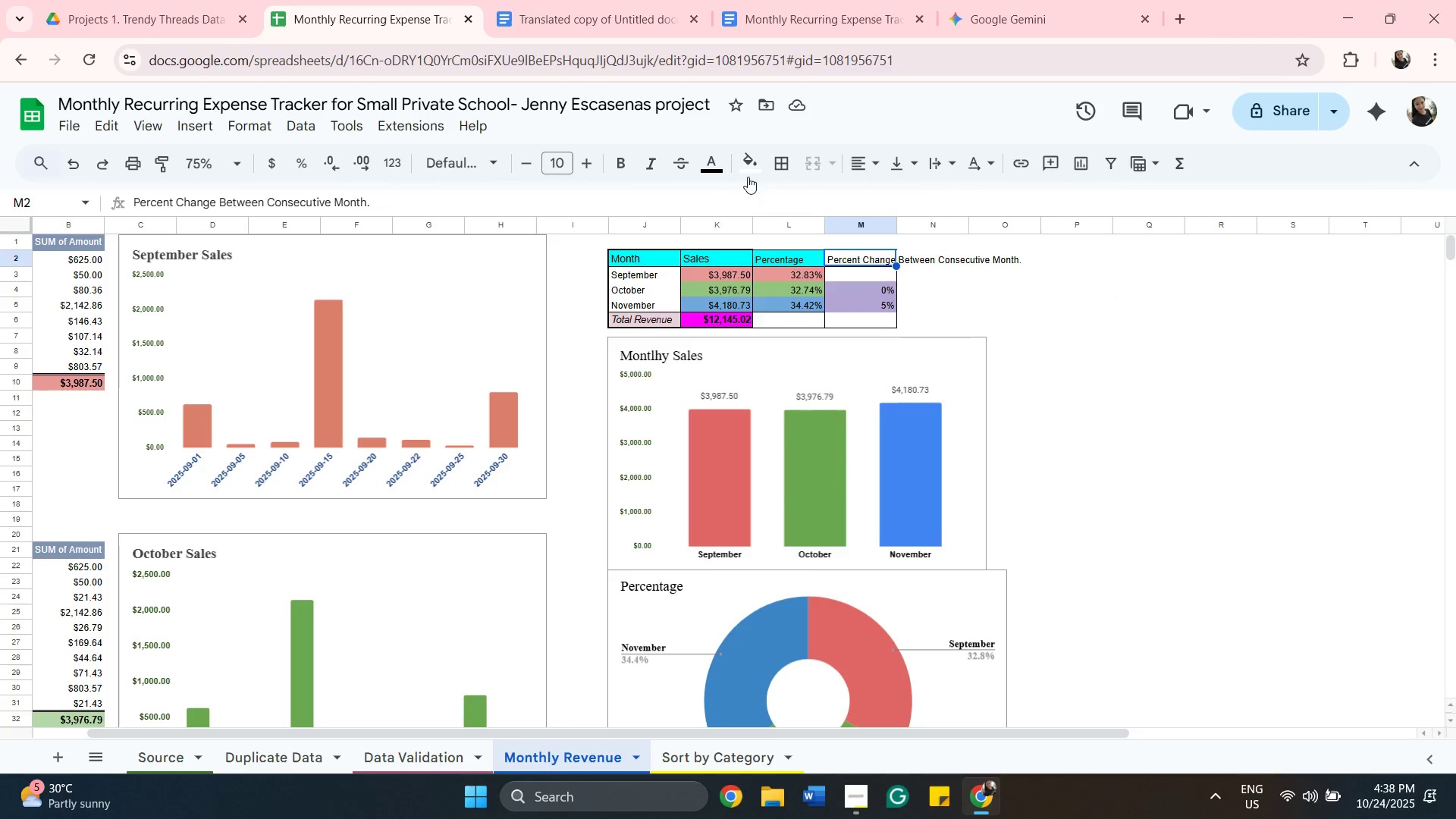 
left_click([748, 177])
 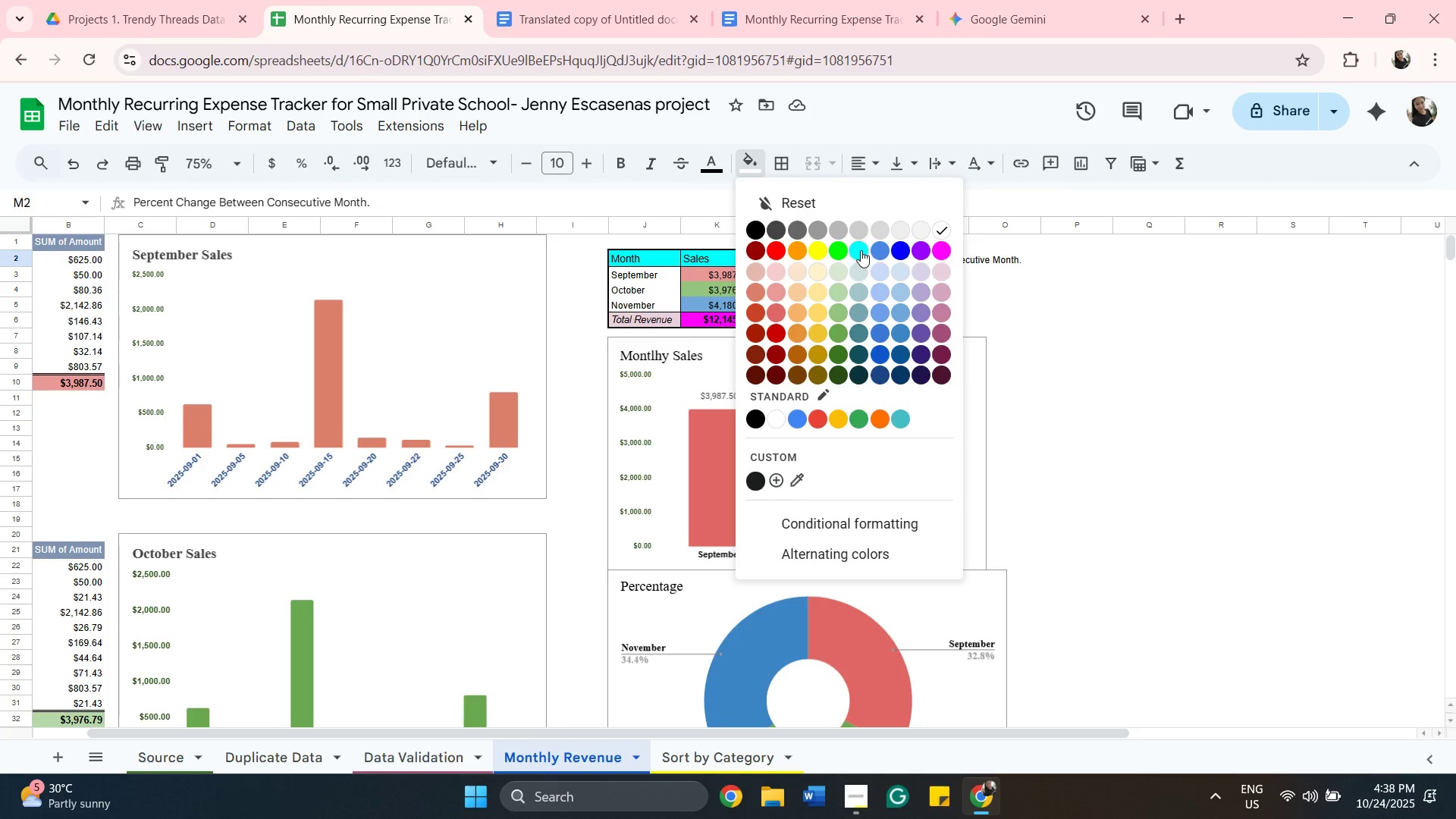 
left_click([861, 250])
 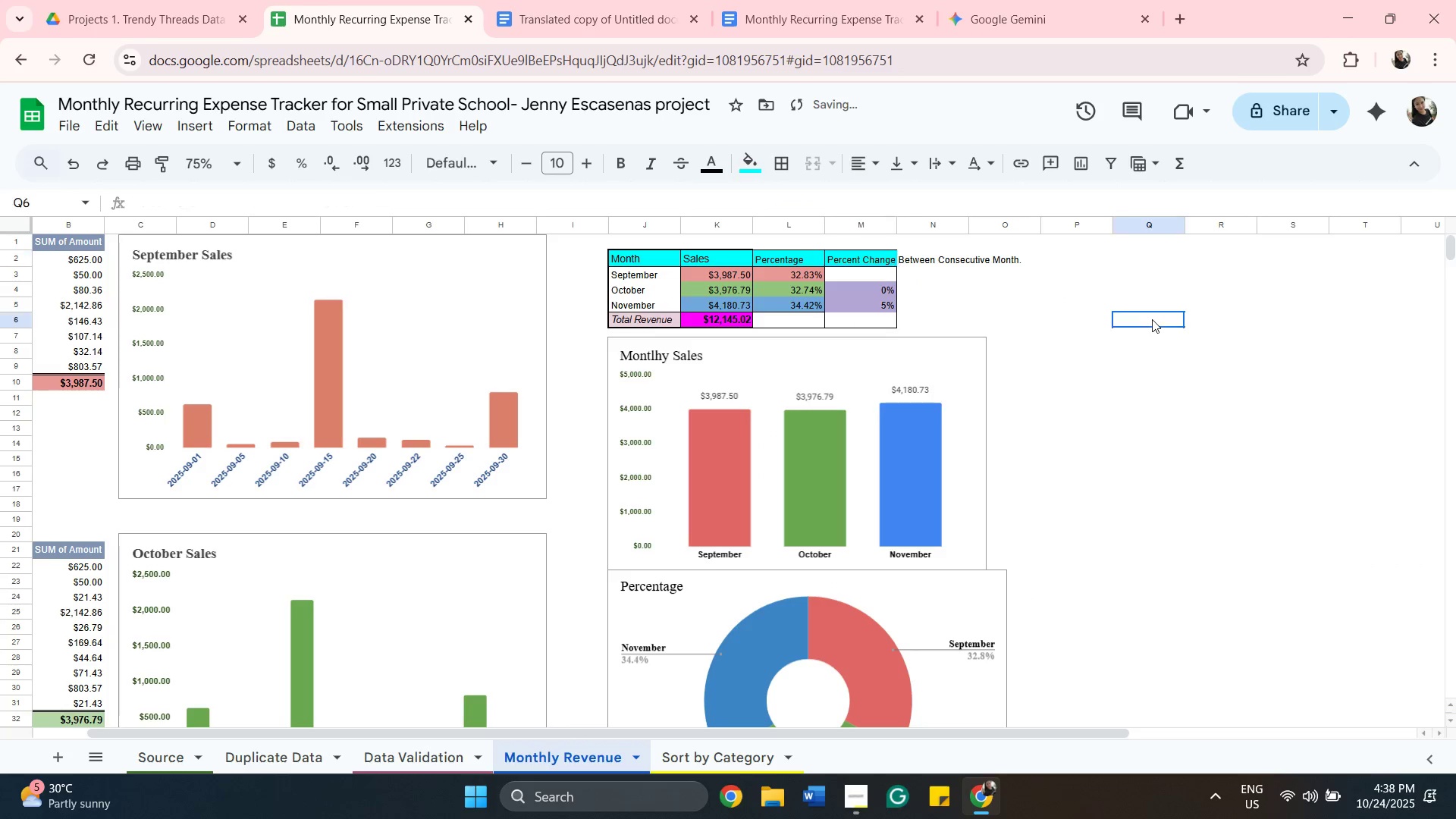 
left_click([1152, 319])
 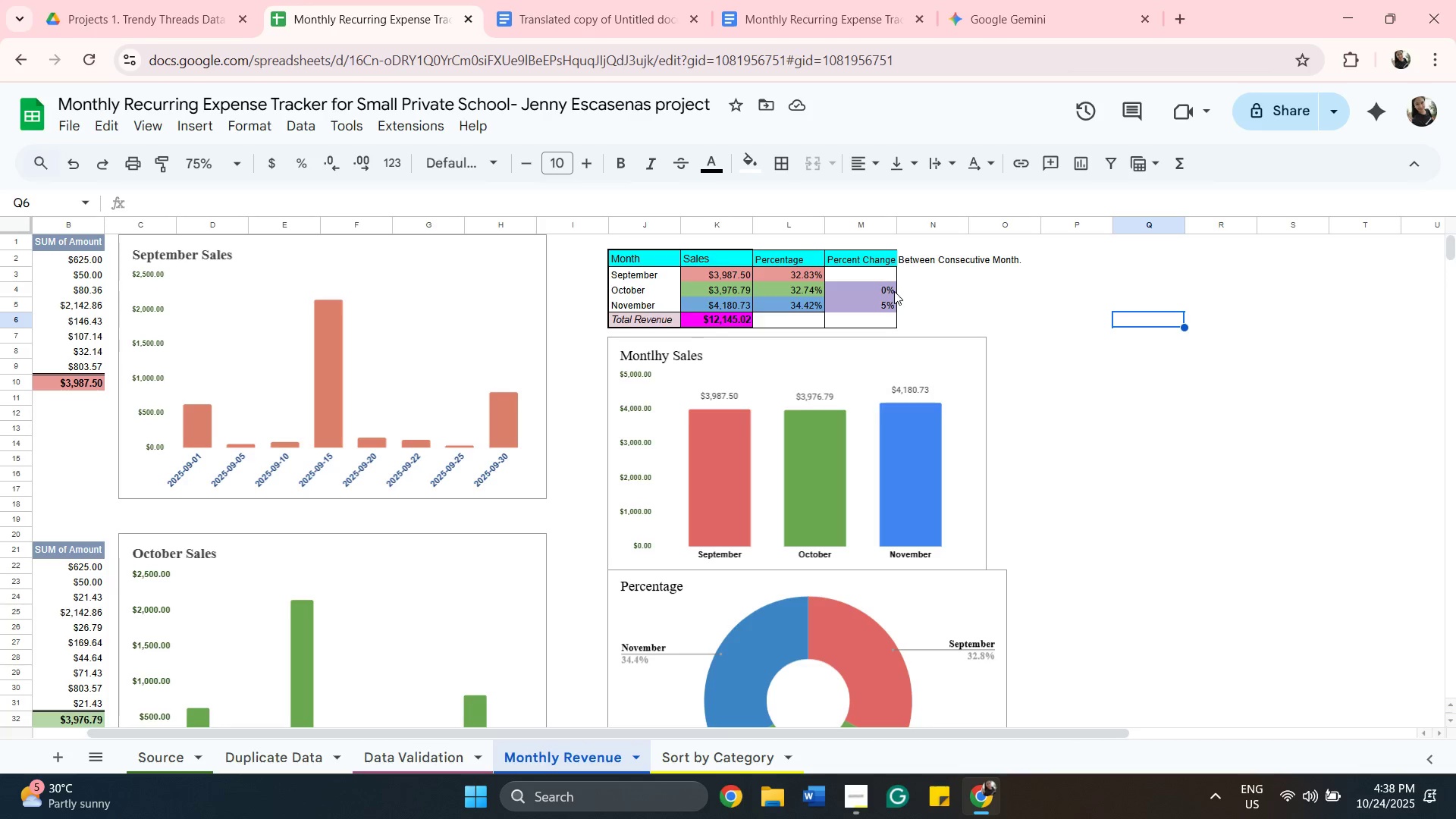 
wait(6.4)
 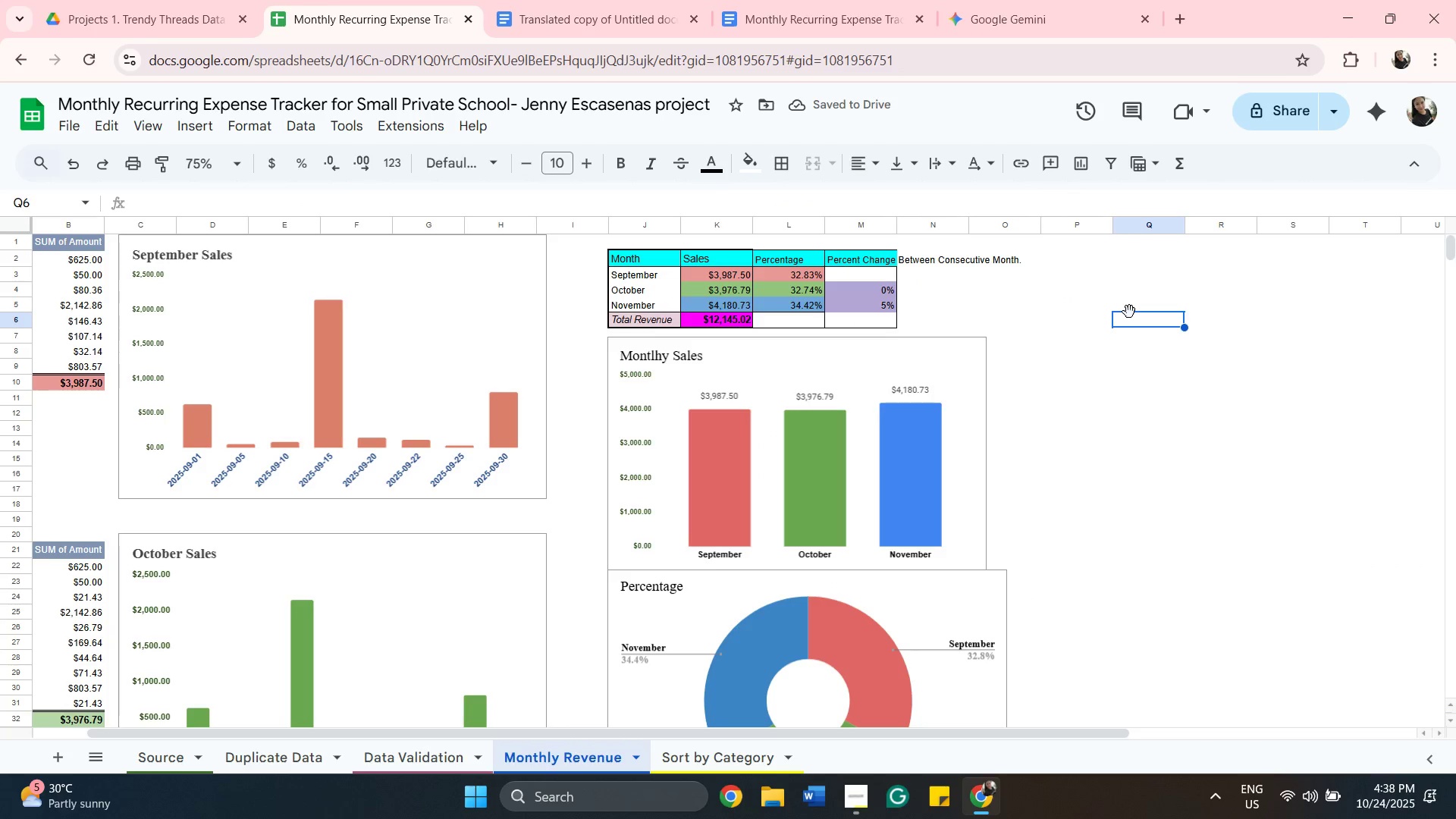 
left_click([852, 291])
 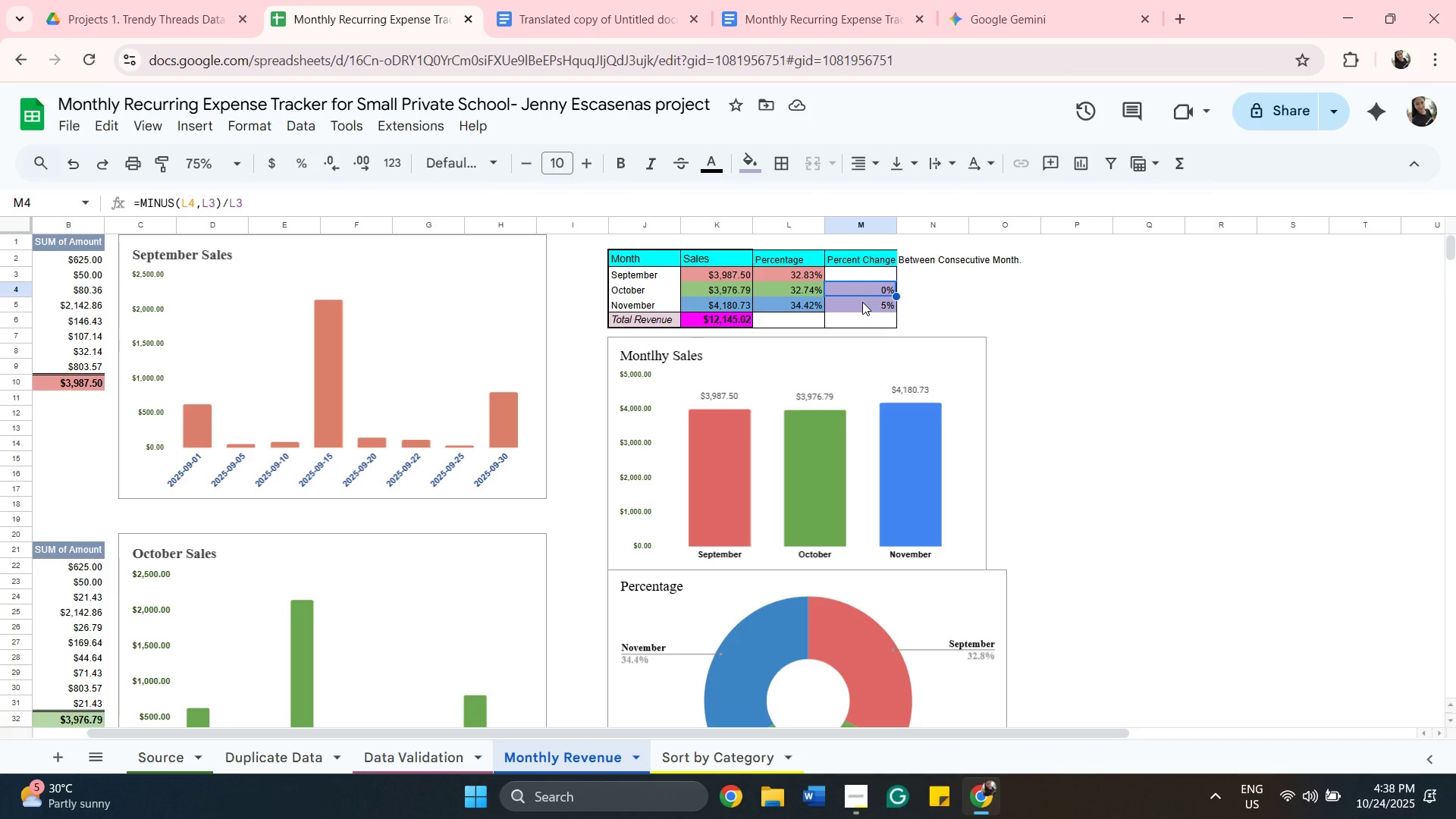 
hold_key(key=ShiftLeft, duration=0.34)
left_click([862, 302])
 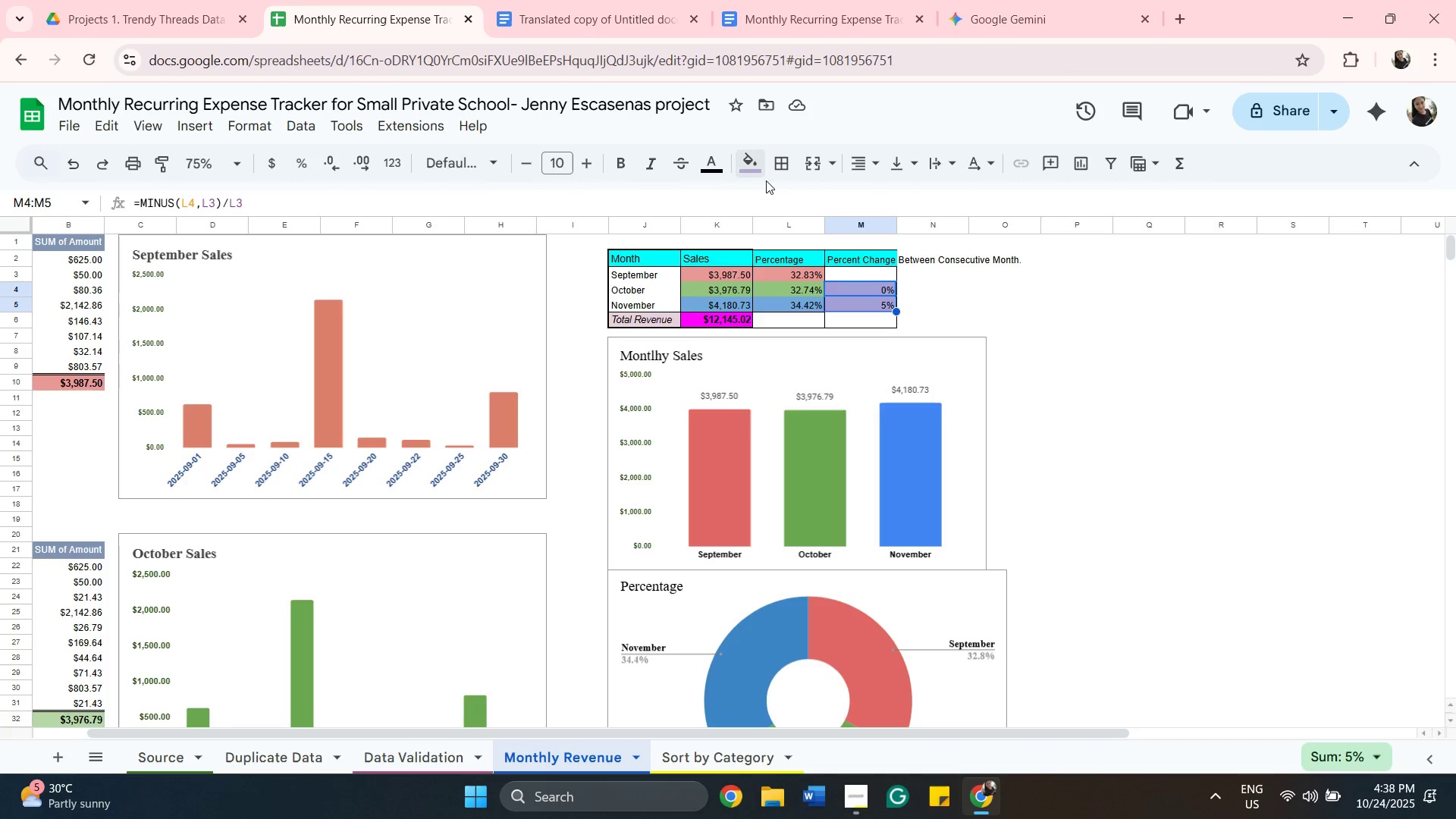 
left_click([746, 166])
 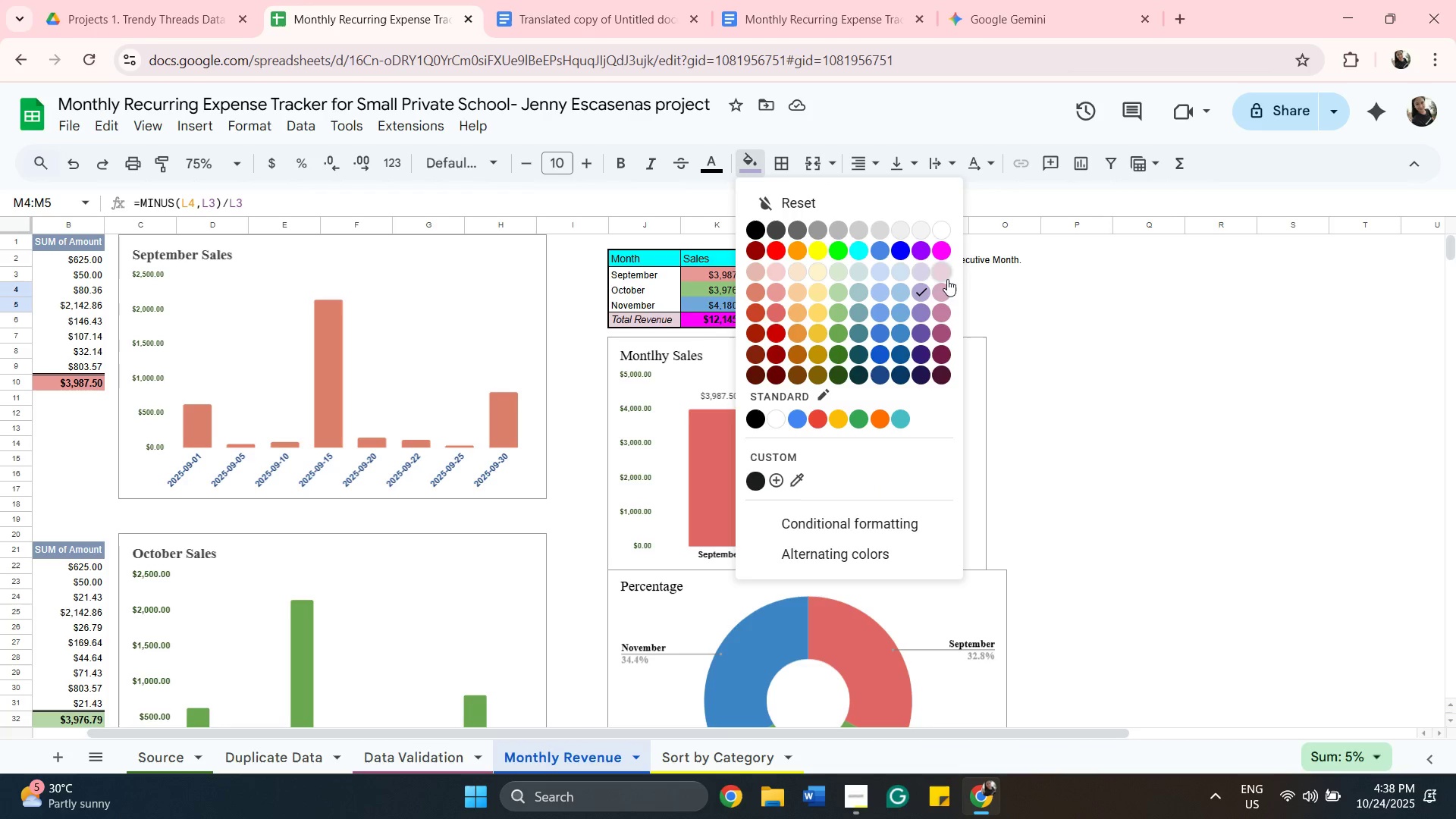 
left_click([947, 278])
 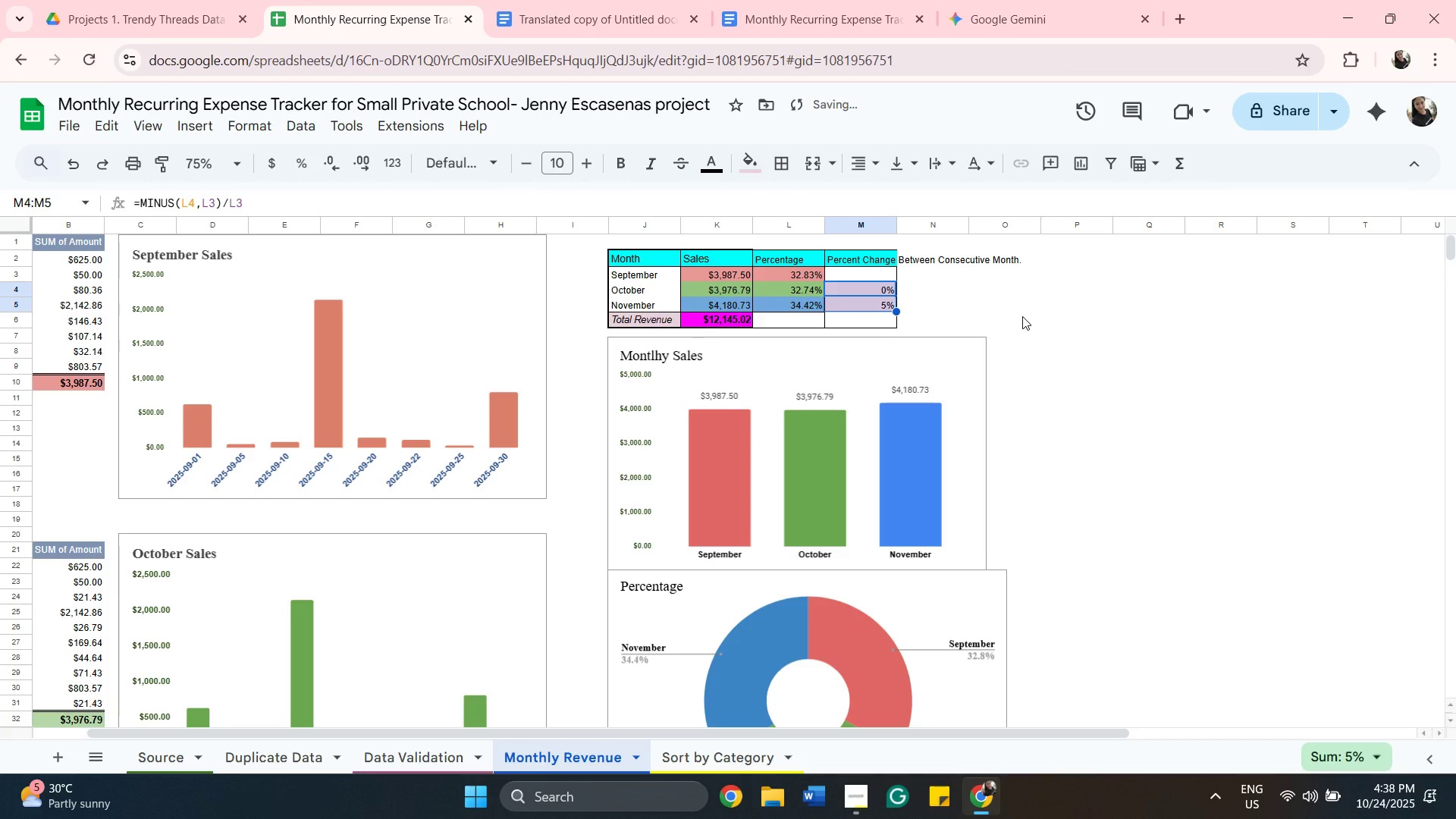 
left_click([1022, 316])
 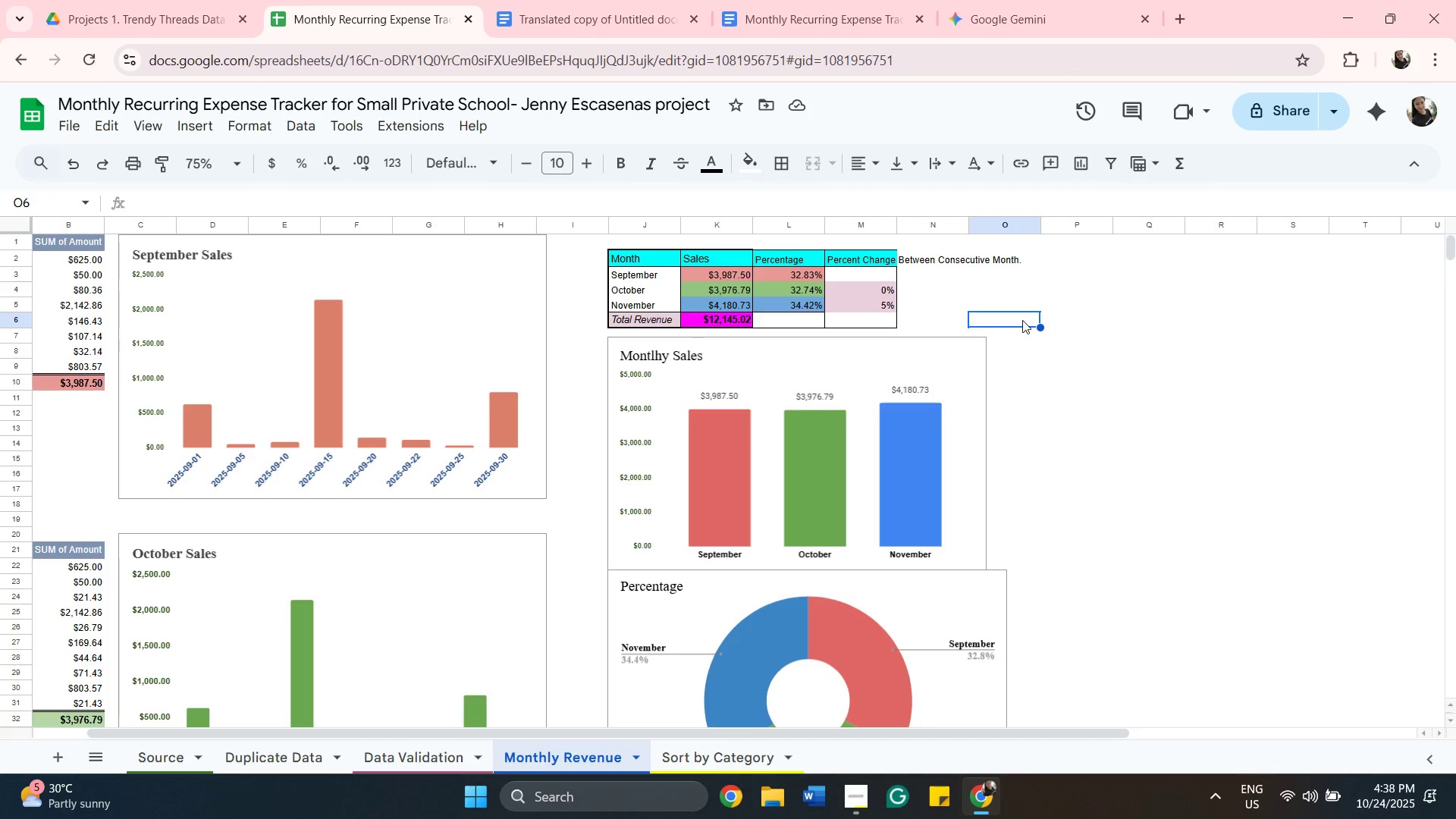 
wait(20.69)
 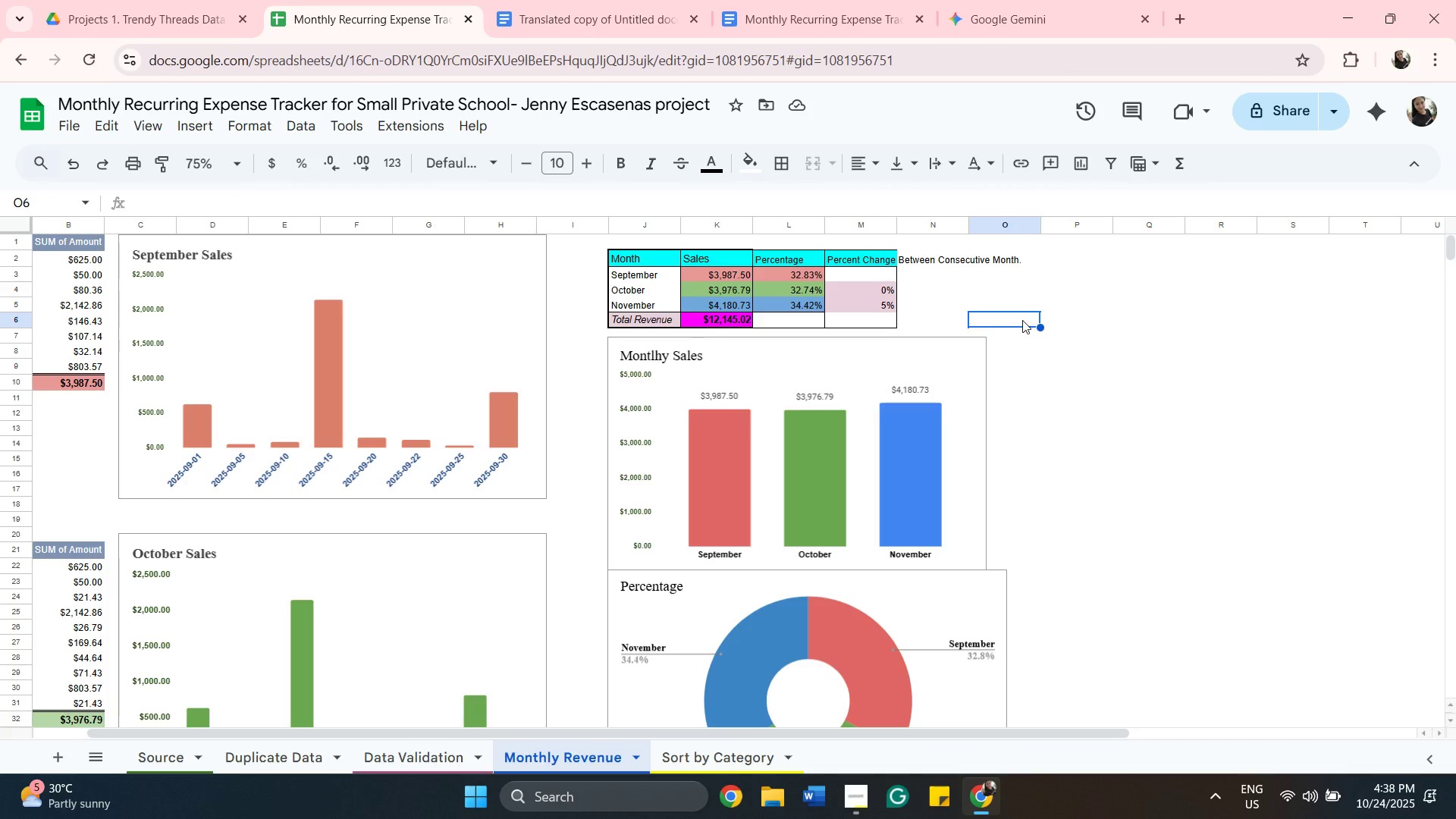 
scroll: coordinate [1074, 337], scroll_direction: down, amount: 1.0
 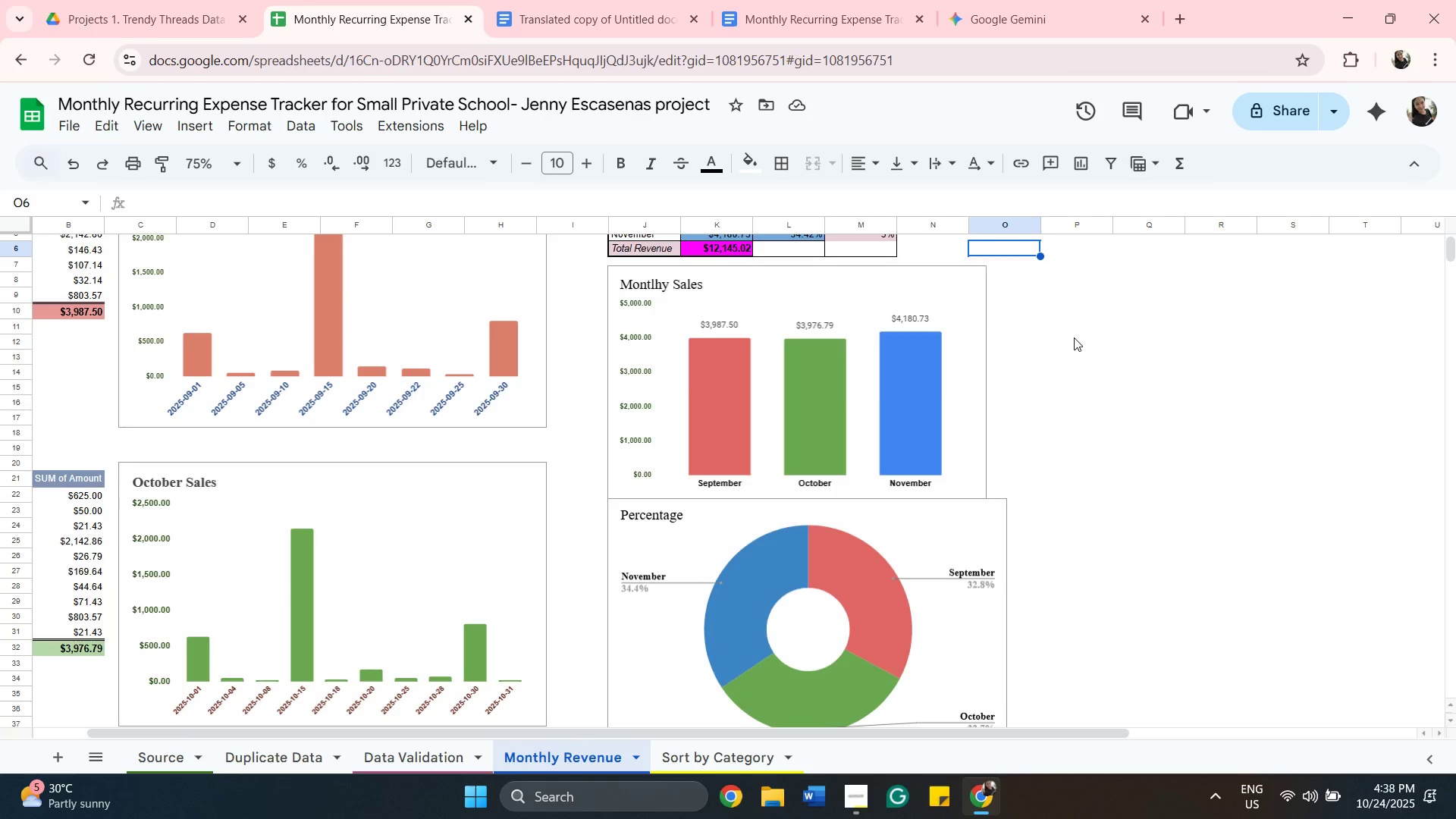 
scroll: coordinate [1074, 337], scroll_direction: up, amount: 2.0
 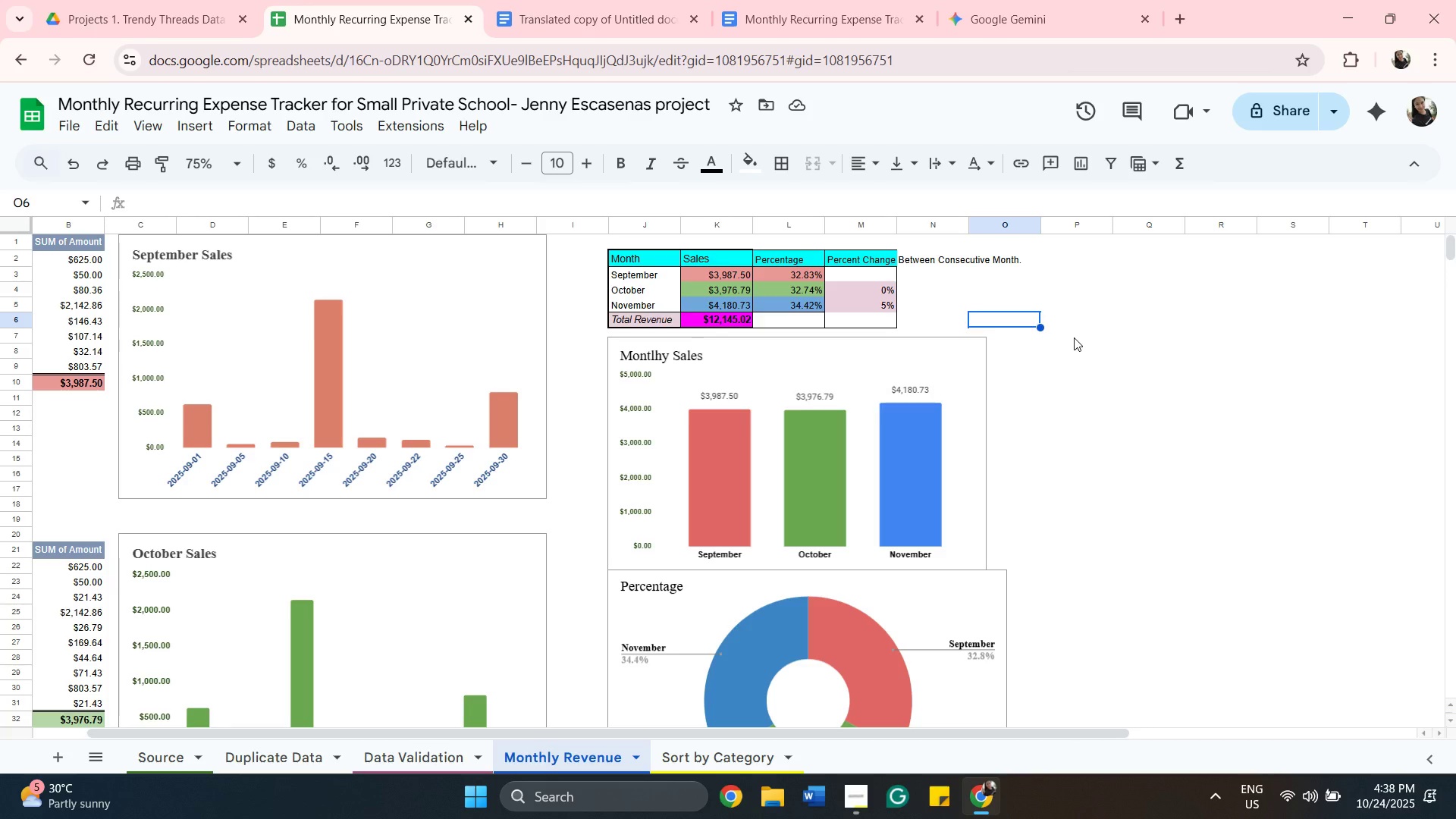 
wait(5.25)
 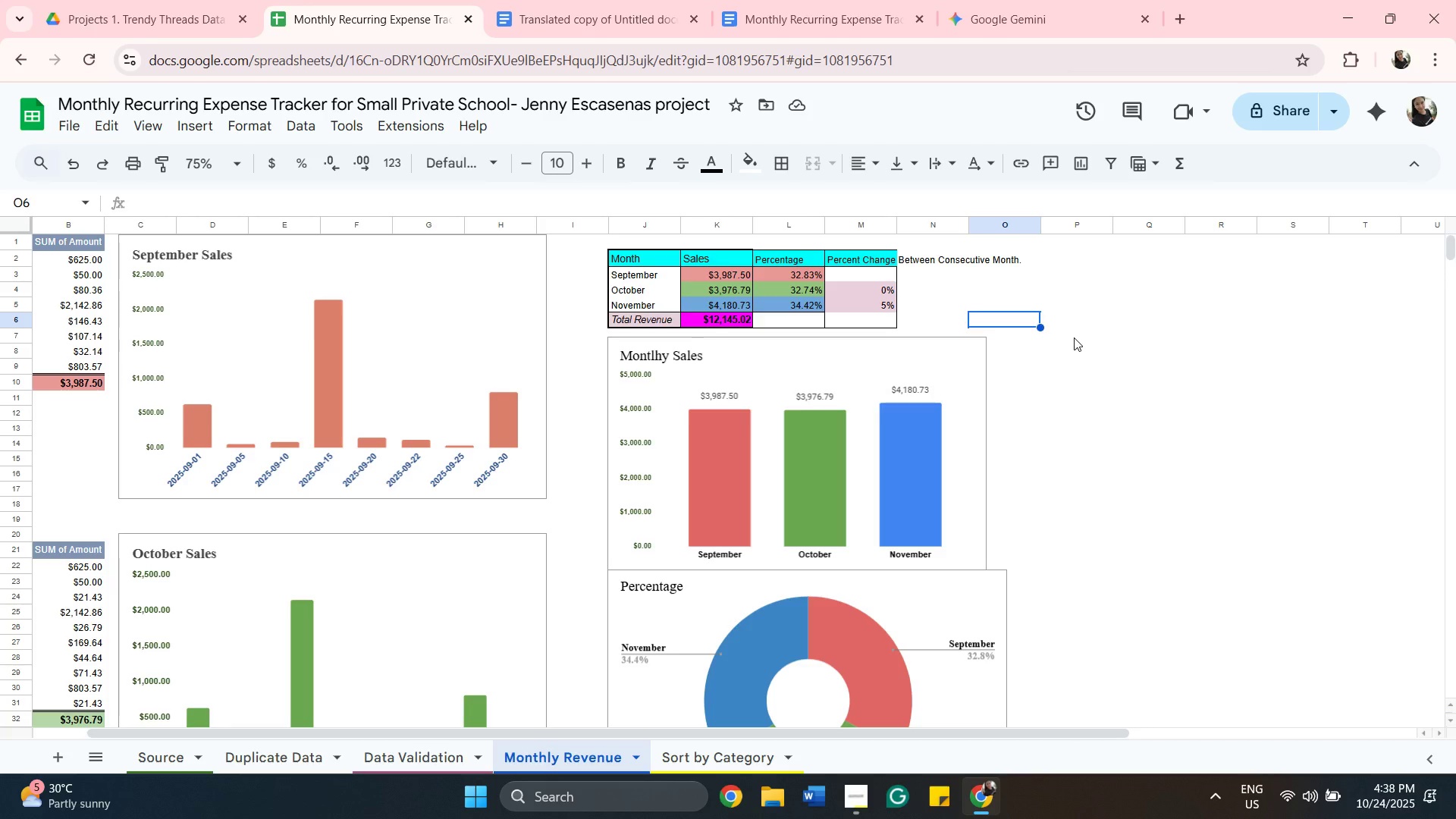 
scroll: coordinate [1074, 337], scroll_direction: down, amount: 2.0
 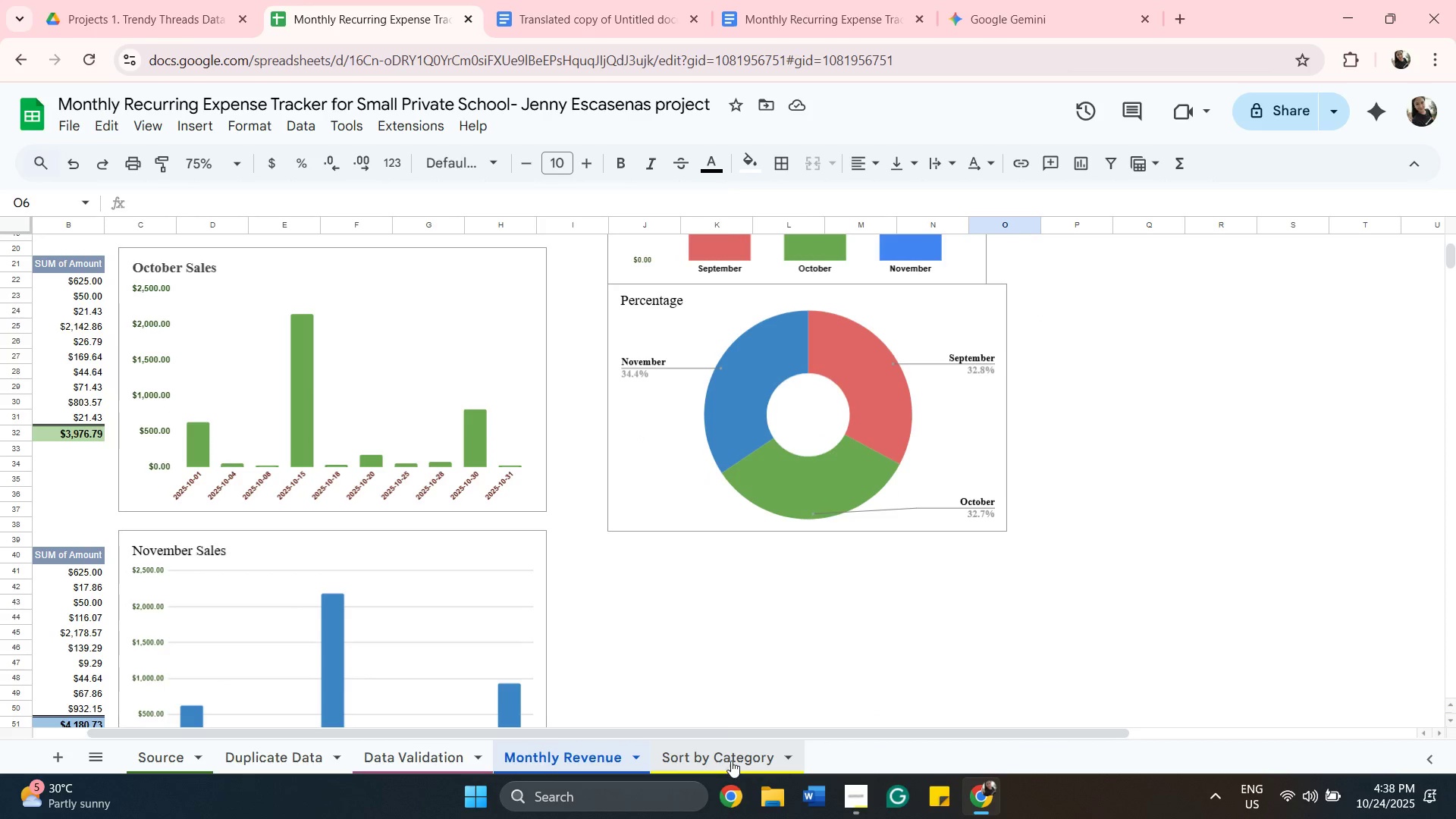 
left_click([731, 761])
 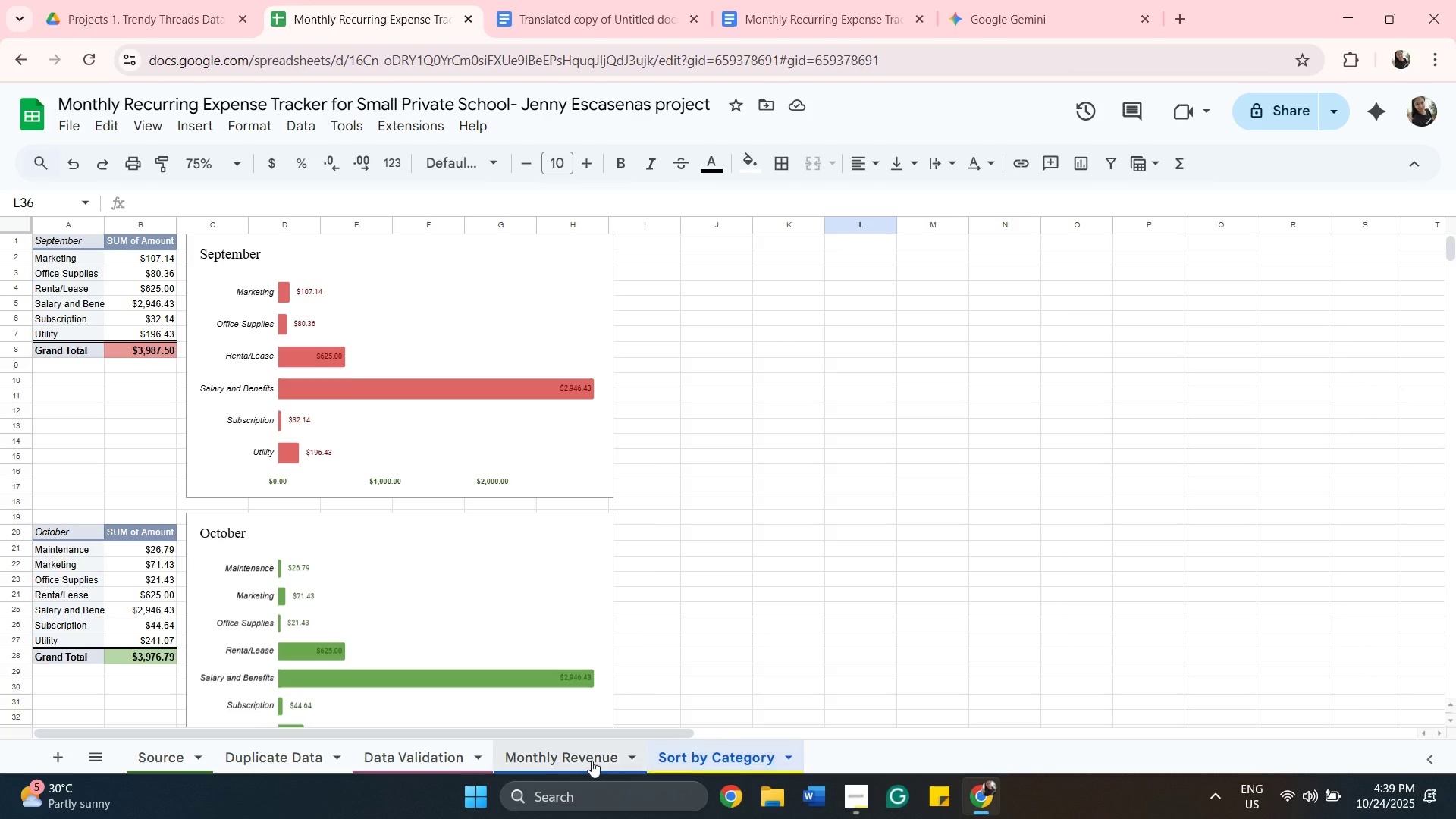 
left_click([592, 761])
 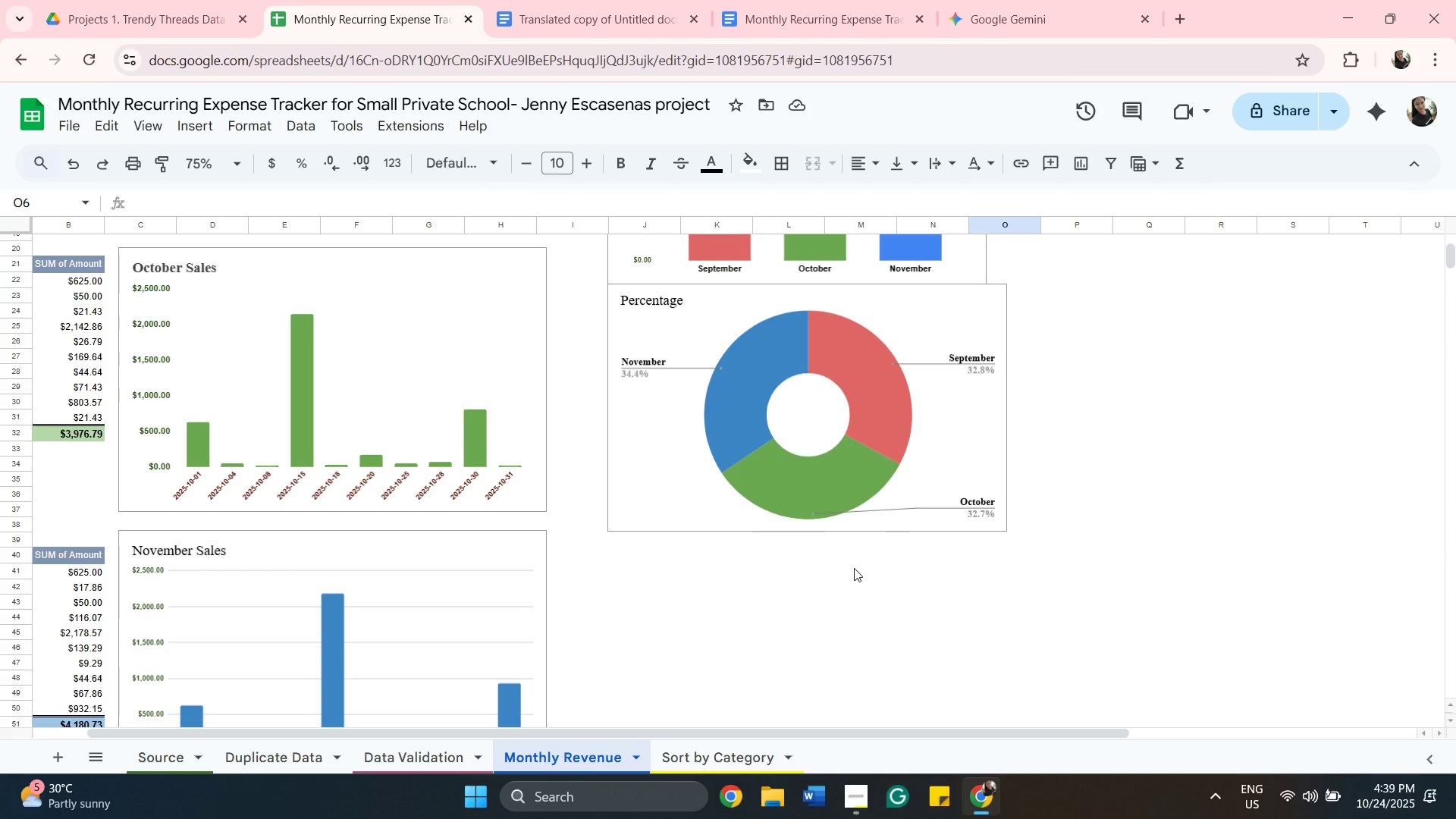 
wait(7.37)
 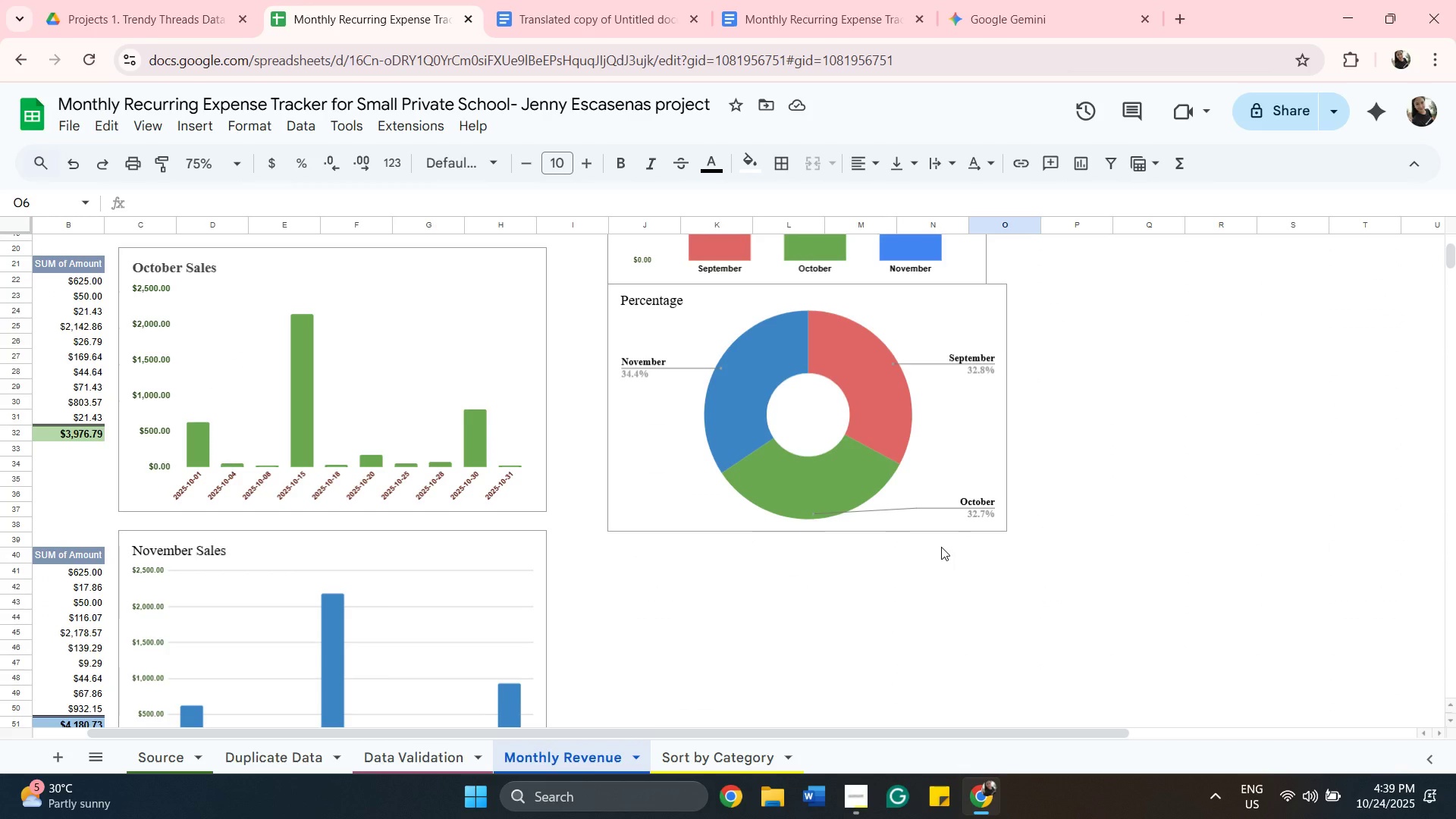 
left_click([735, 748])
 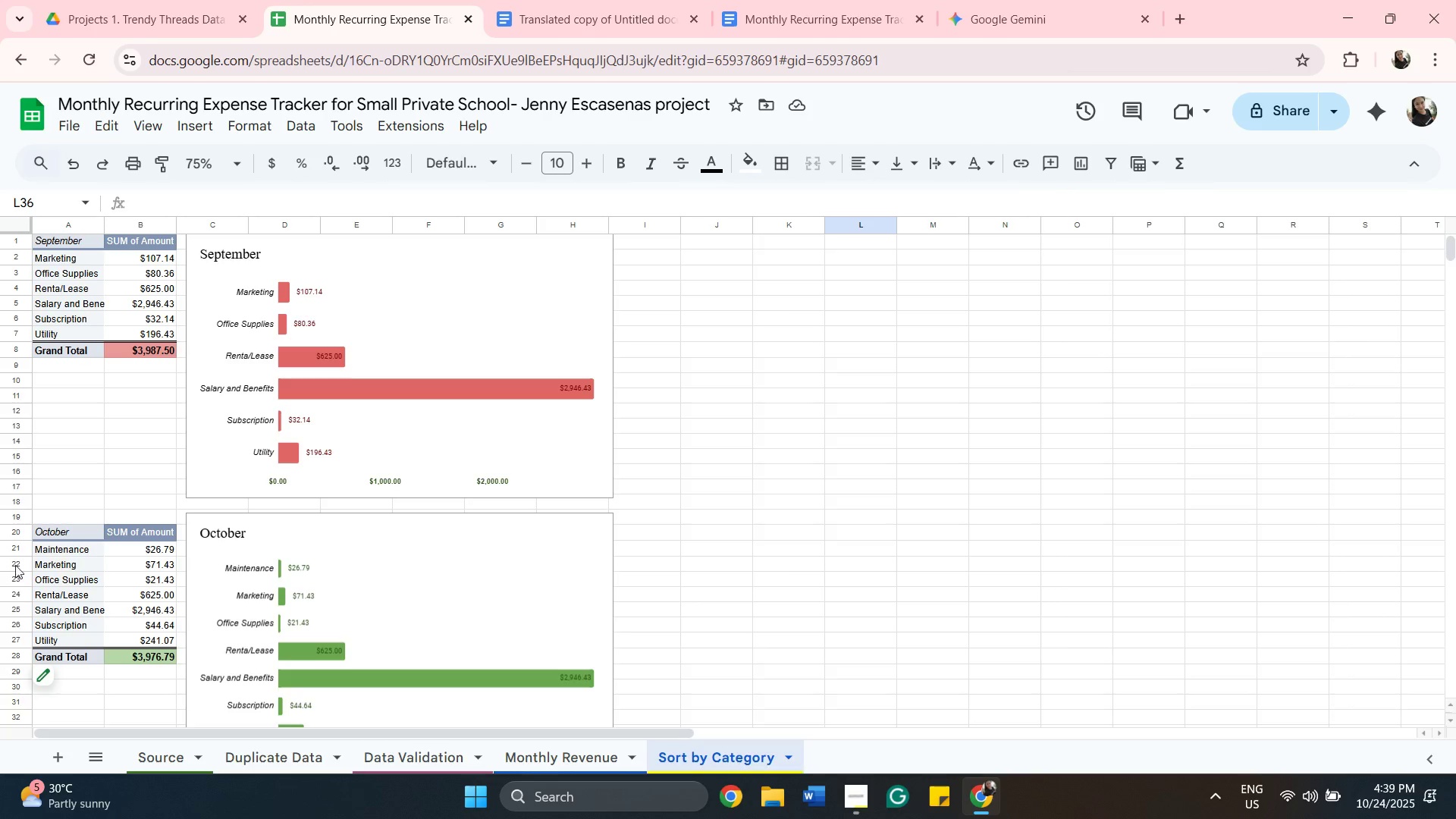 
wait(6.57)
 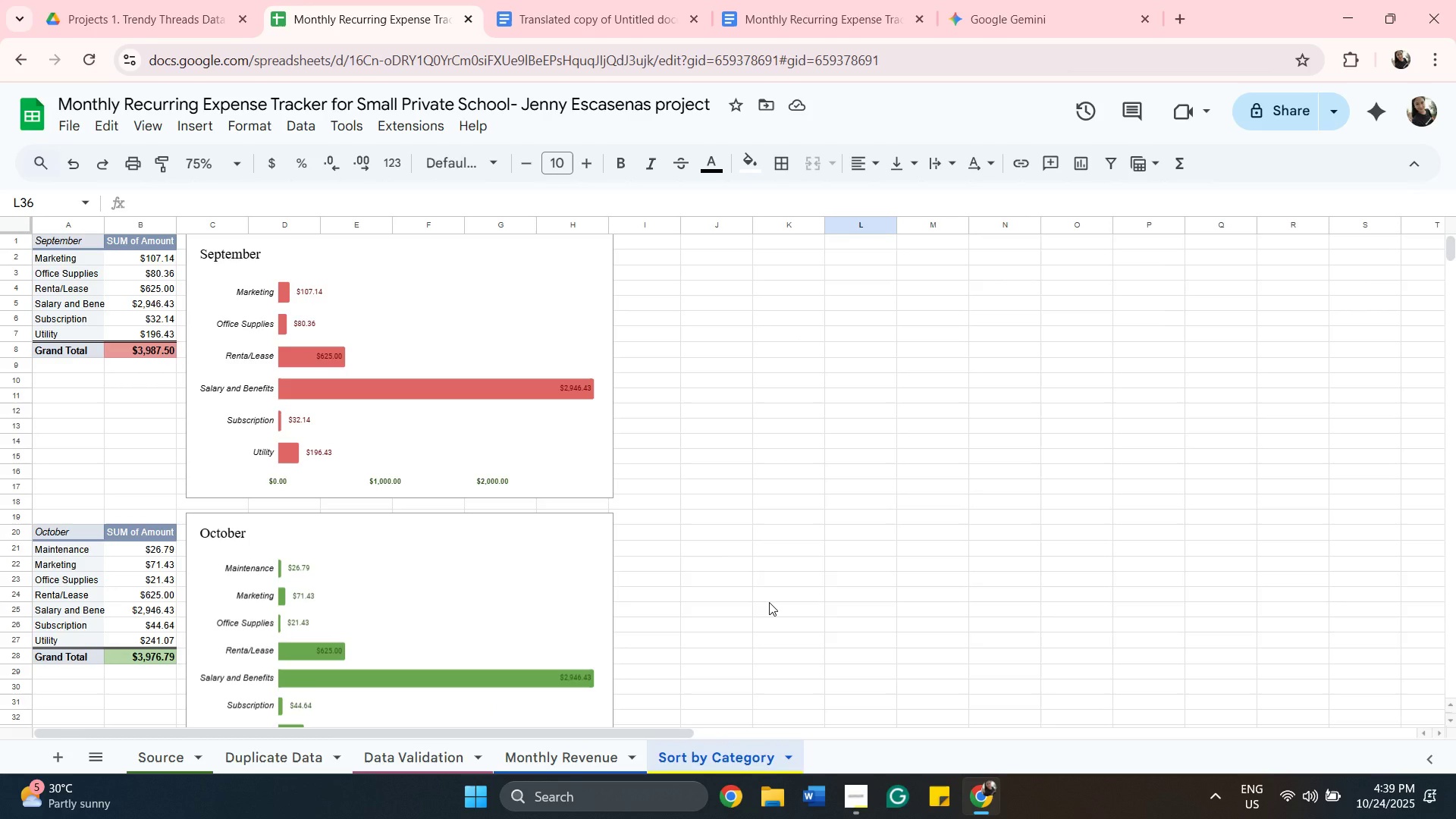 
left_click([74, 258])
 